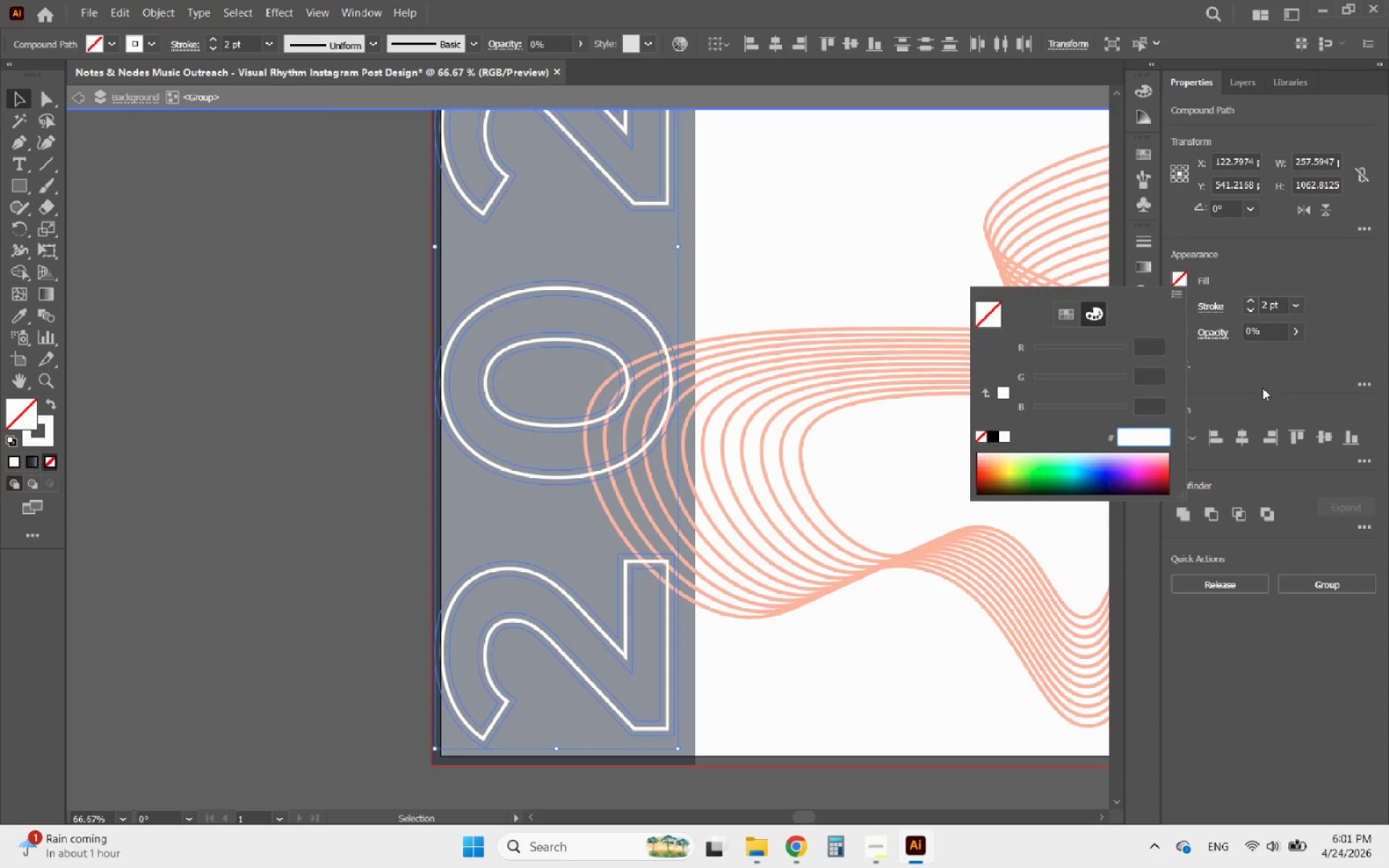 
left_click([1275, 366])
 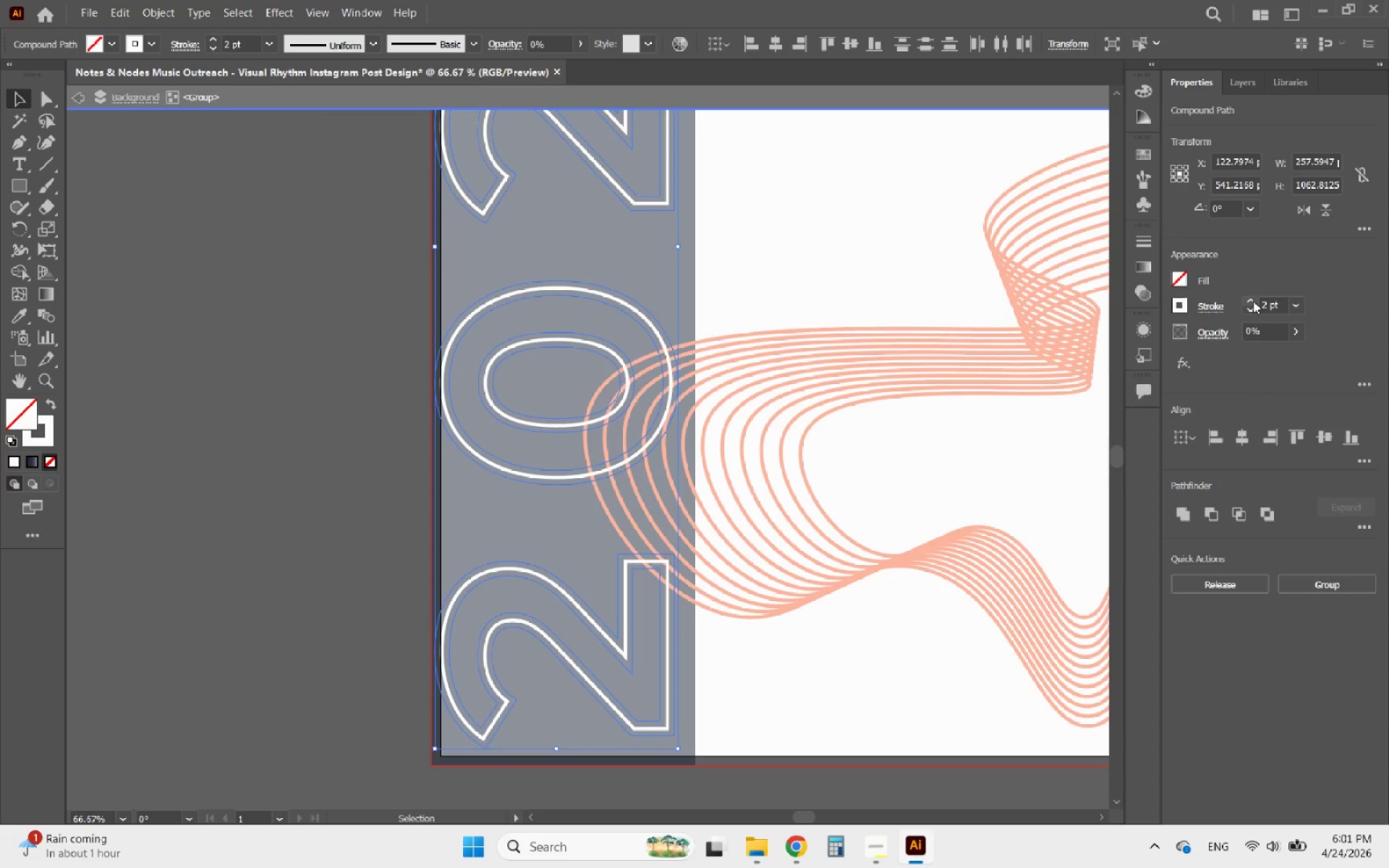 
double_click([1253, 301])
 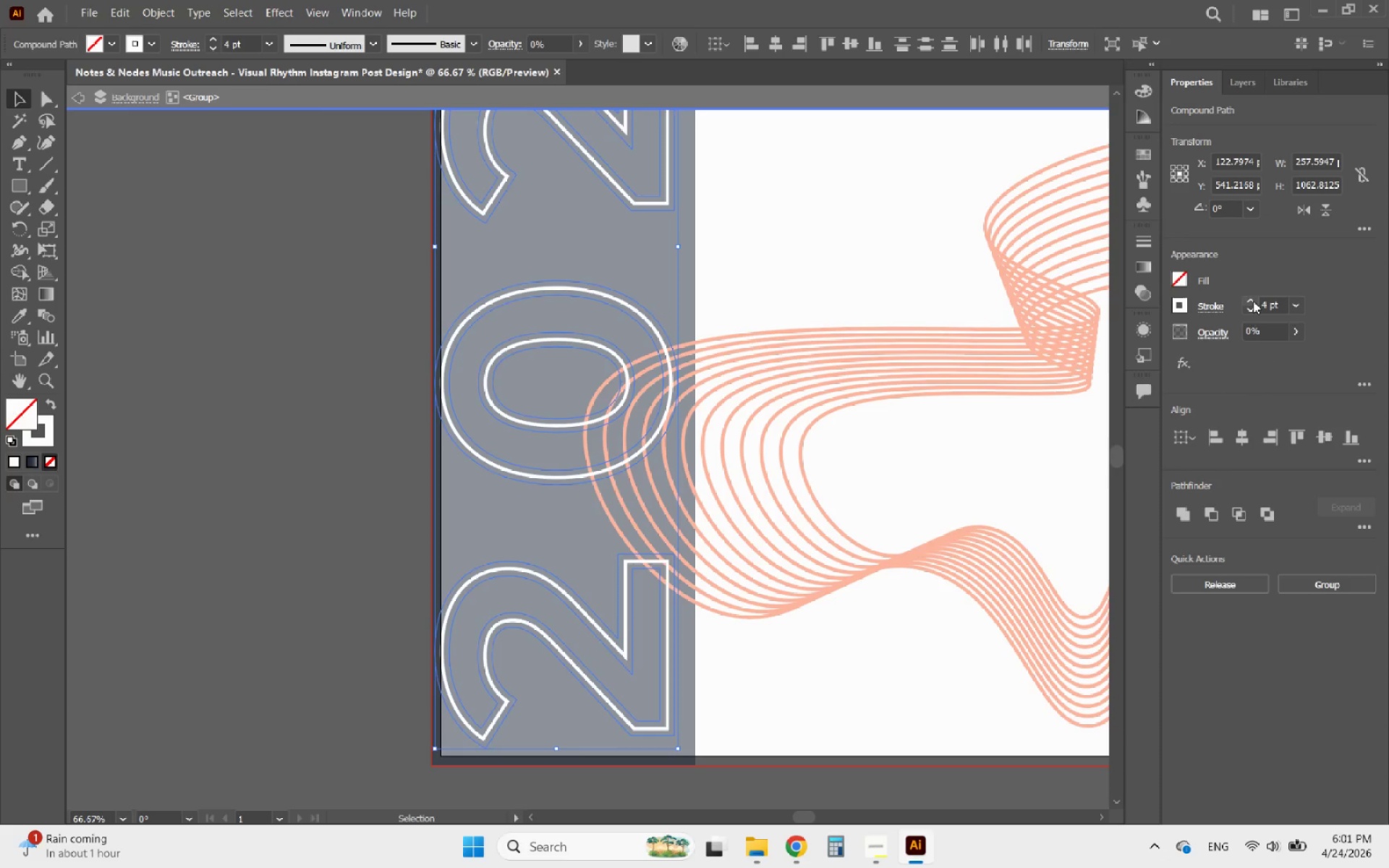 
triple_click([1253, 301])
 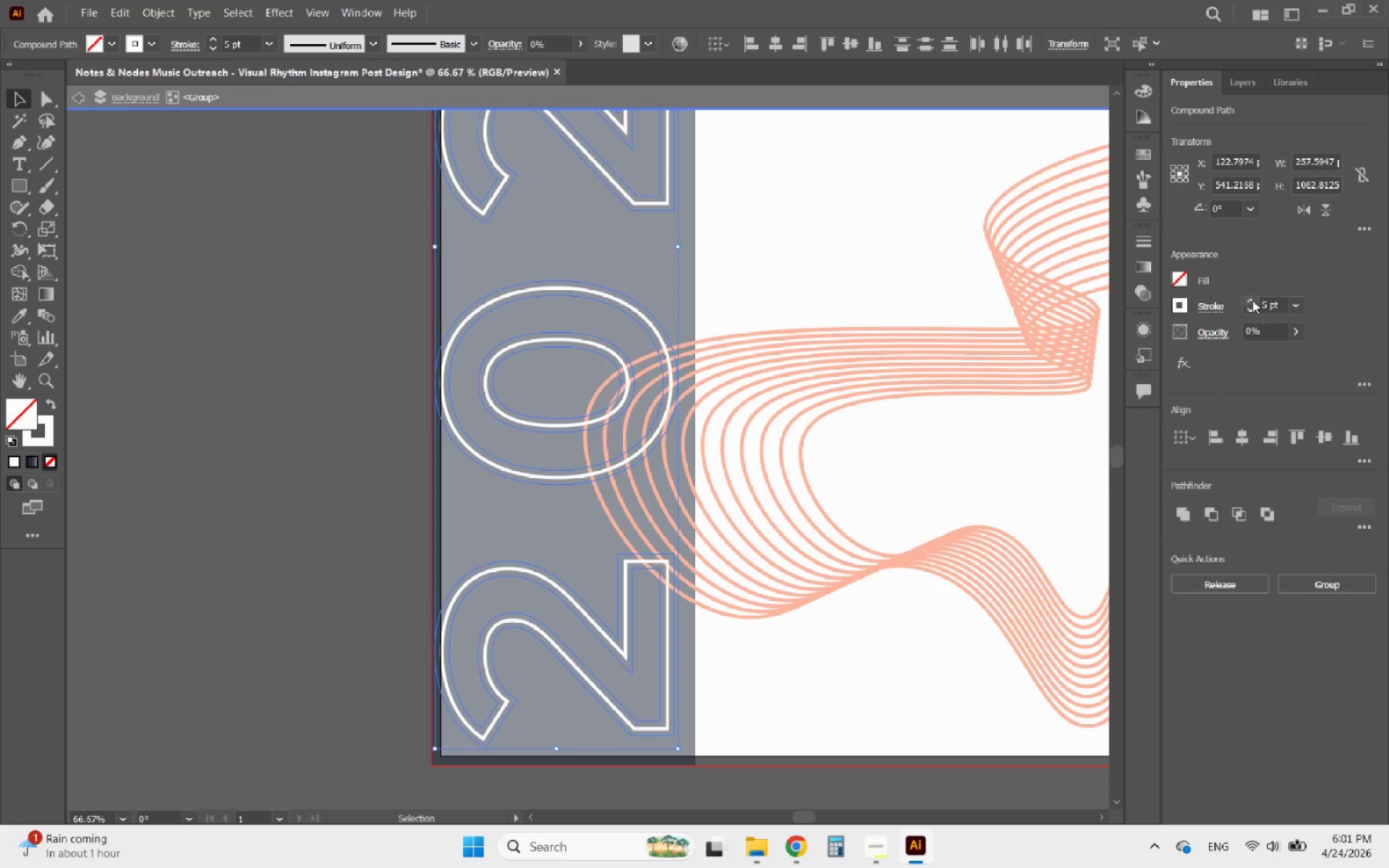 
left_click([1252, 300])
 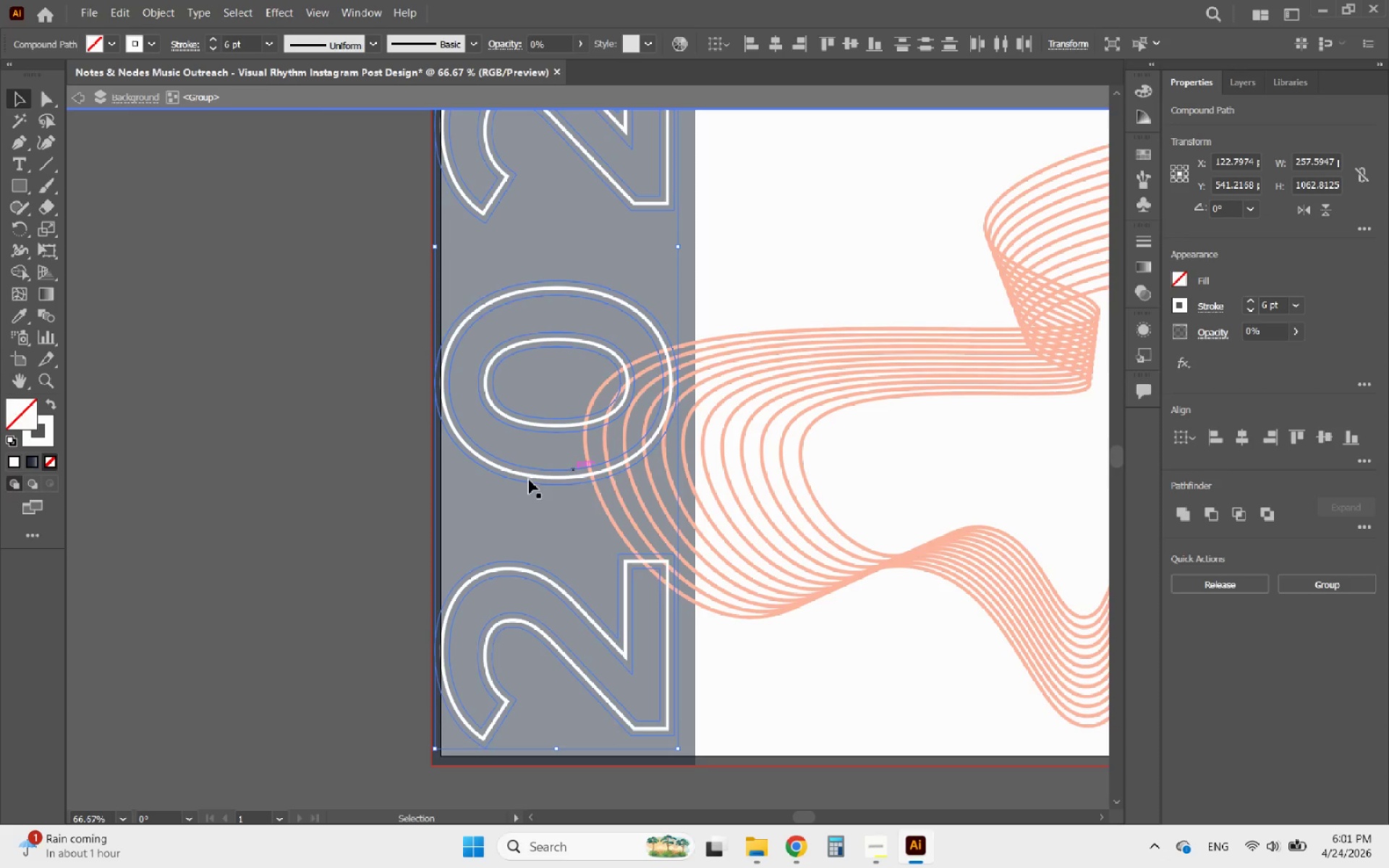 
left_click([341, 498])
 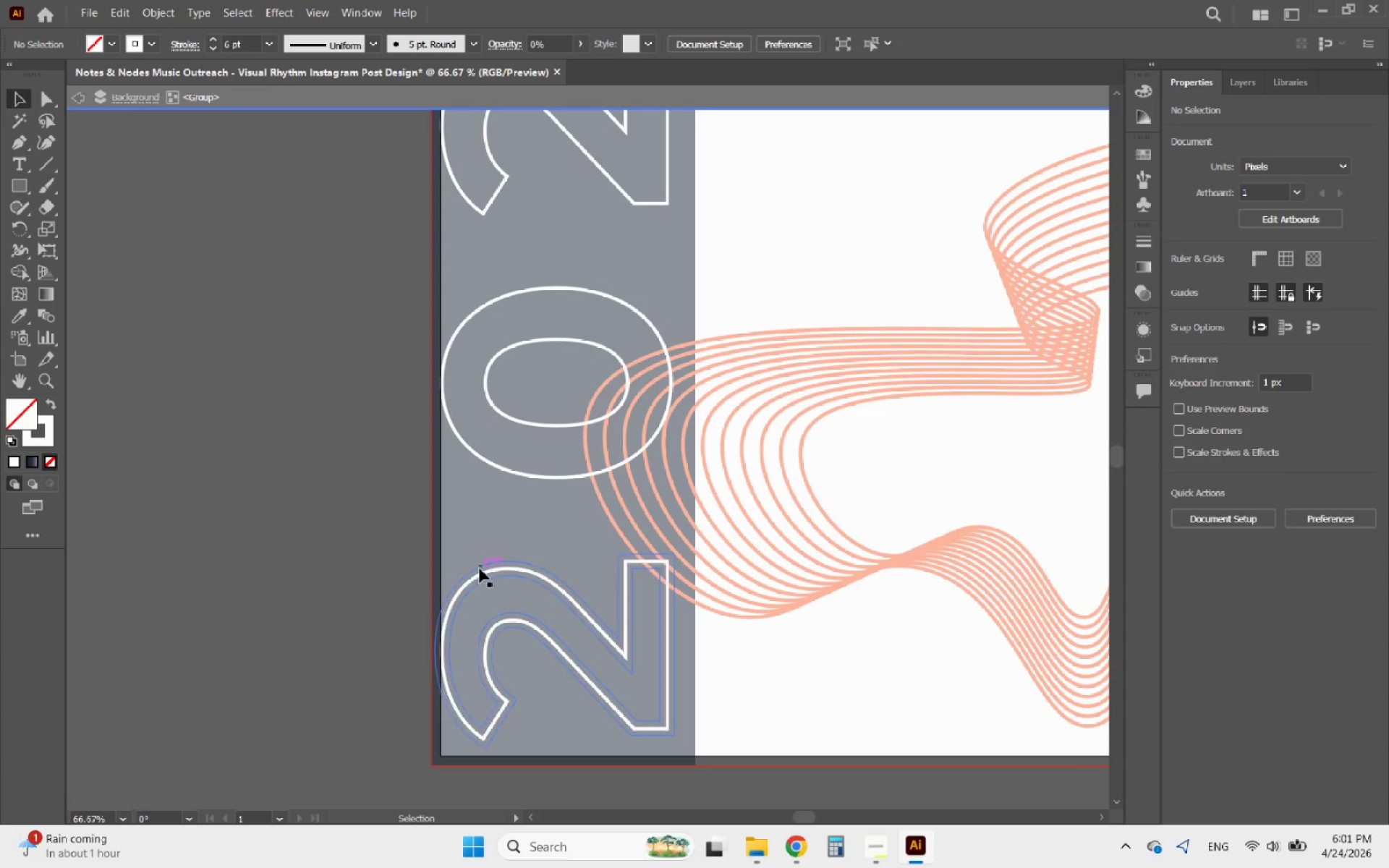 
left_click([473, 567])
 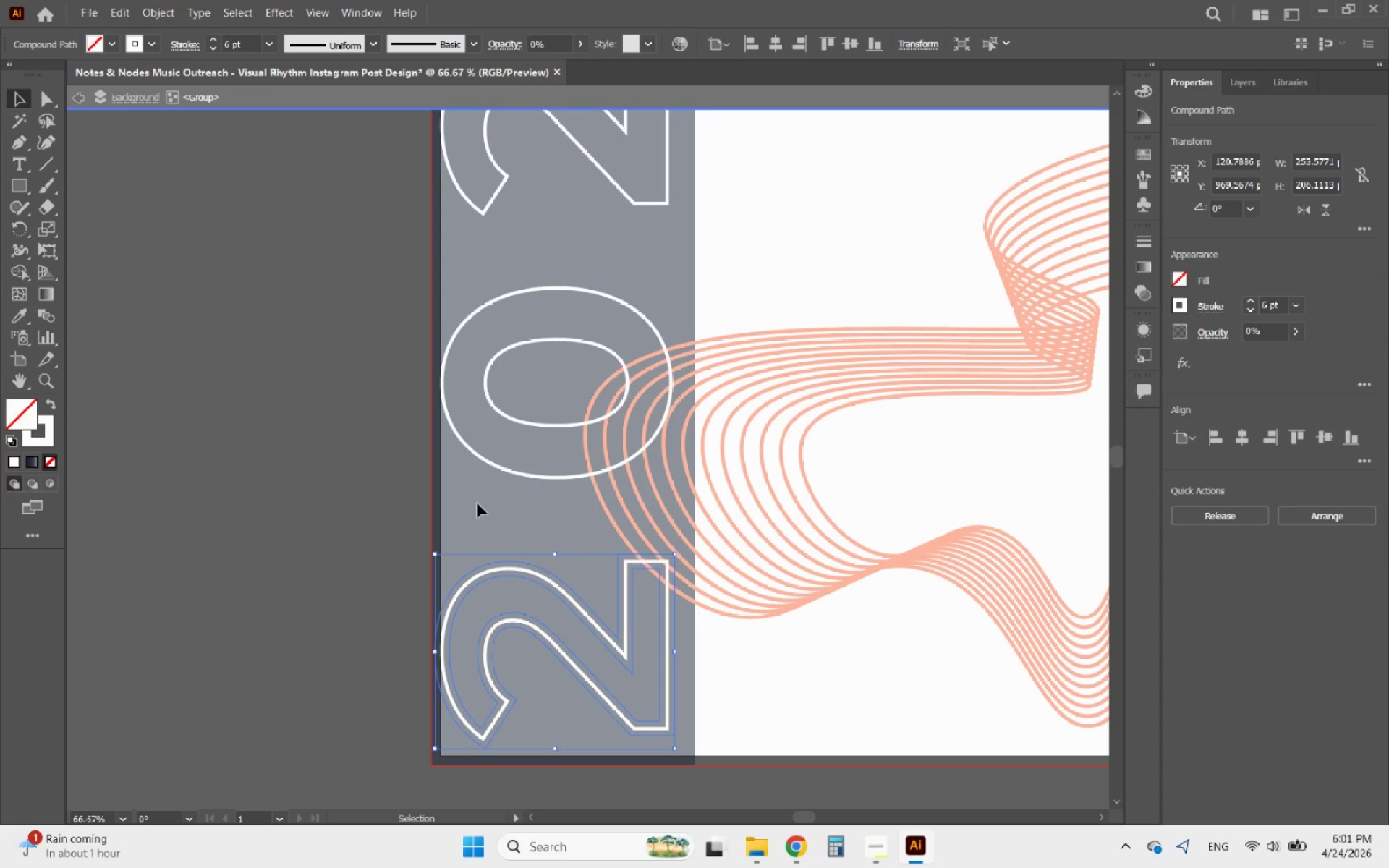 
hold_key(key=ShiftLeft, duration=1.7)
left_click([480, 464])
 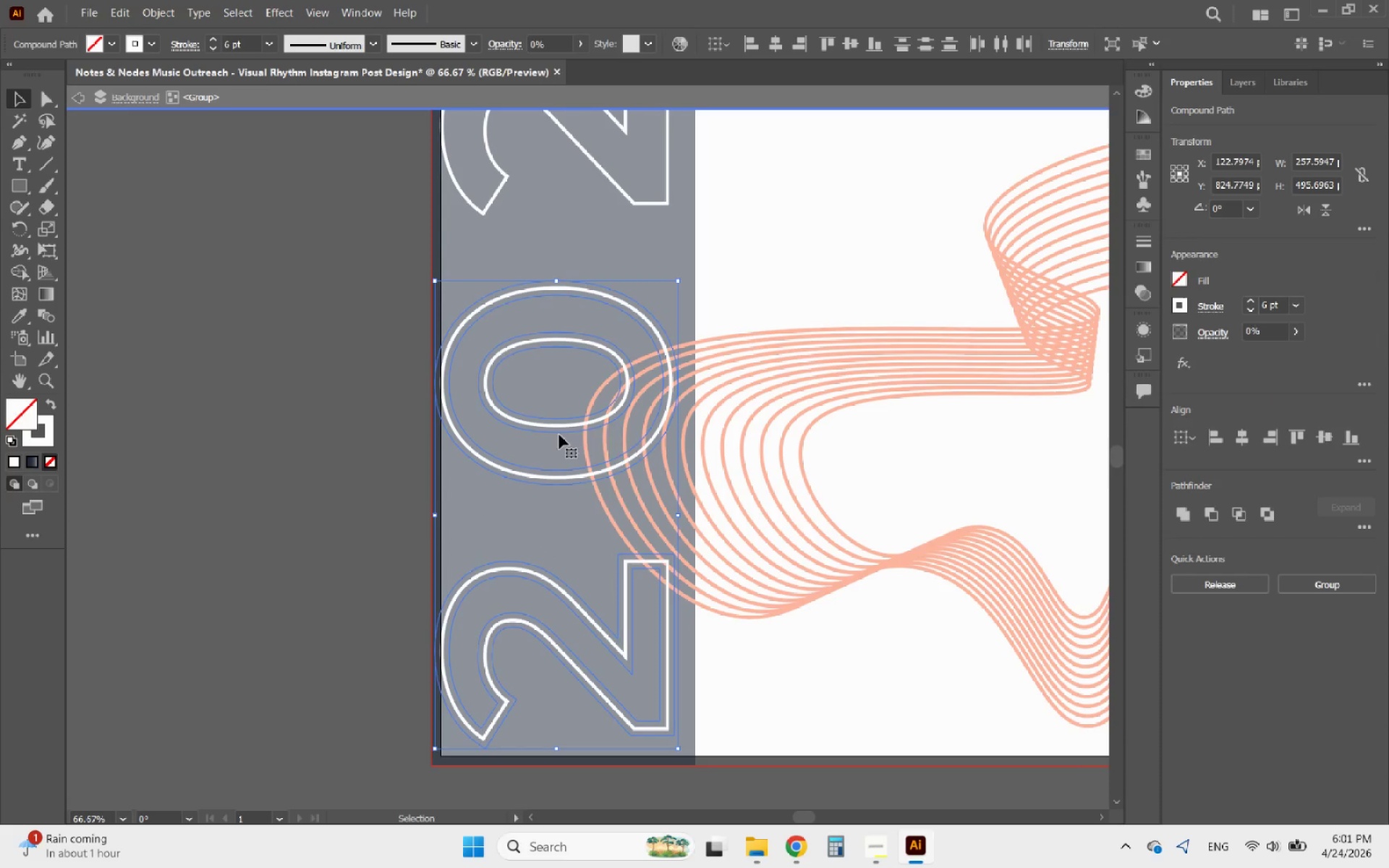 
scroll: coordinate [559, 431], scroll_direction: up, amount: 3.0
 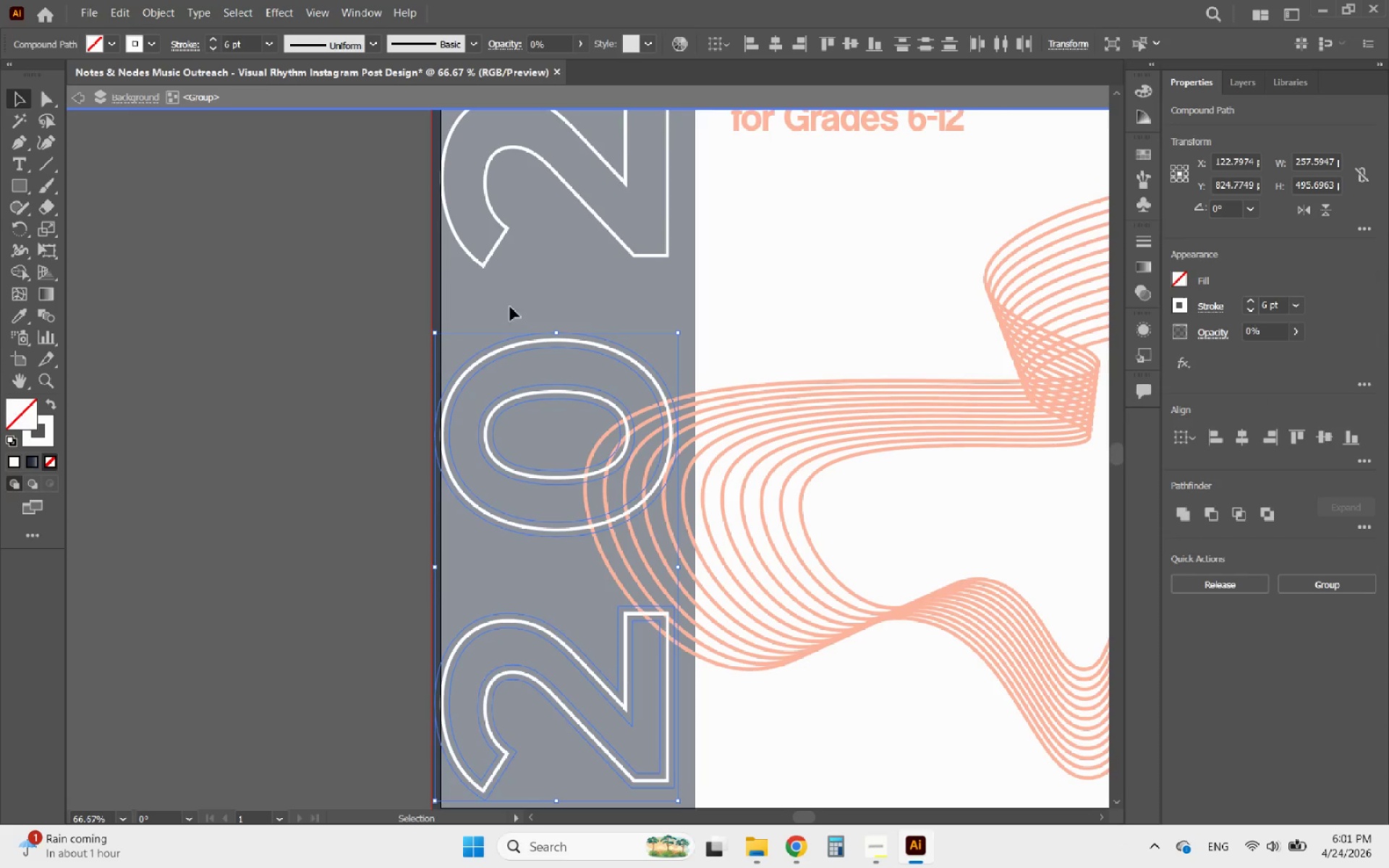 
hold_key(key=ShiftLeft, duration=1.09)
 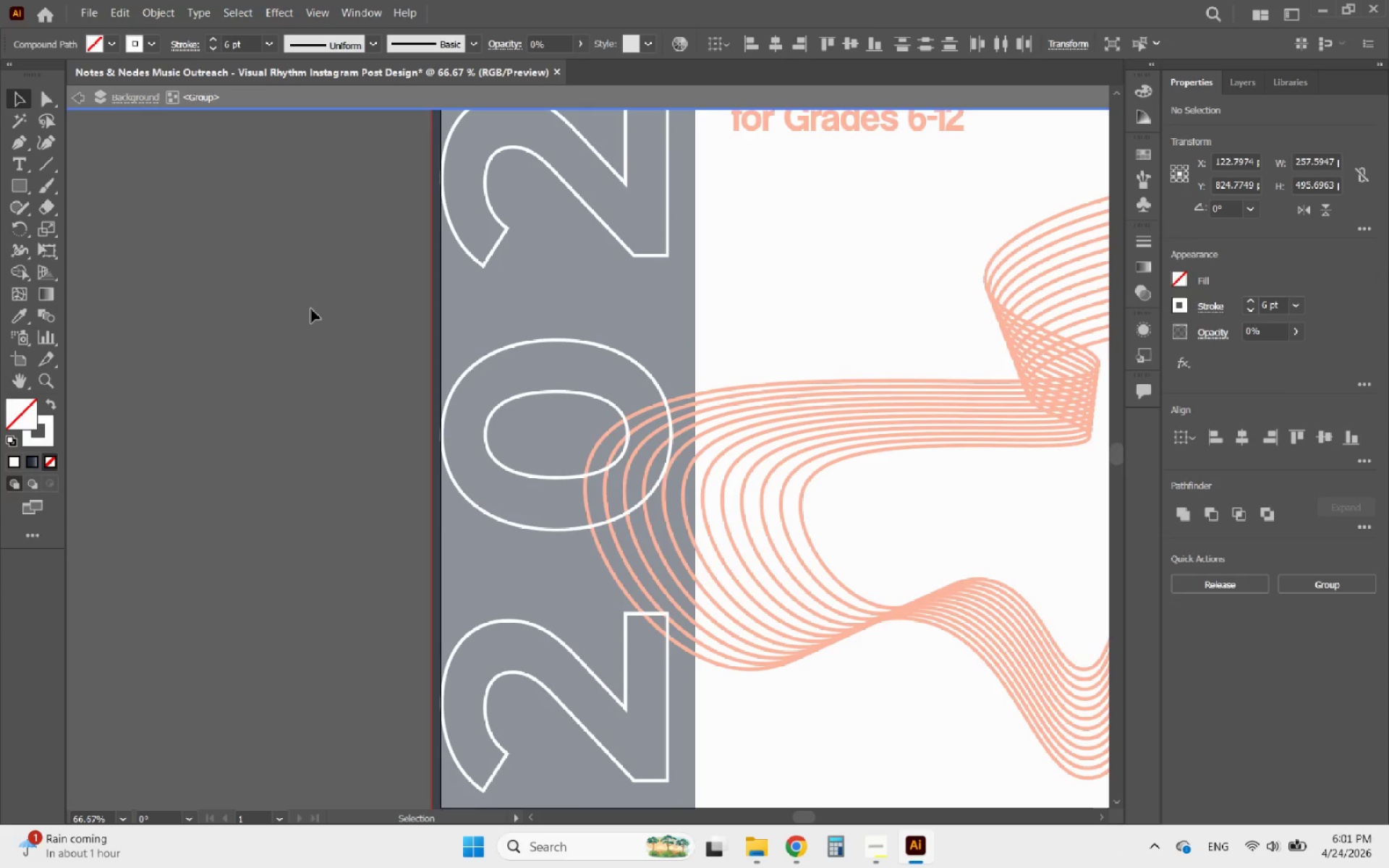 
double_click([311, 309])
 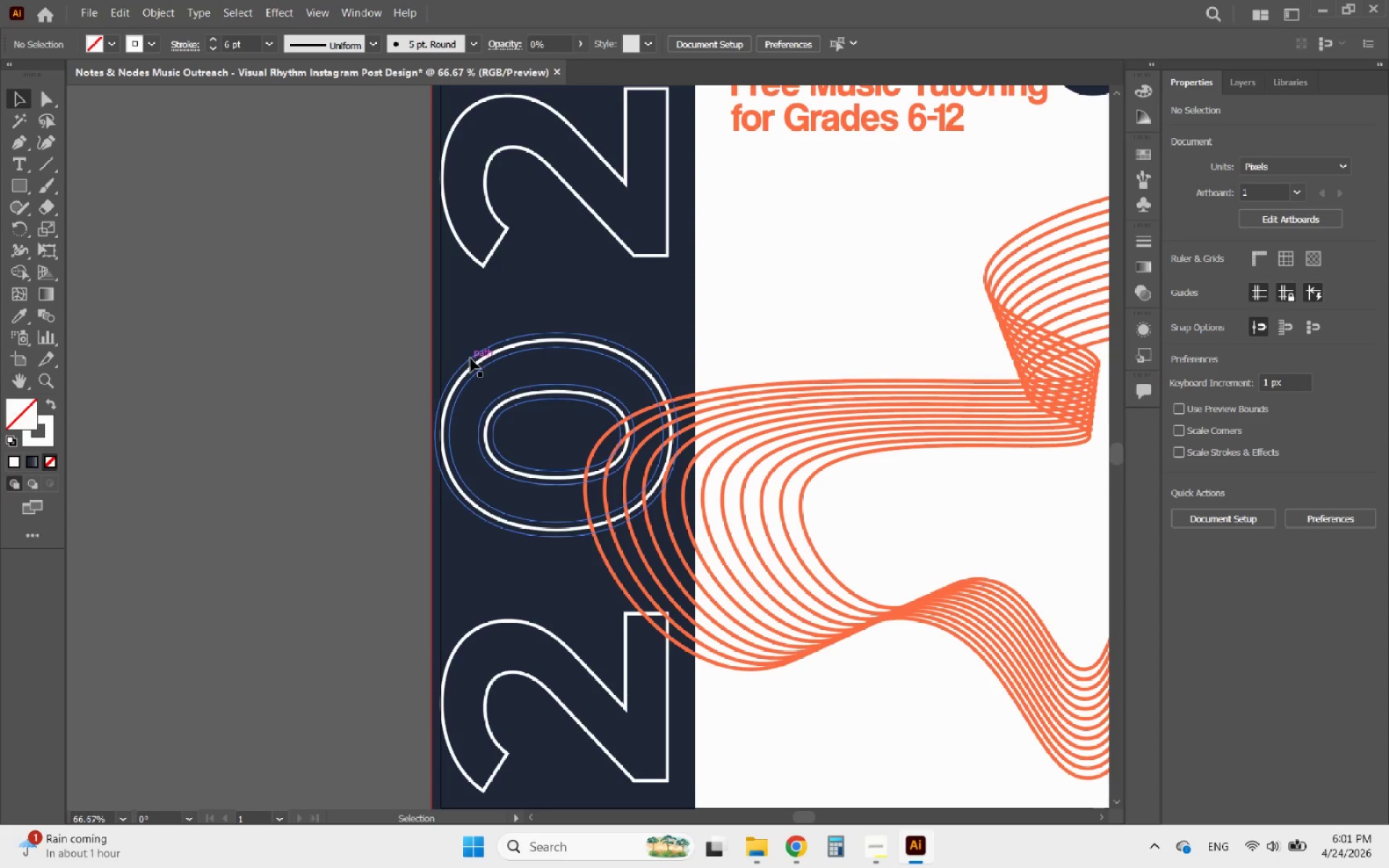 
left_click([470, 358])
 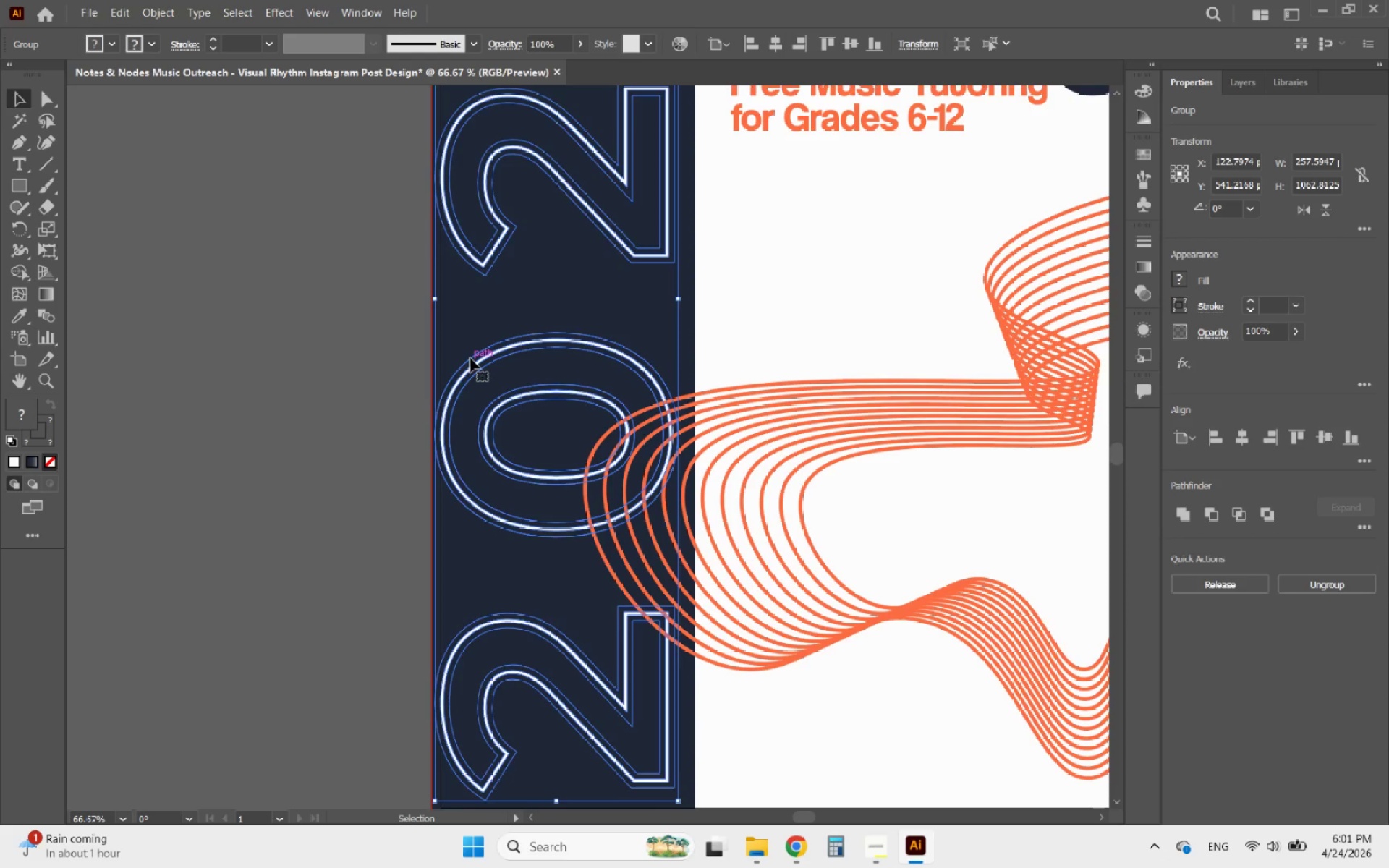 
double_click([470, 358])
 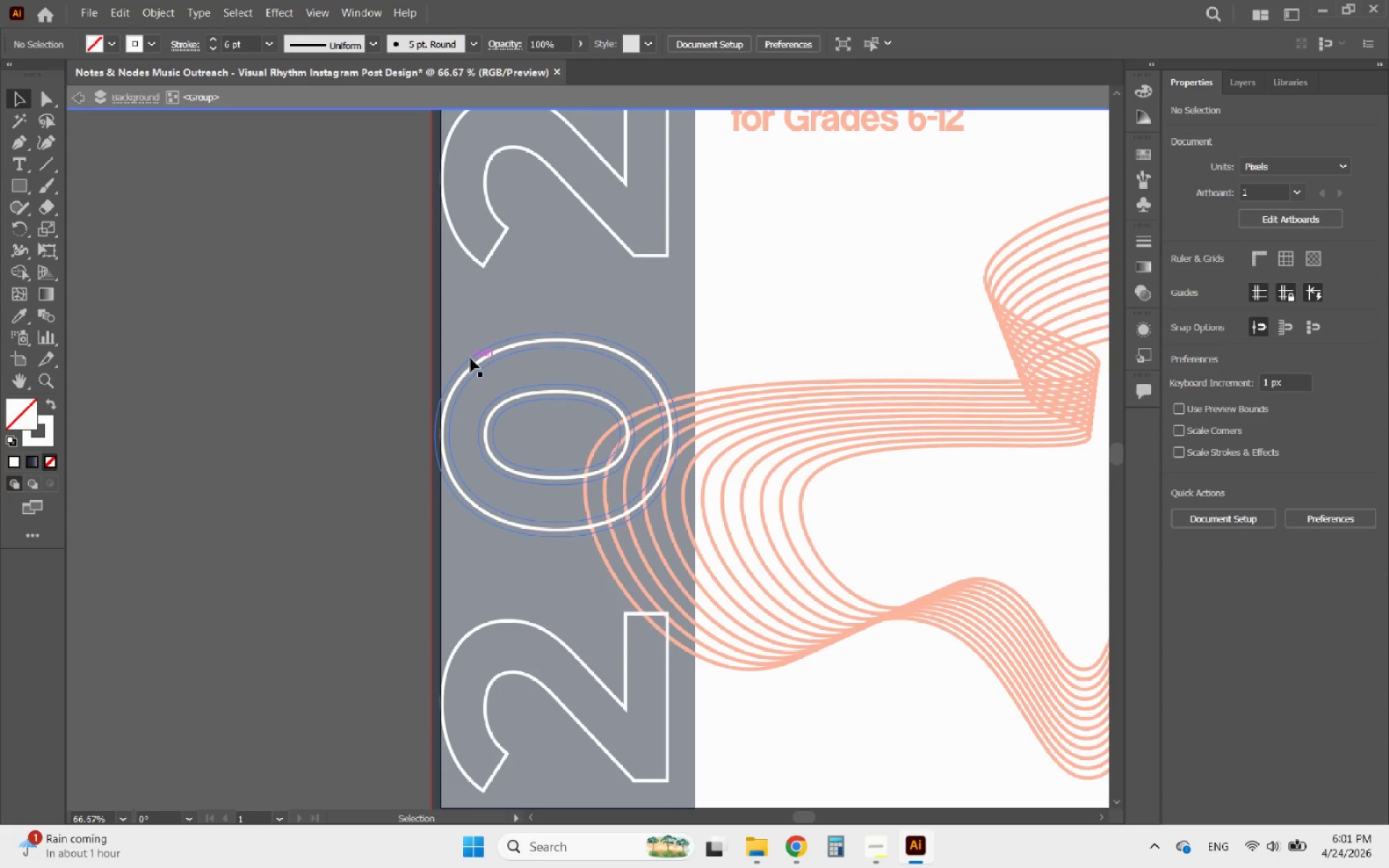 
triple_click([470, 358])
 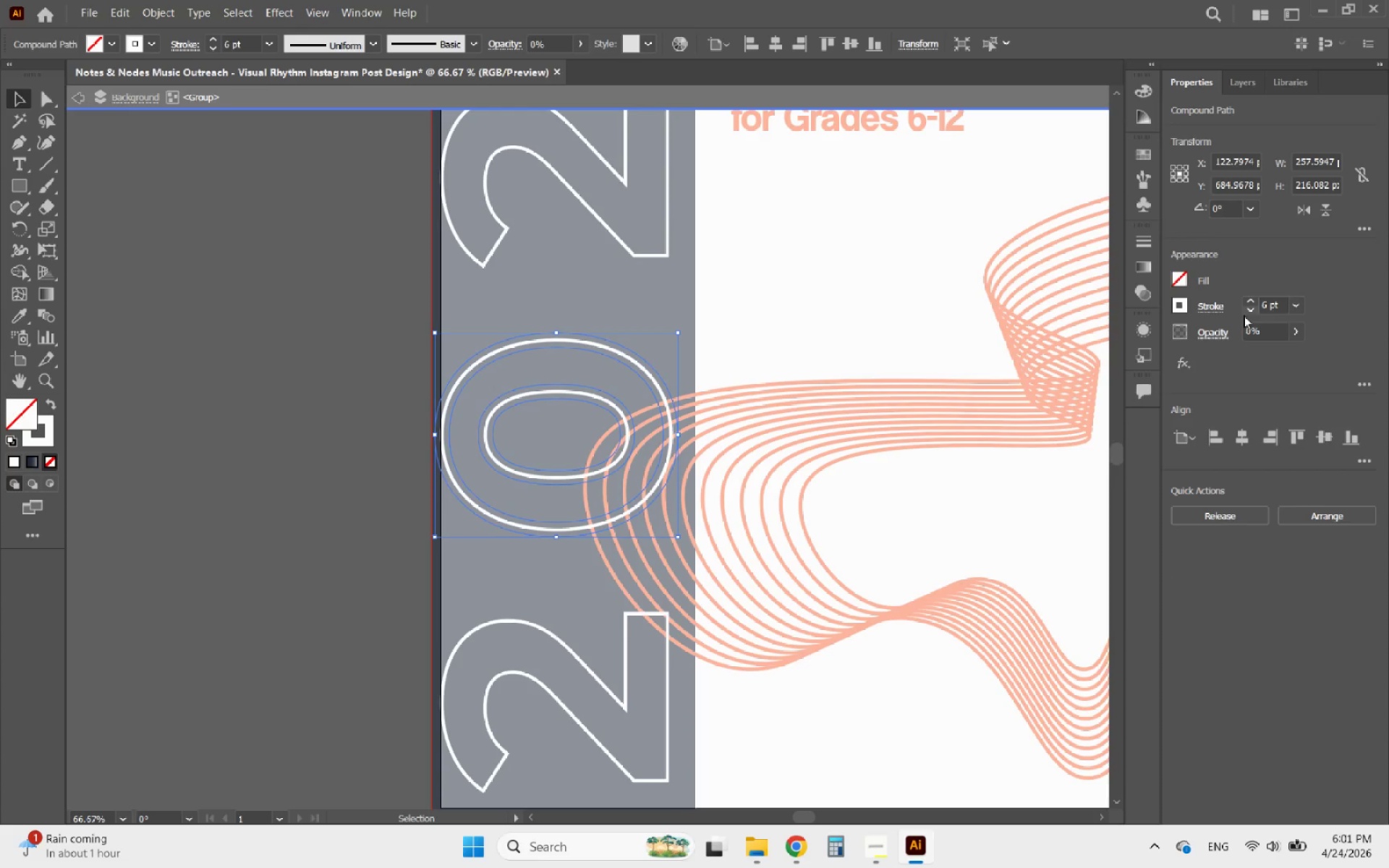 
left_click_drag(start_coordinate=[1275, 333], to_coordinate=[1205, 322])
 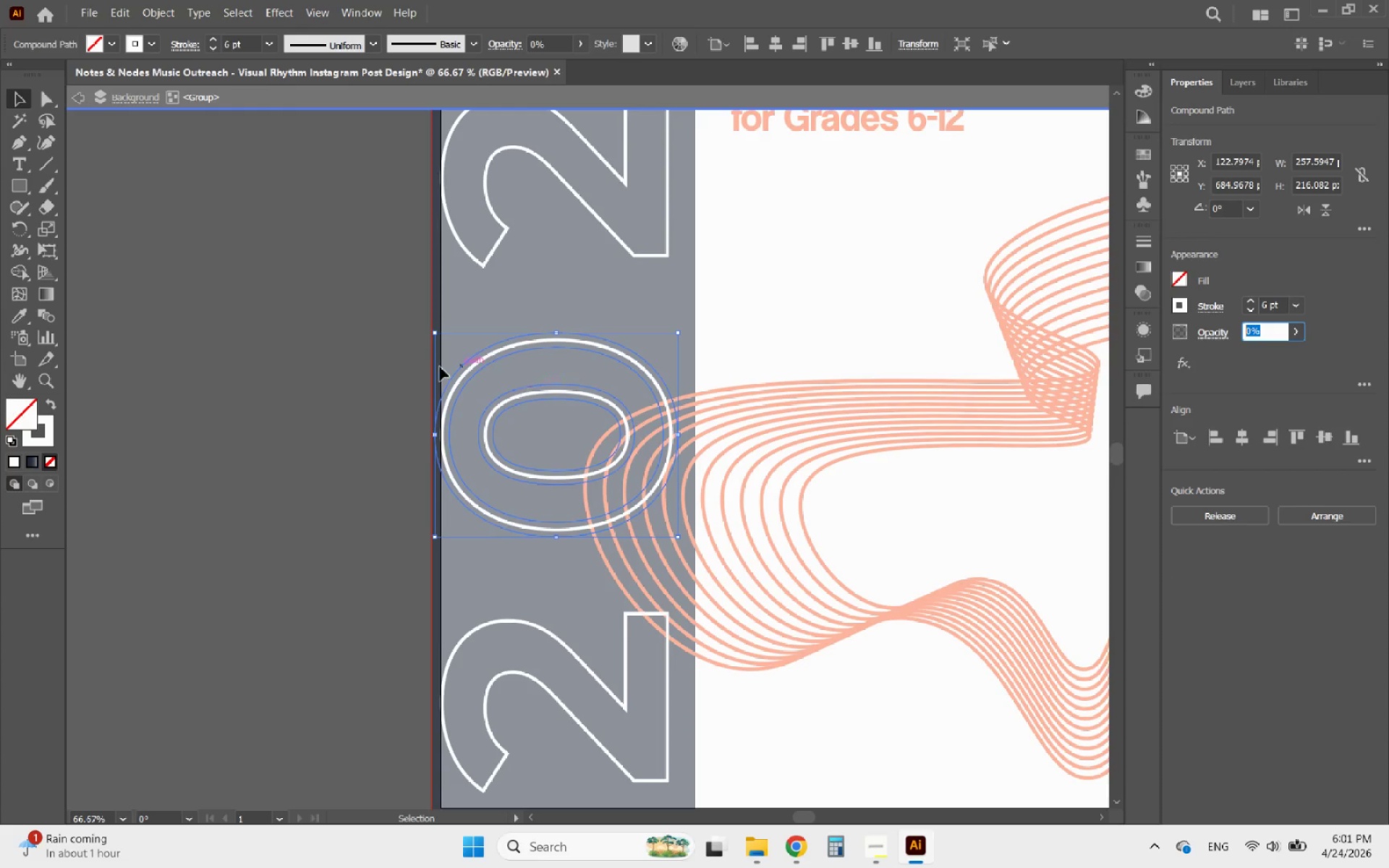 
left_click([386, 365])
 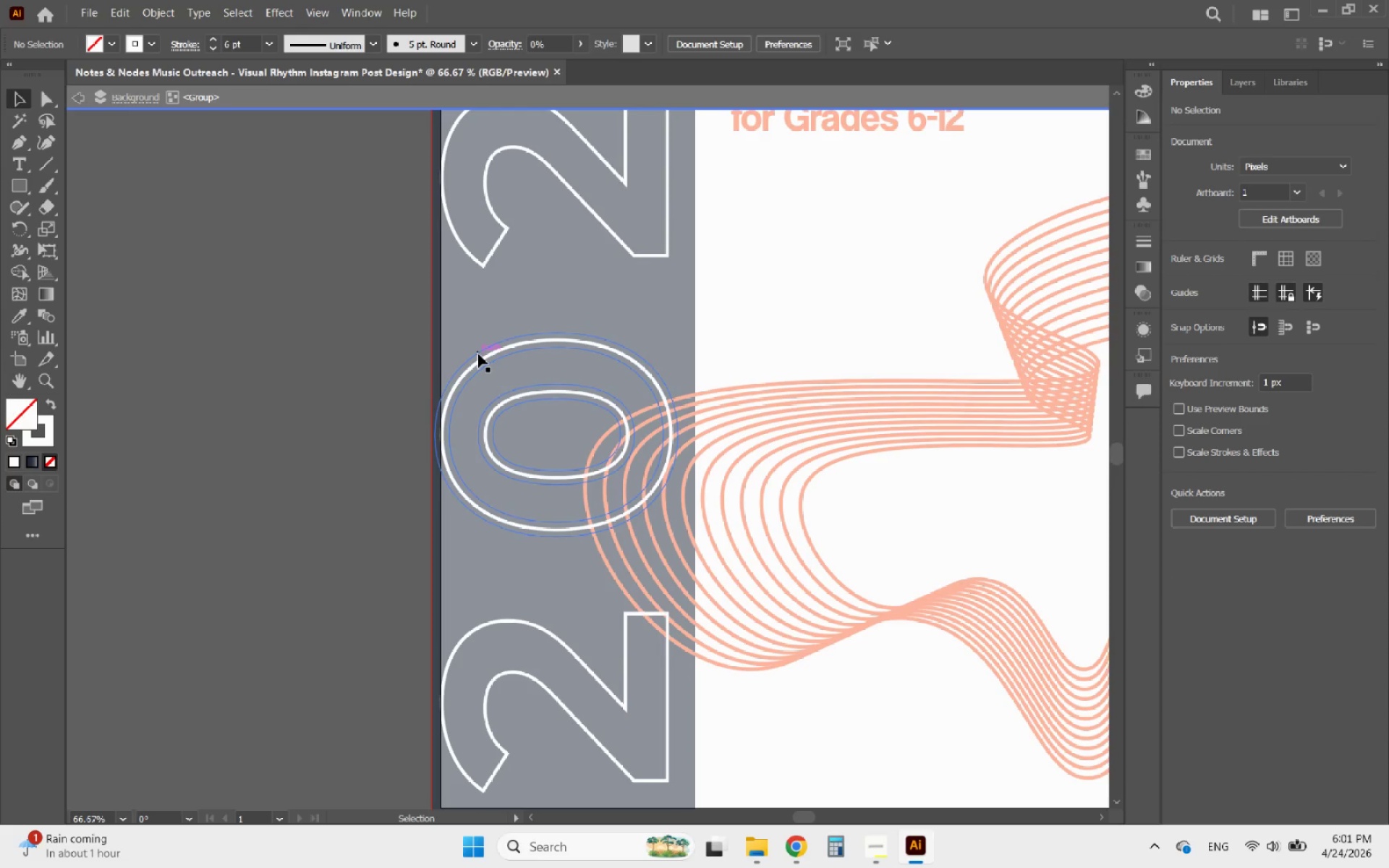 
left_click([478, 354])
 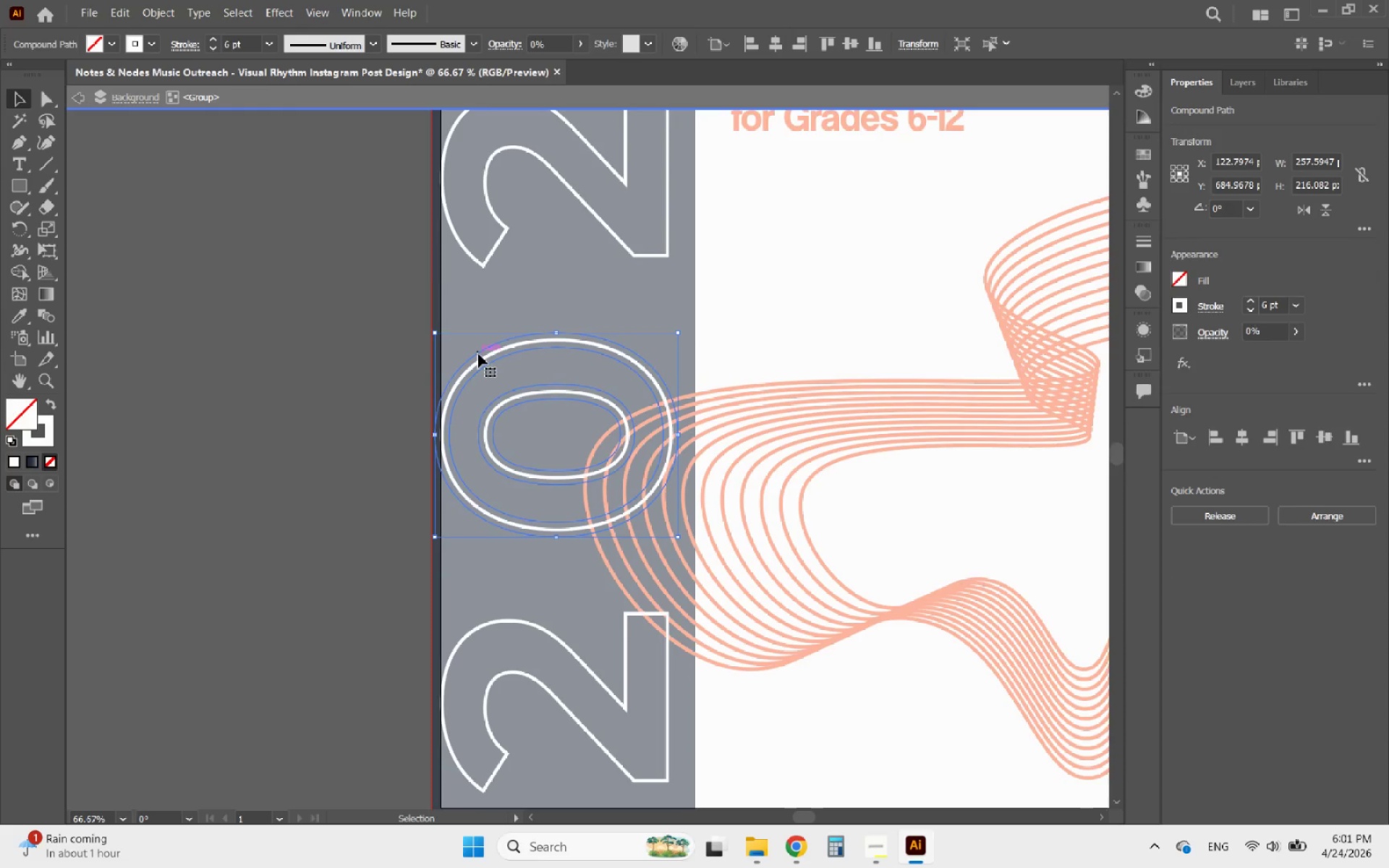 
hold_key(key=ShiftLeft, duration=1.05)
 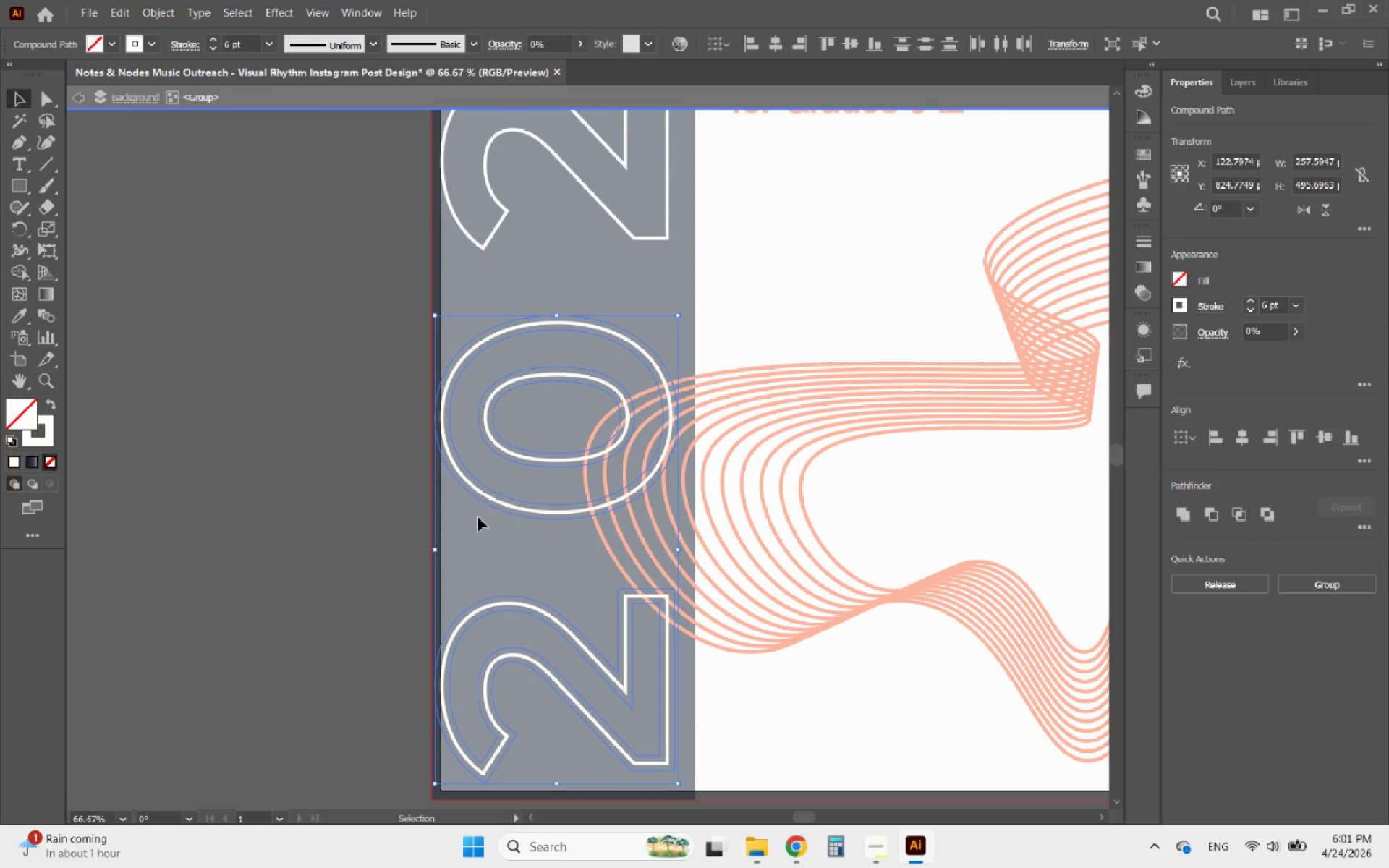 
scroll: coordinate [478, 354], scroll_direction: down, amount: 6.0
 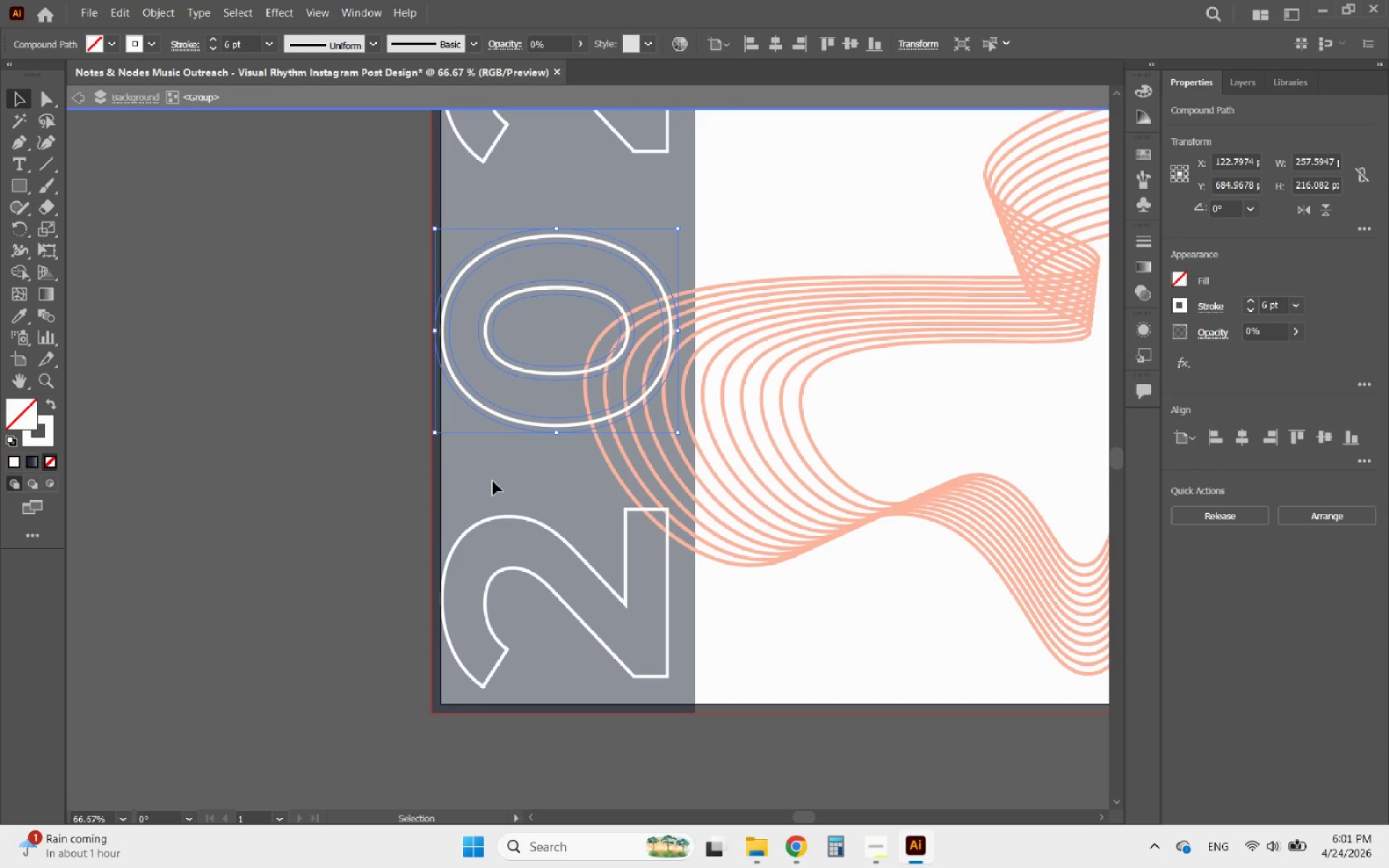 
left_click([474, 514])
 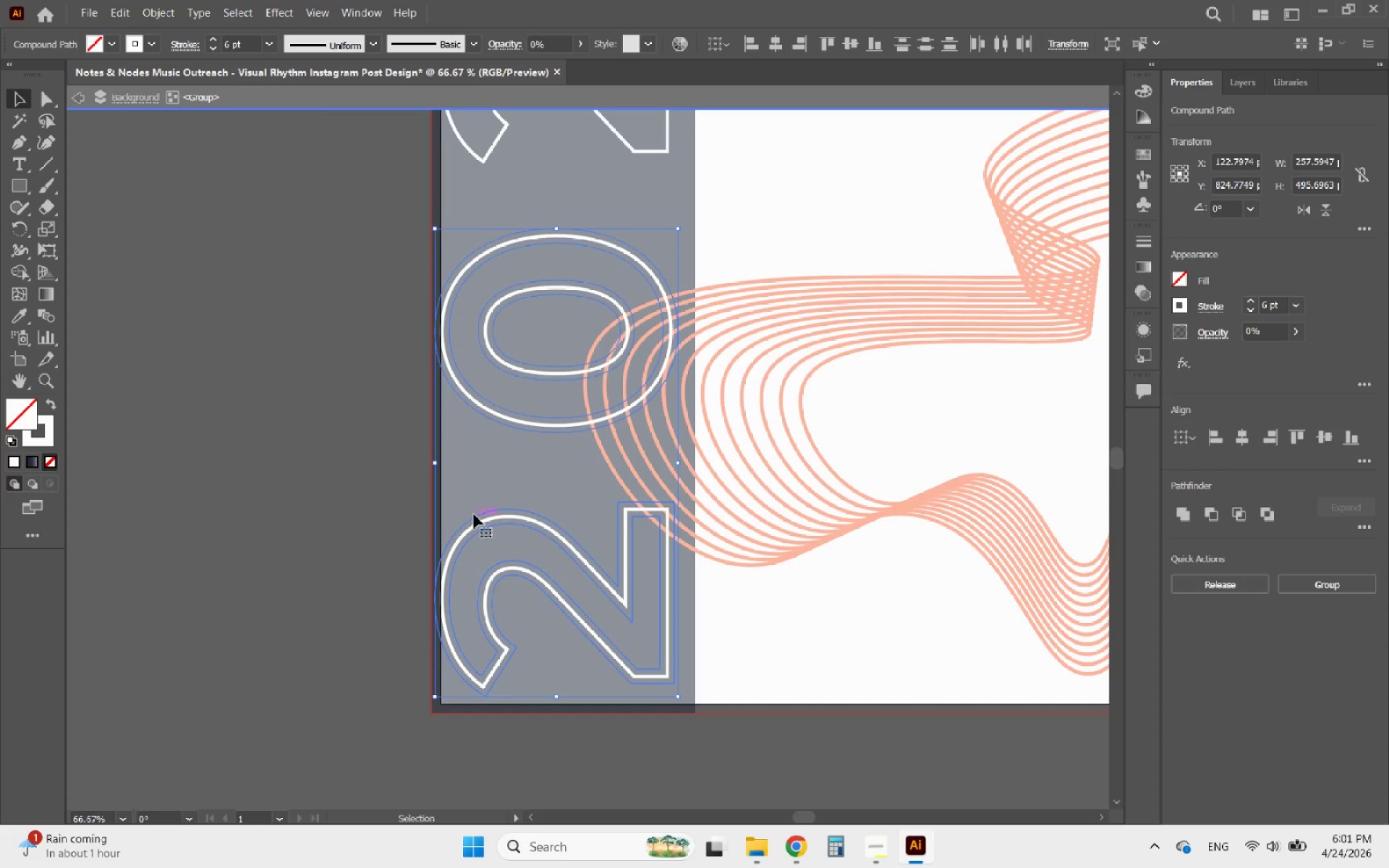 
hold_key(key=ShiftLeft, duration=1.51)
 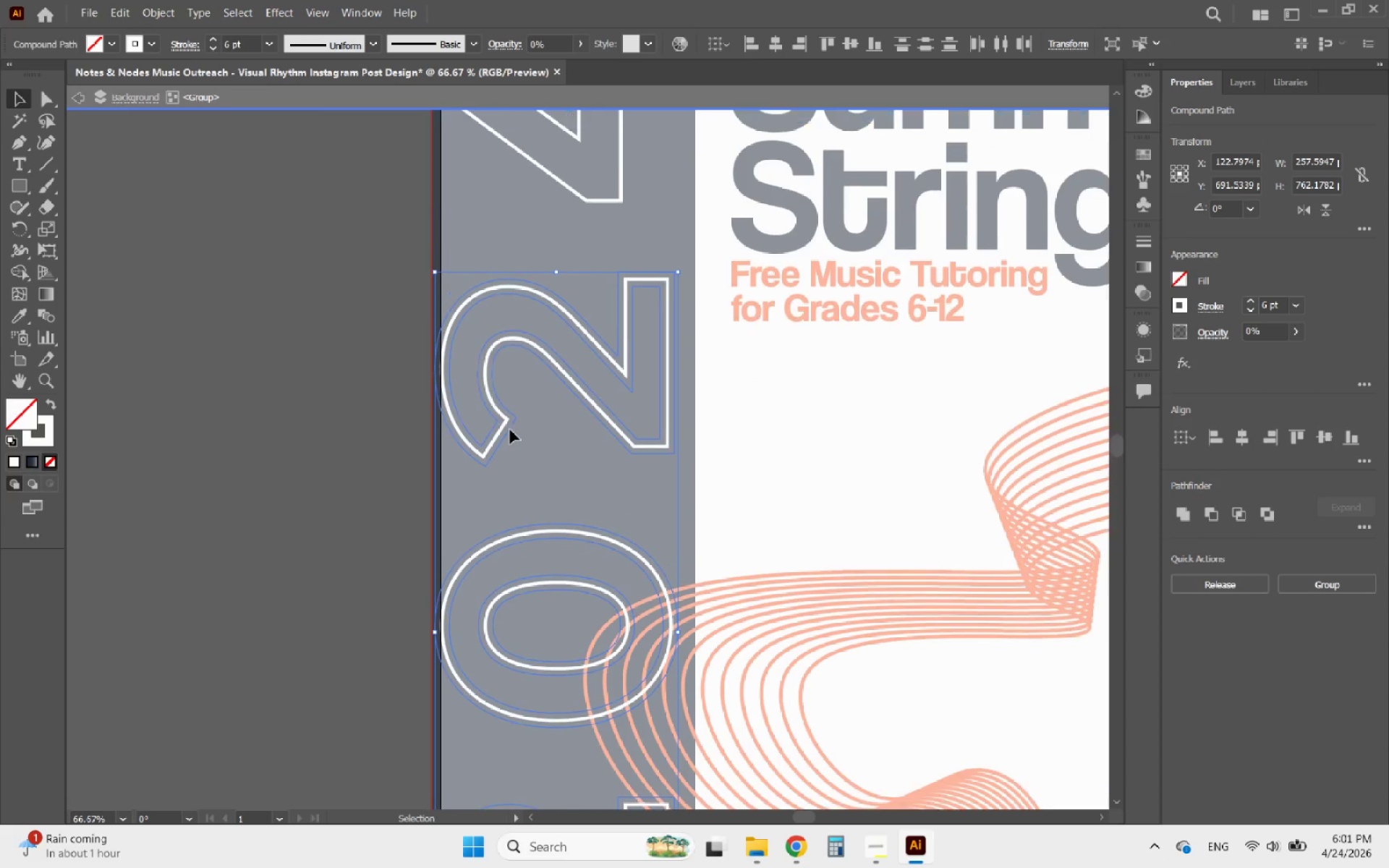 
scroll: coordinate [478, 517], scroll_direction: up, amount: 10.0
 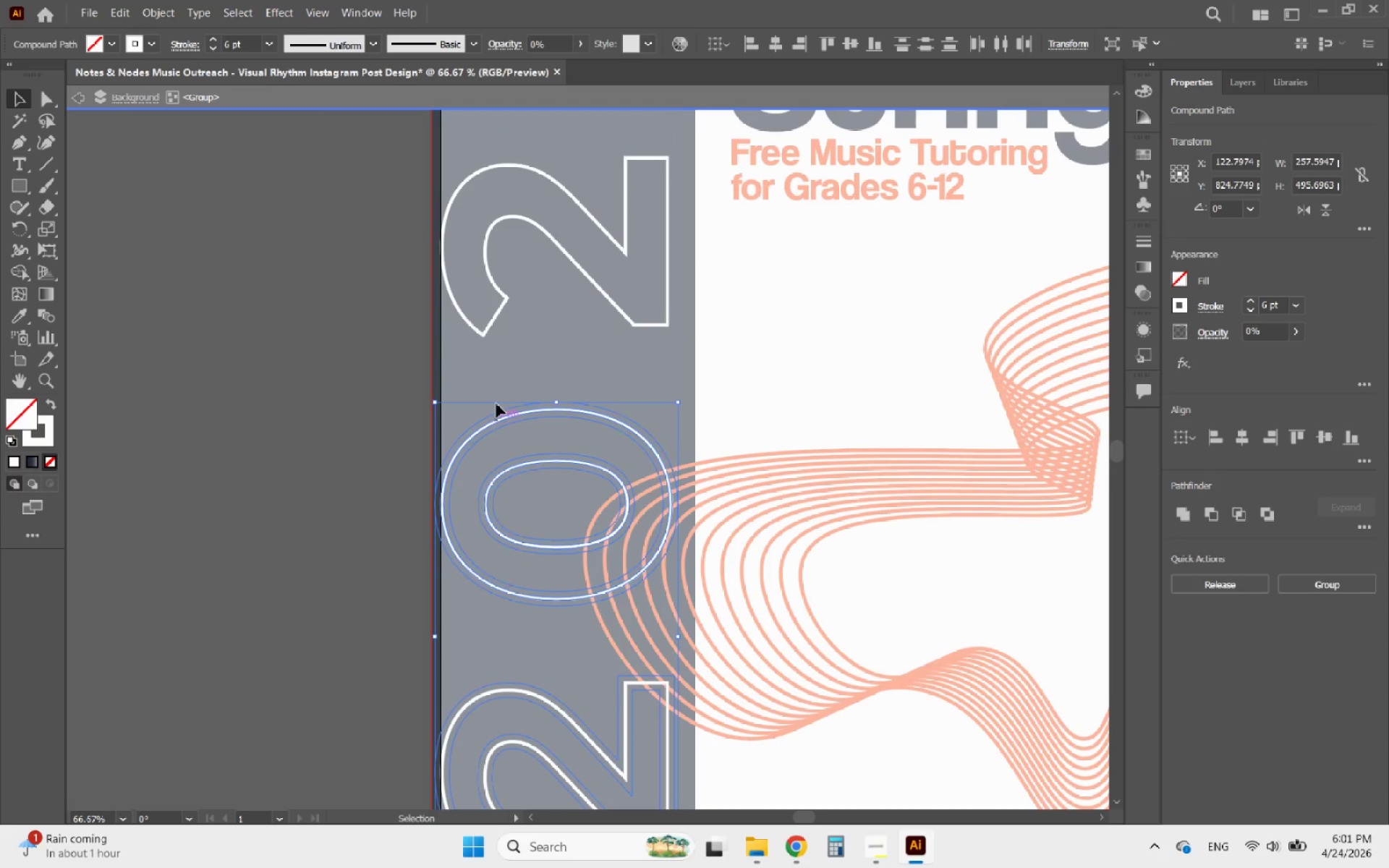 
left_click([475, 339])
 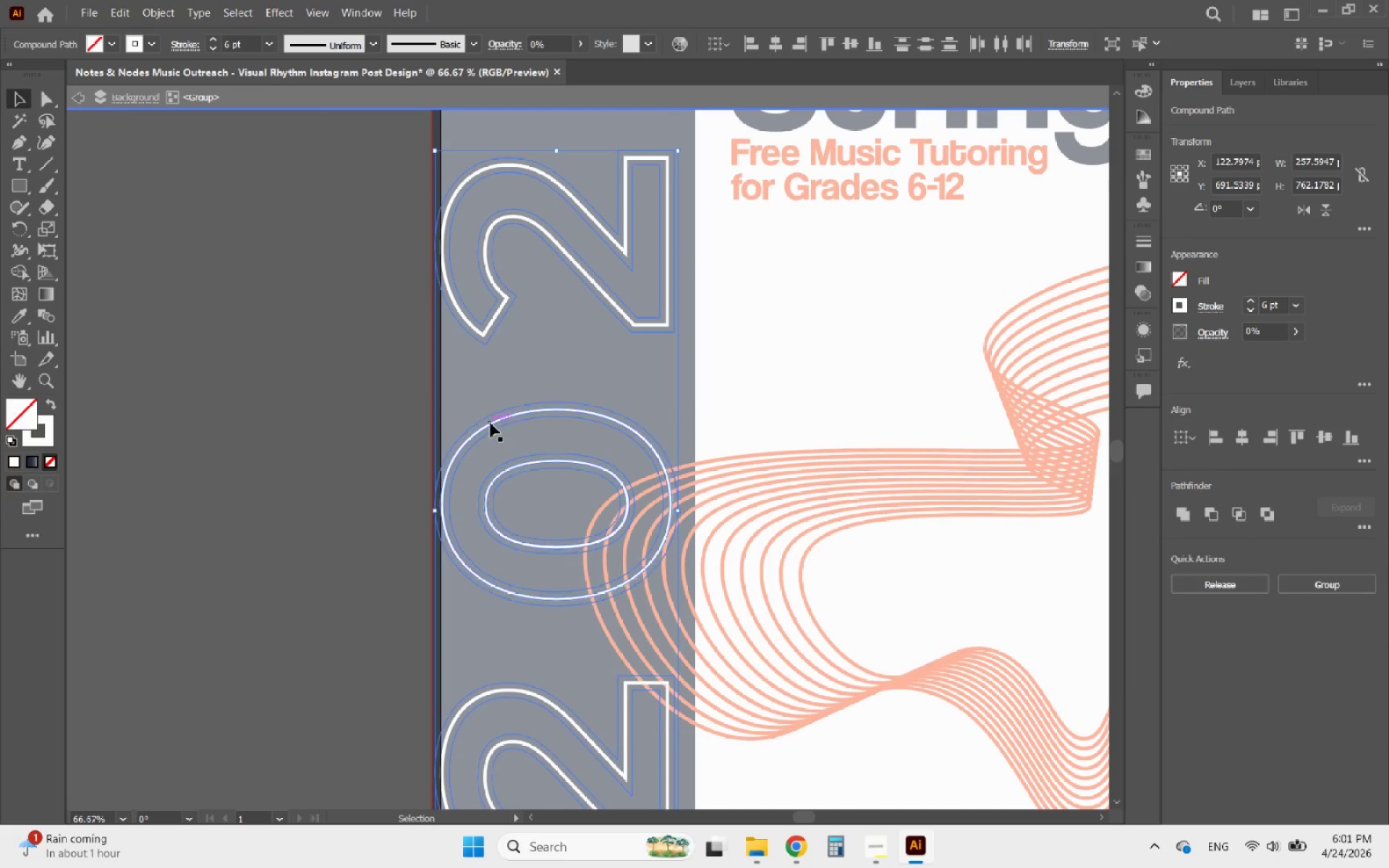 
hold_key(key=ShiftLeft, duration=1.14)
 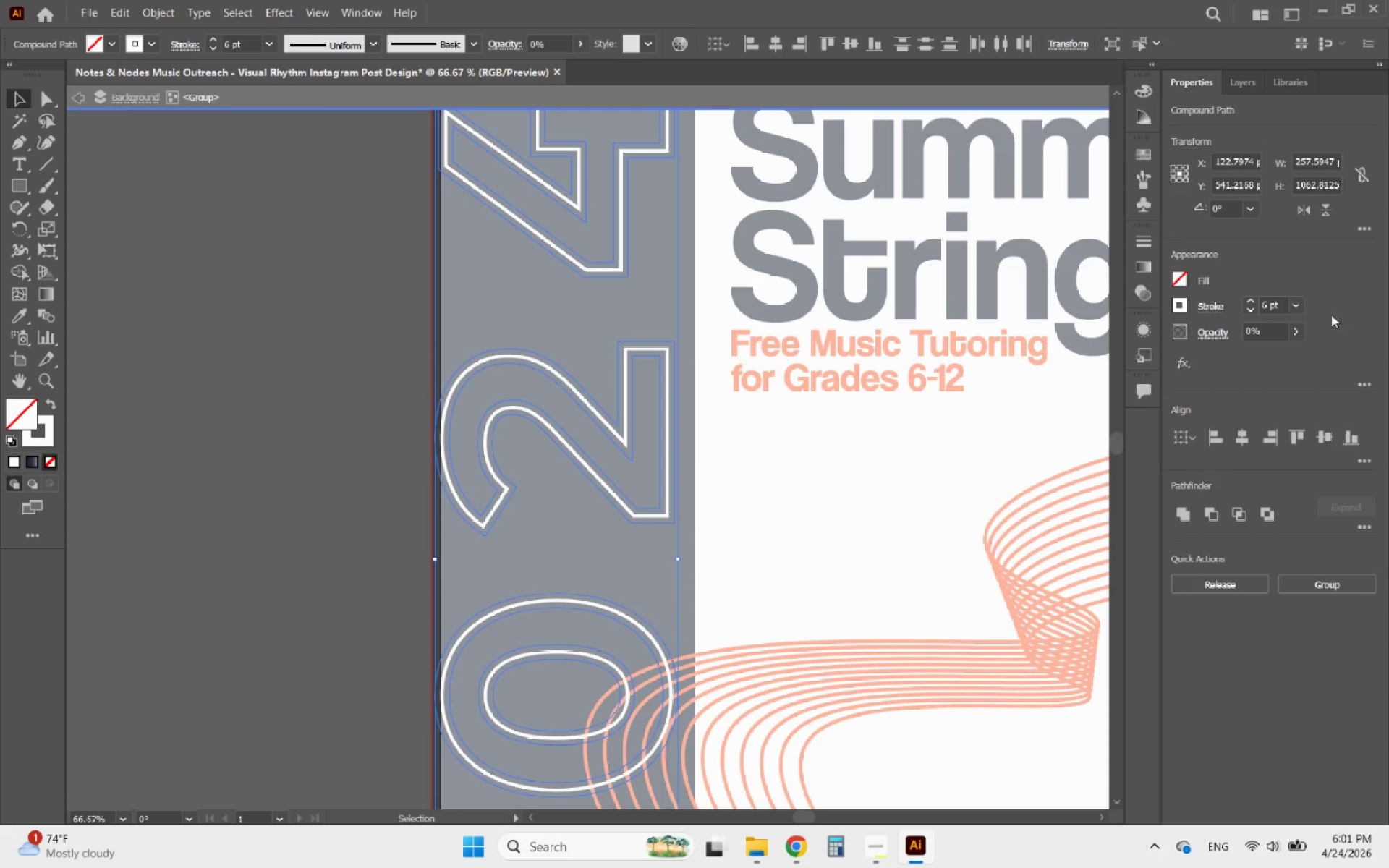 
scroll: coordinate [510, 430], scroll_direction: up, amount: 11.0
 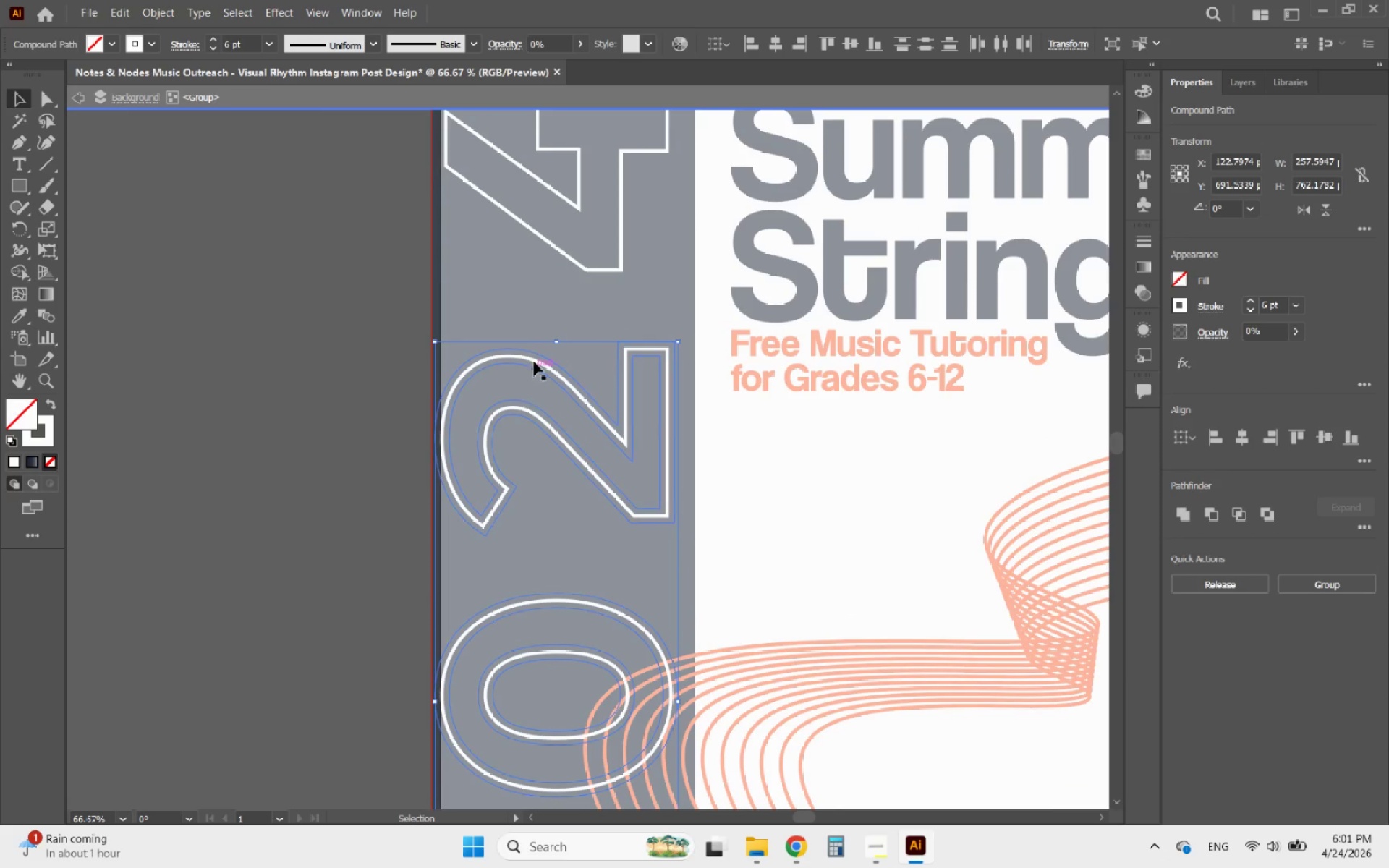 
left_click([569, 270])
 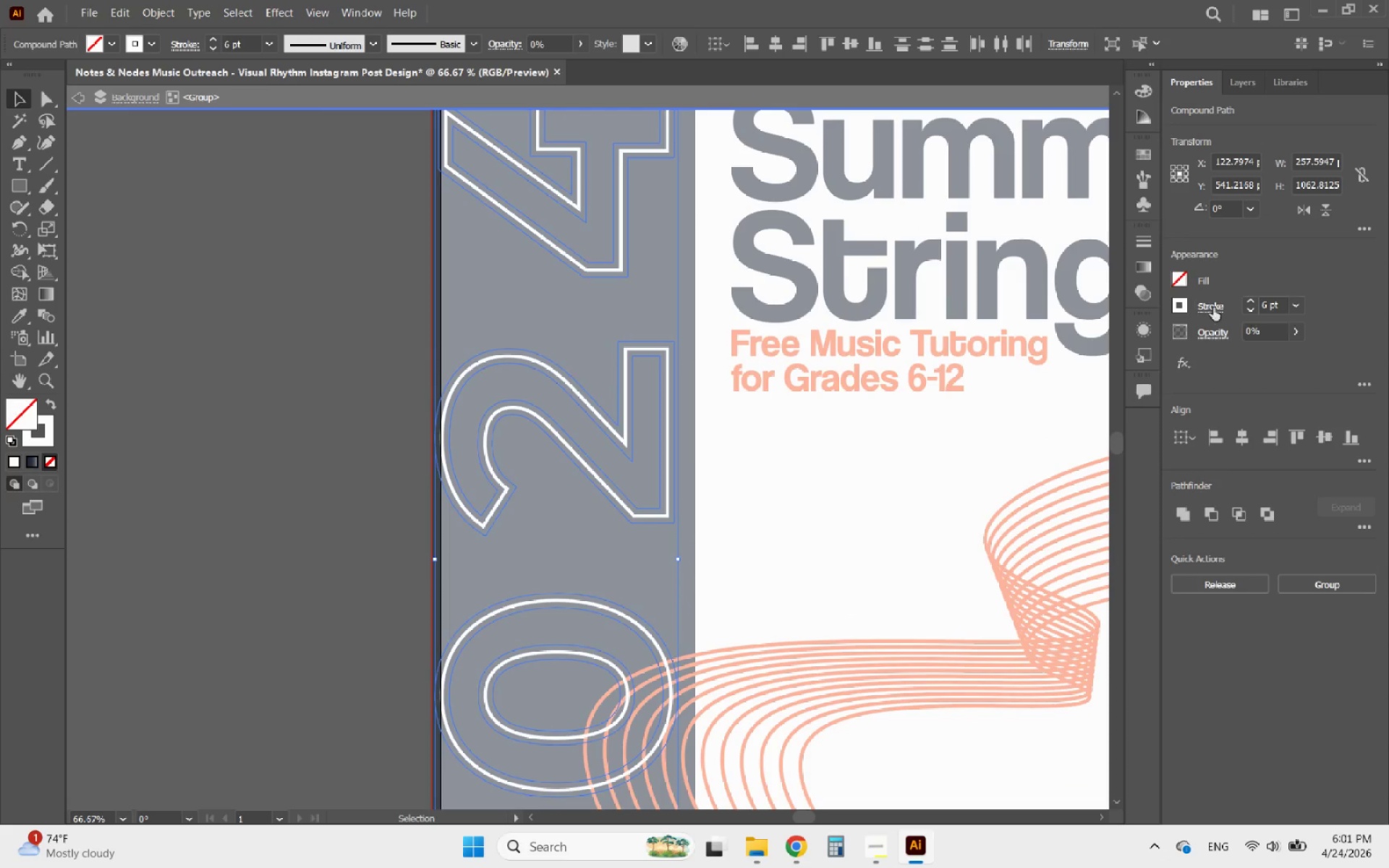 
left_click_drag(start_coordinate=[1275, 337], to_coordinate=[1230, 333])
 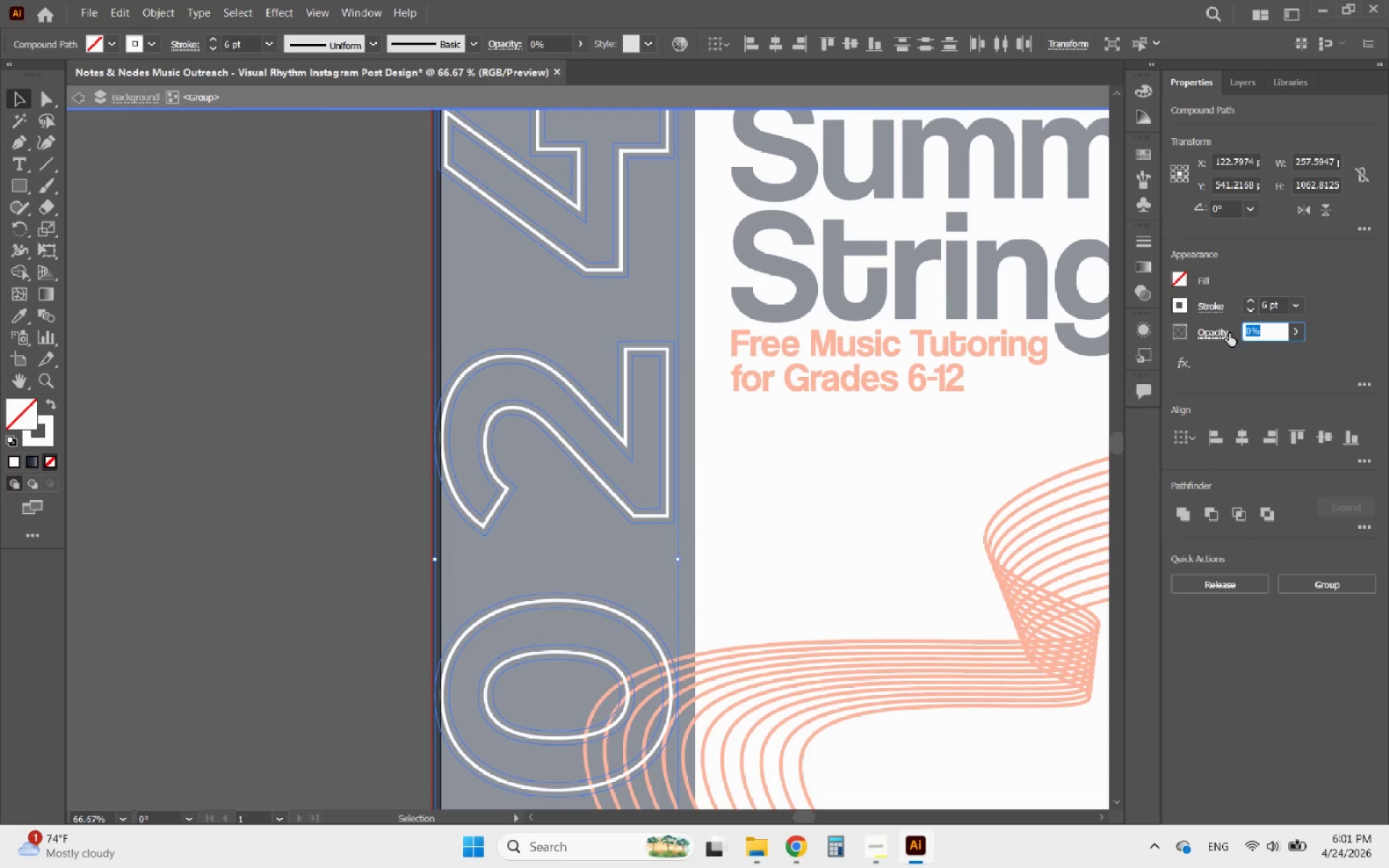 
type(100)
 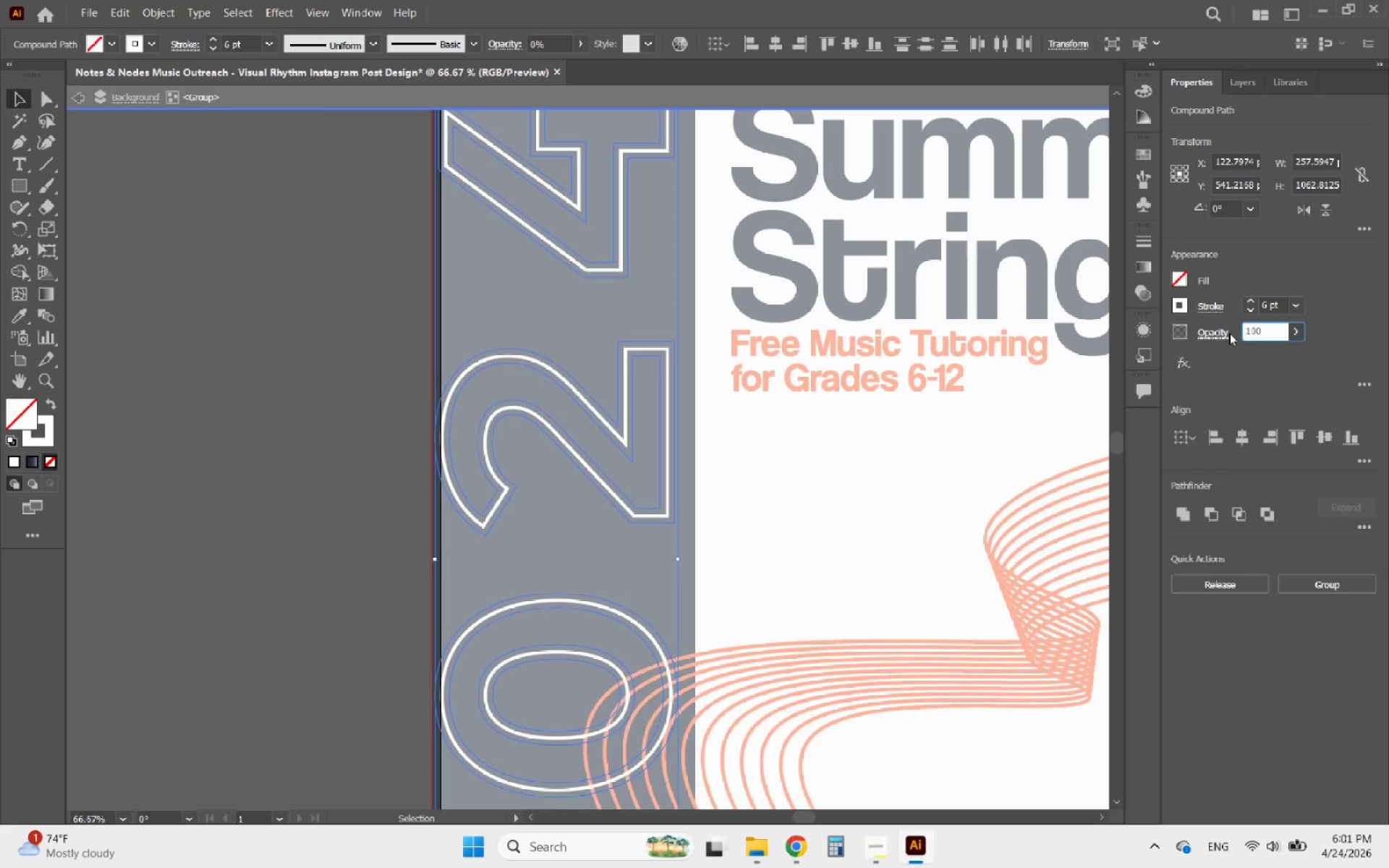 
key(Enter)
 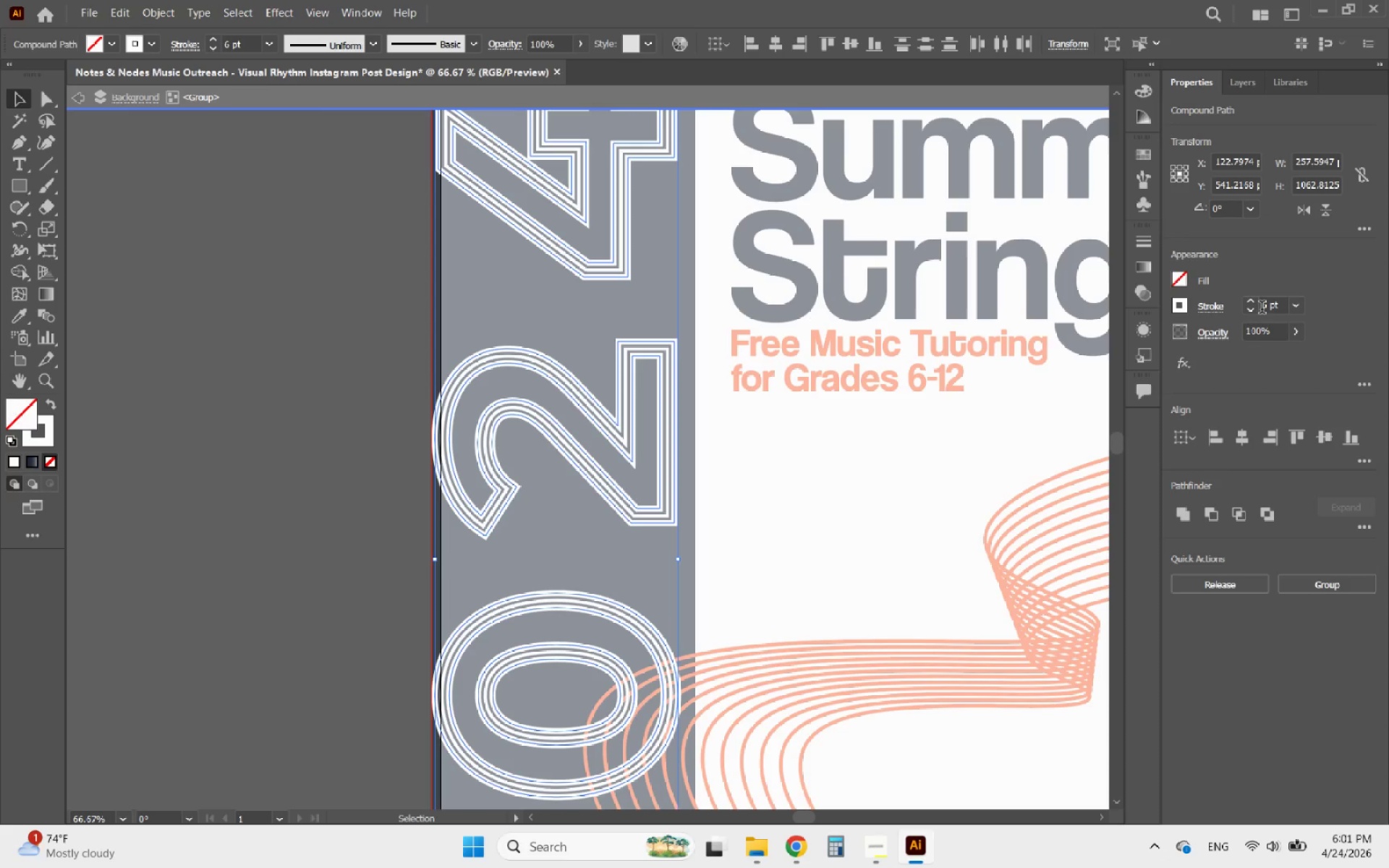 
double_click([1250, 309])
 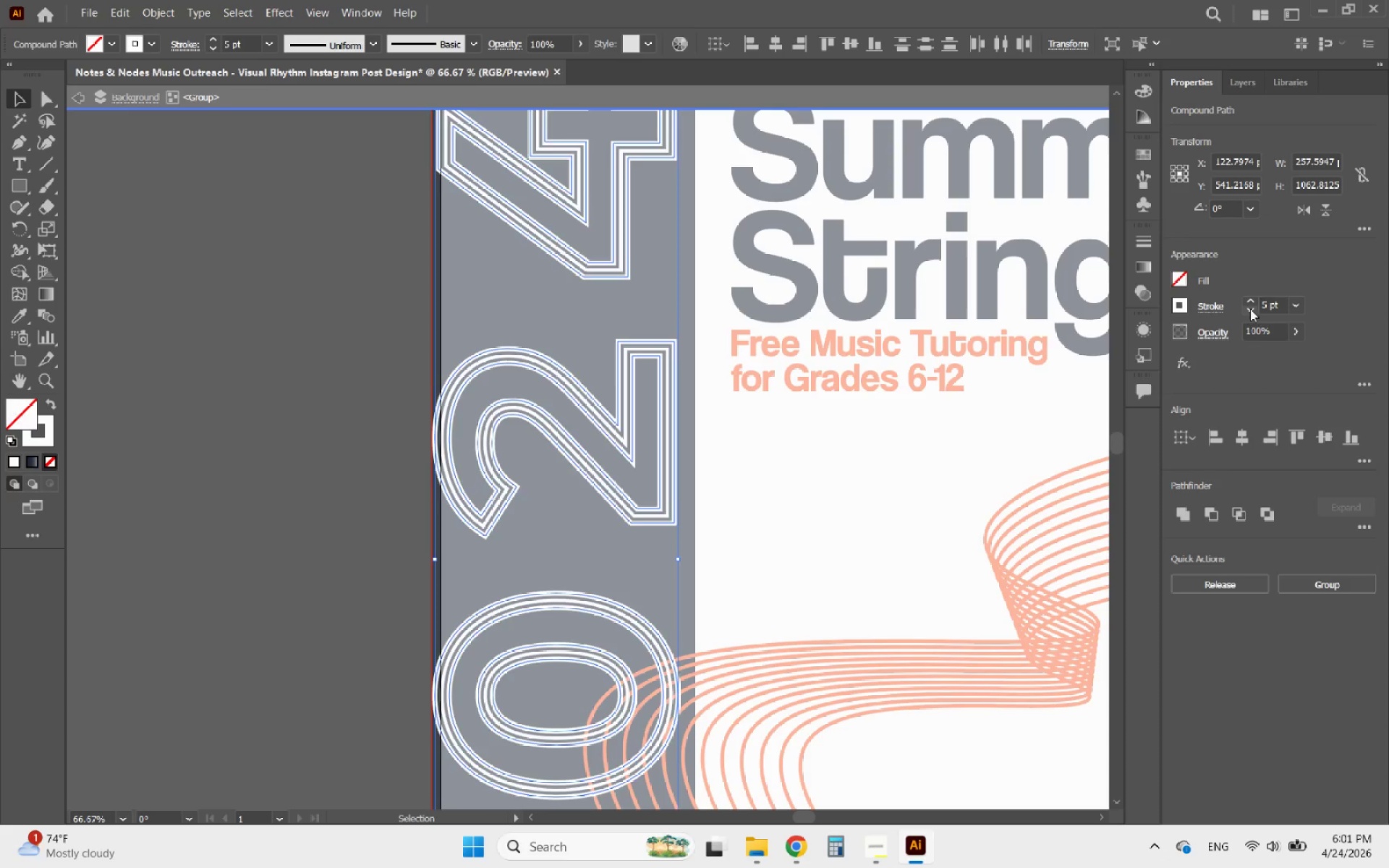 
triple_click([1250, 309])
 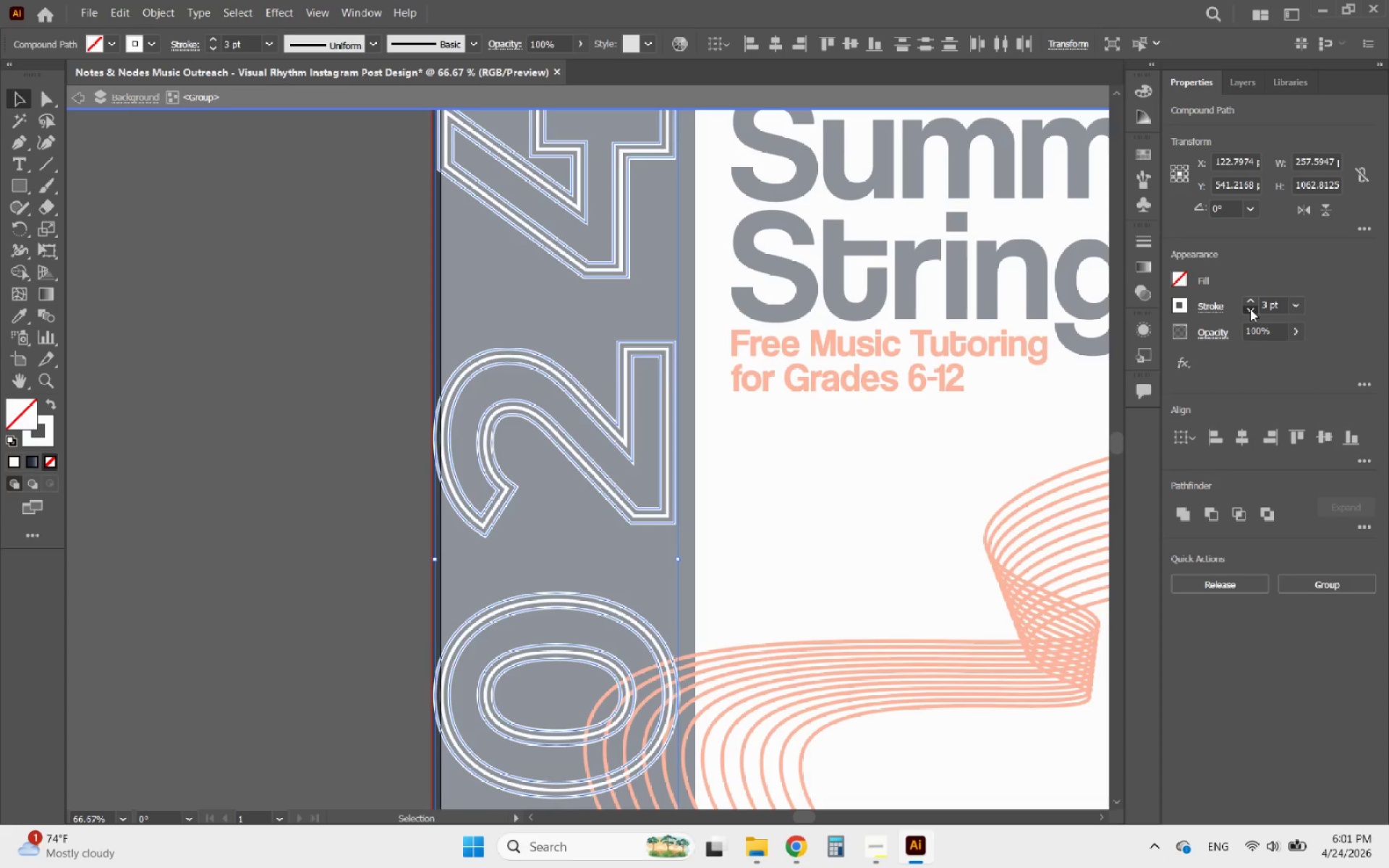 
triple_click([1250, 309])
 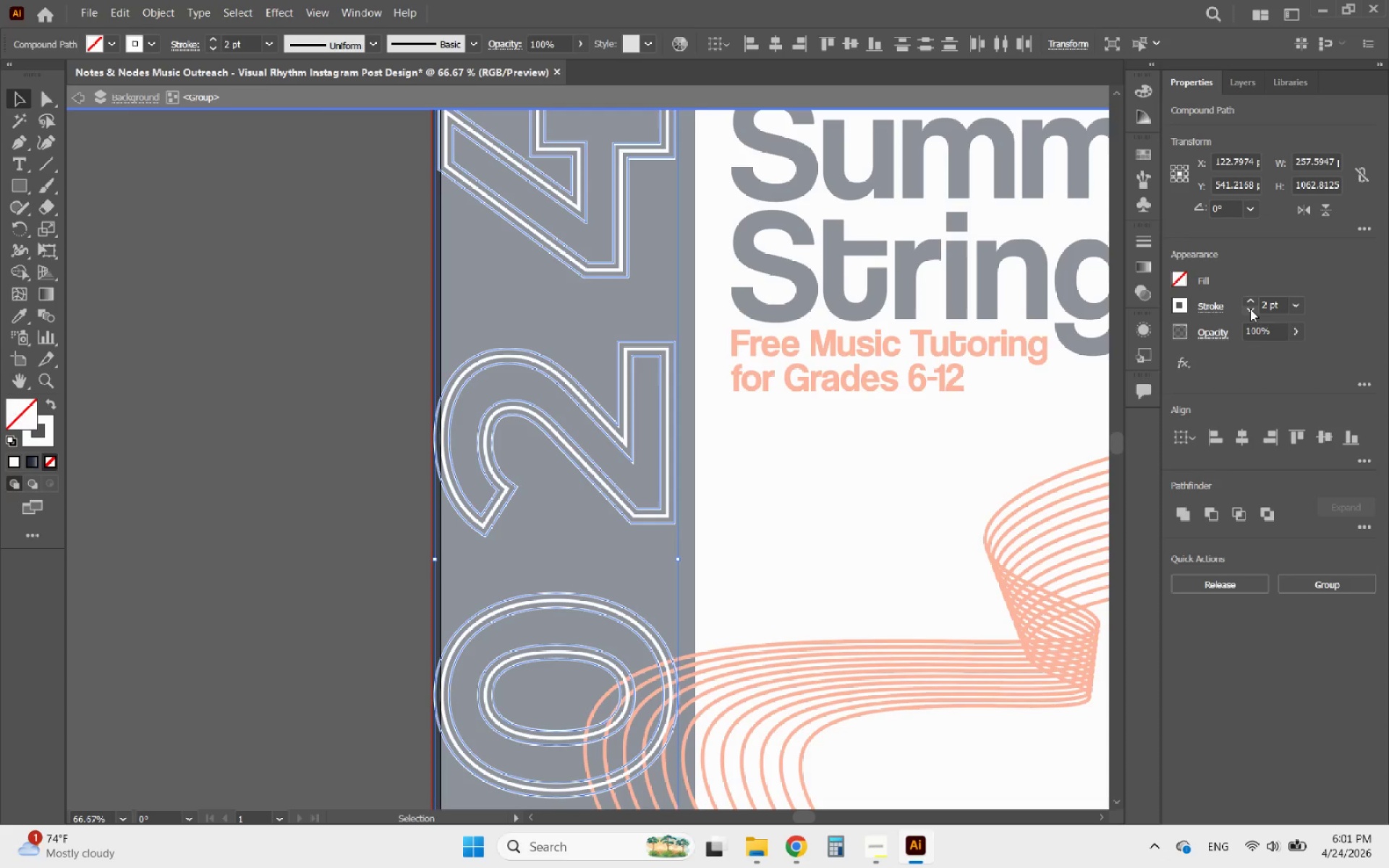 
left_click([1250, 309])
 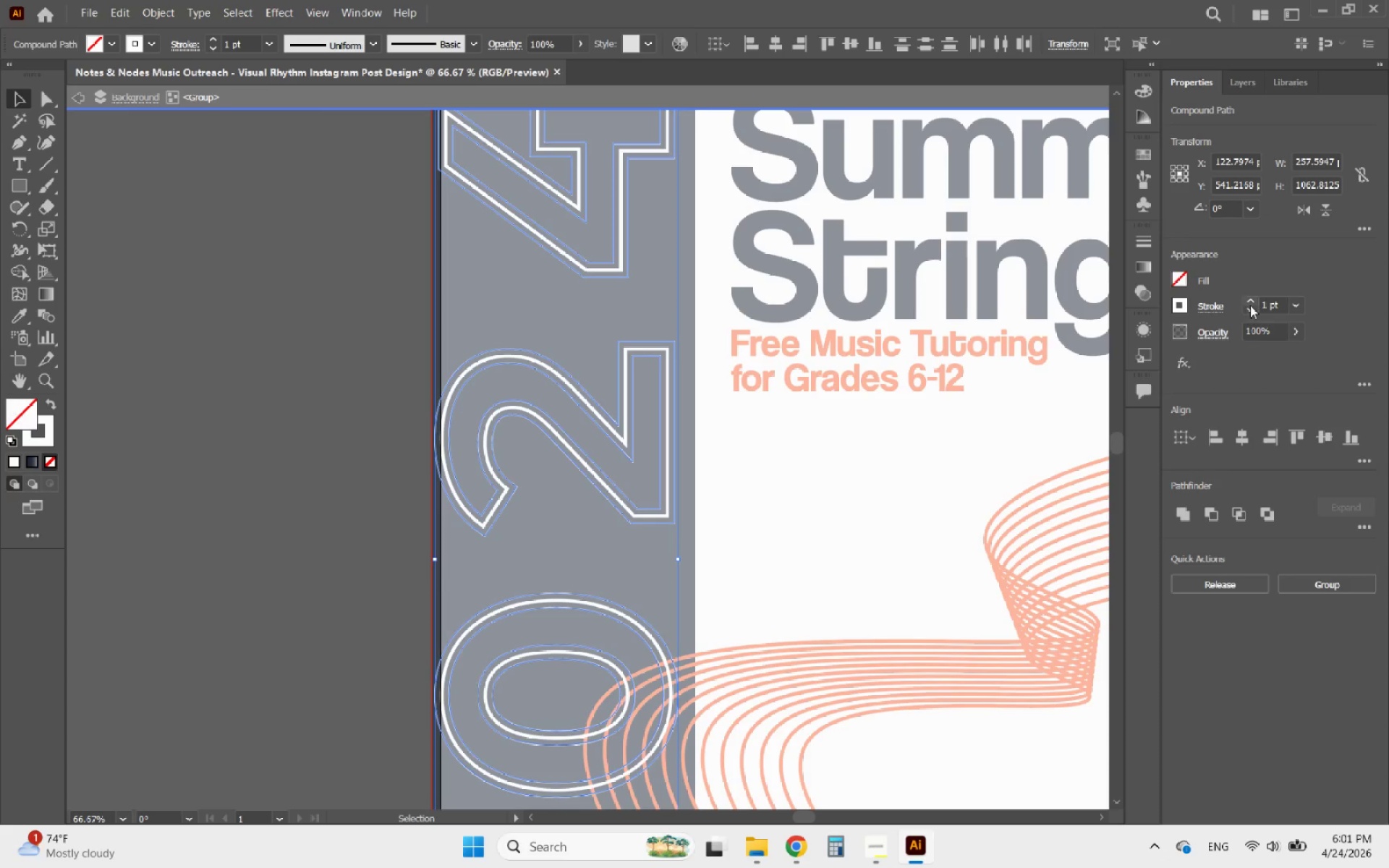 
left_click([1250, 302])
 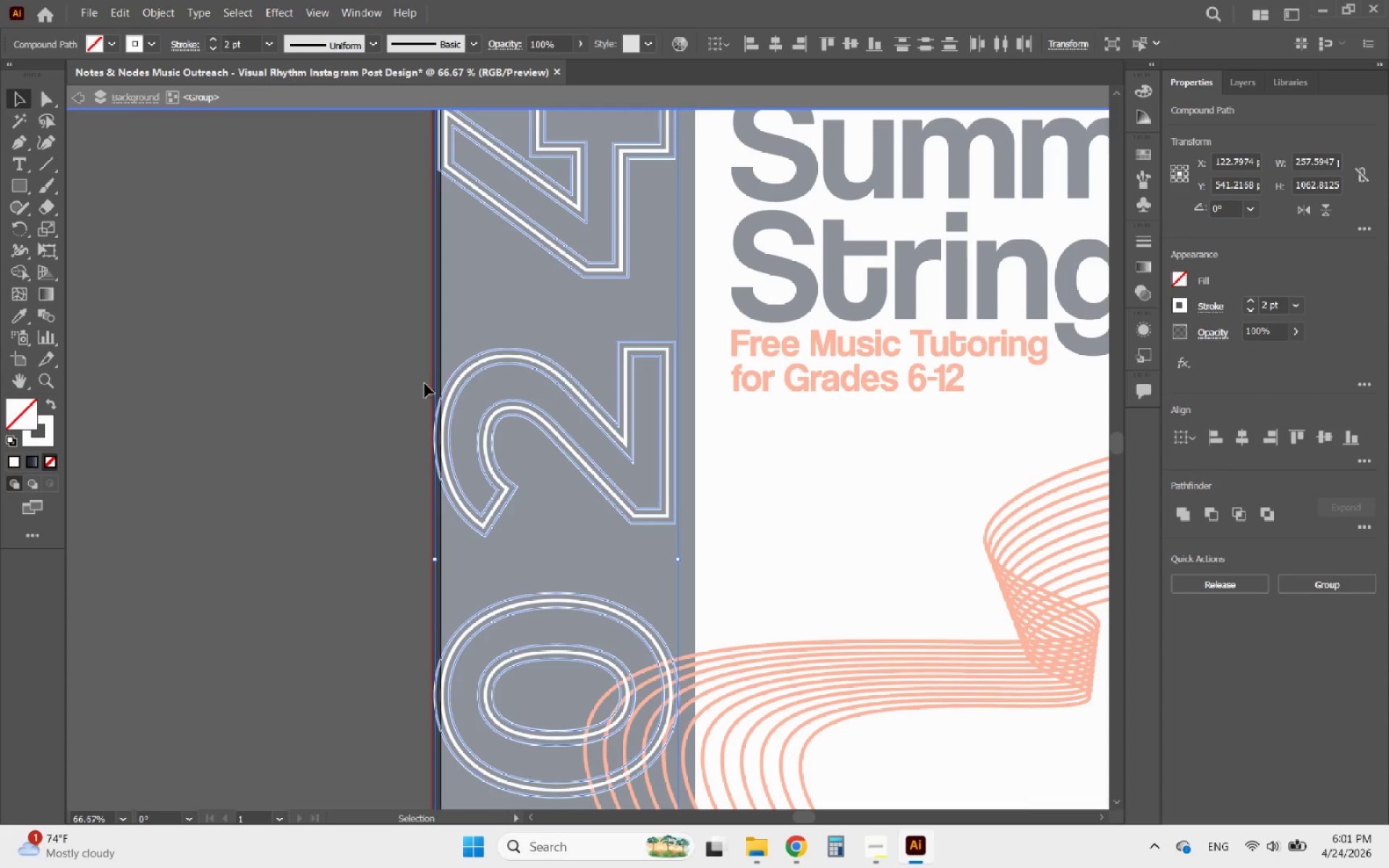 
left_click([251, 383])
 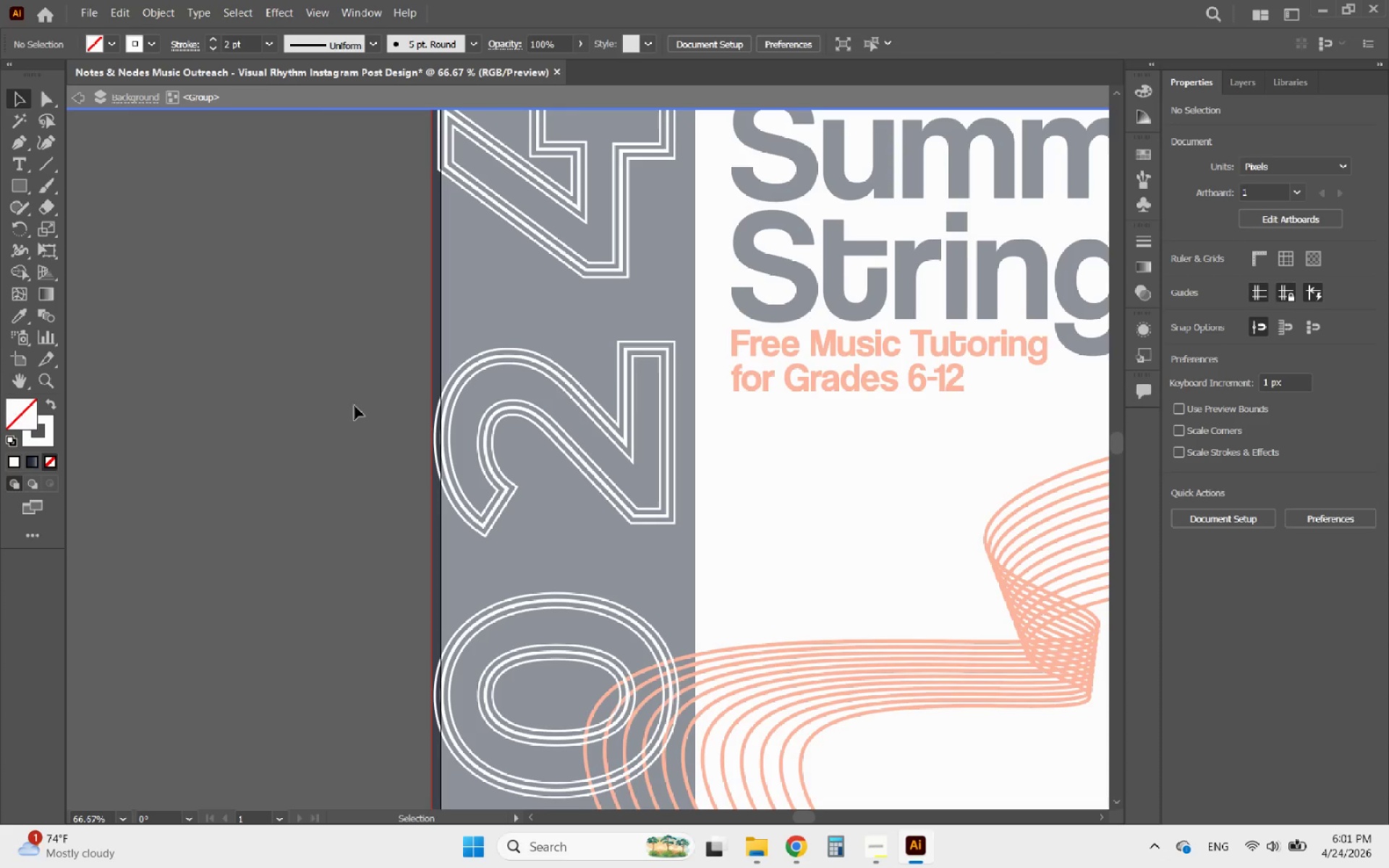 
double_click([354, 406])
 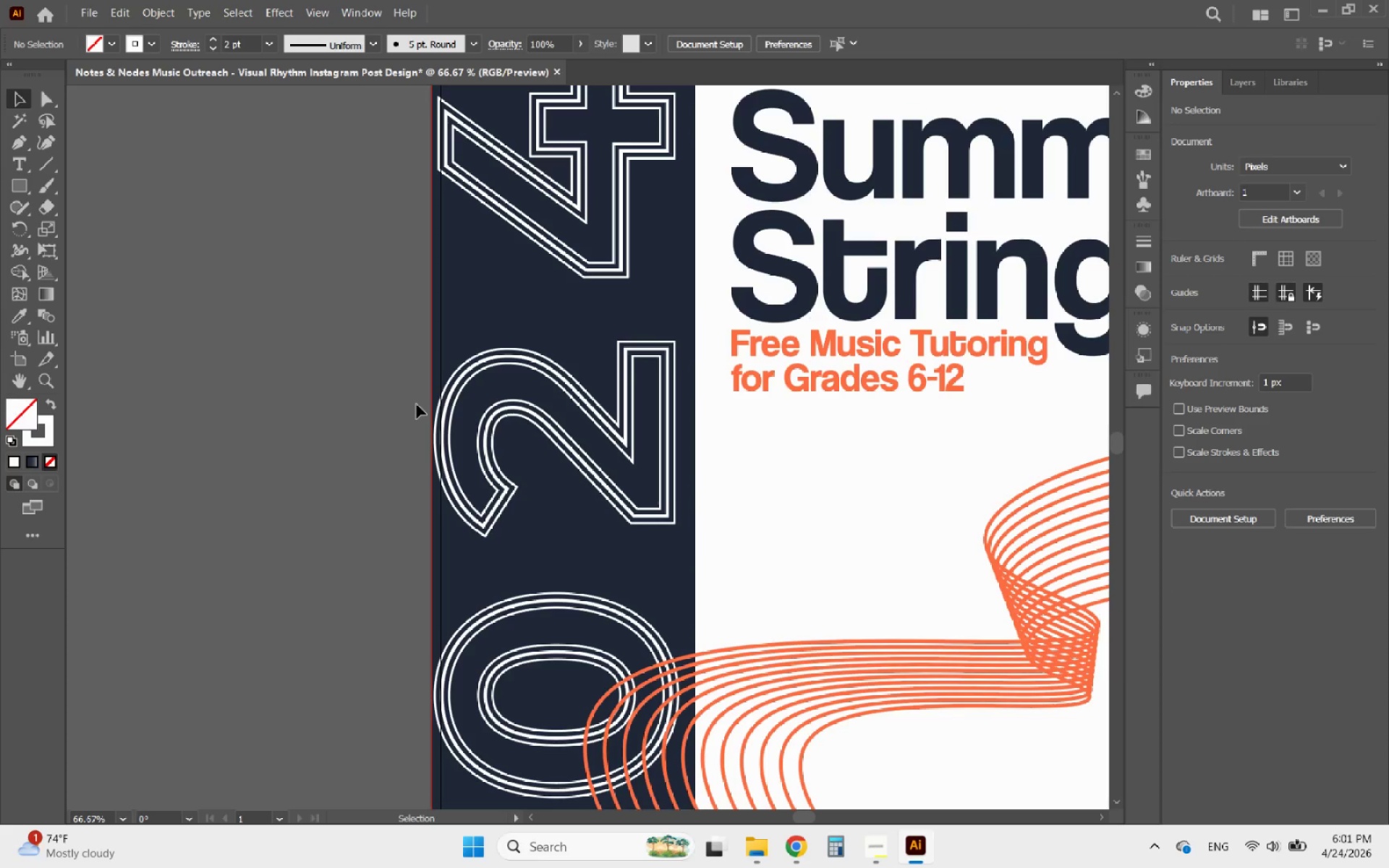 
hold_key(key=AltLeft, duration=0.44)
scroll: coordinate [442, 443], scroll_direction: down, amount: 3.0
 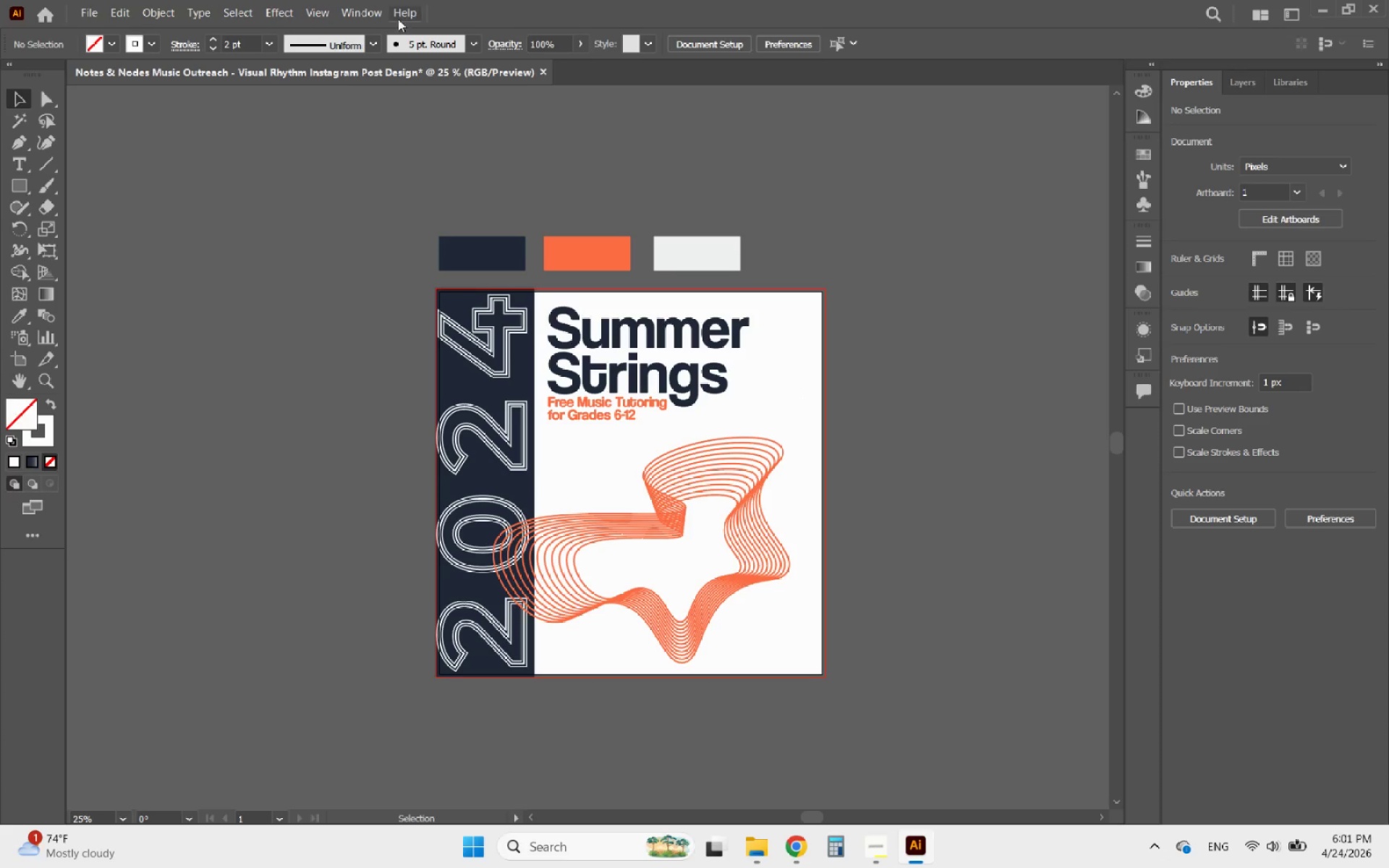 
left_click([309, 7])
 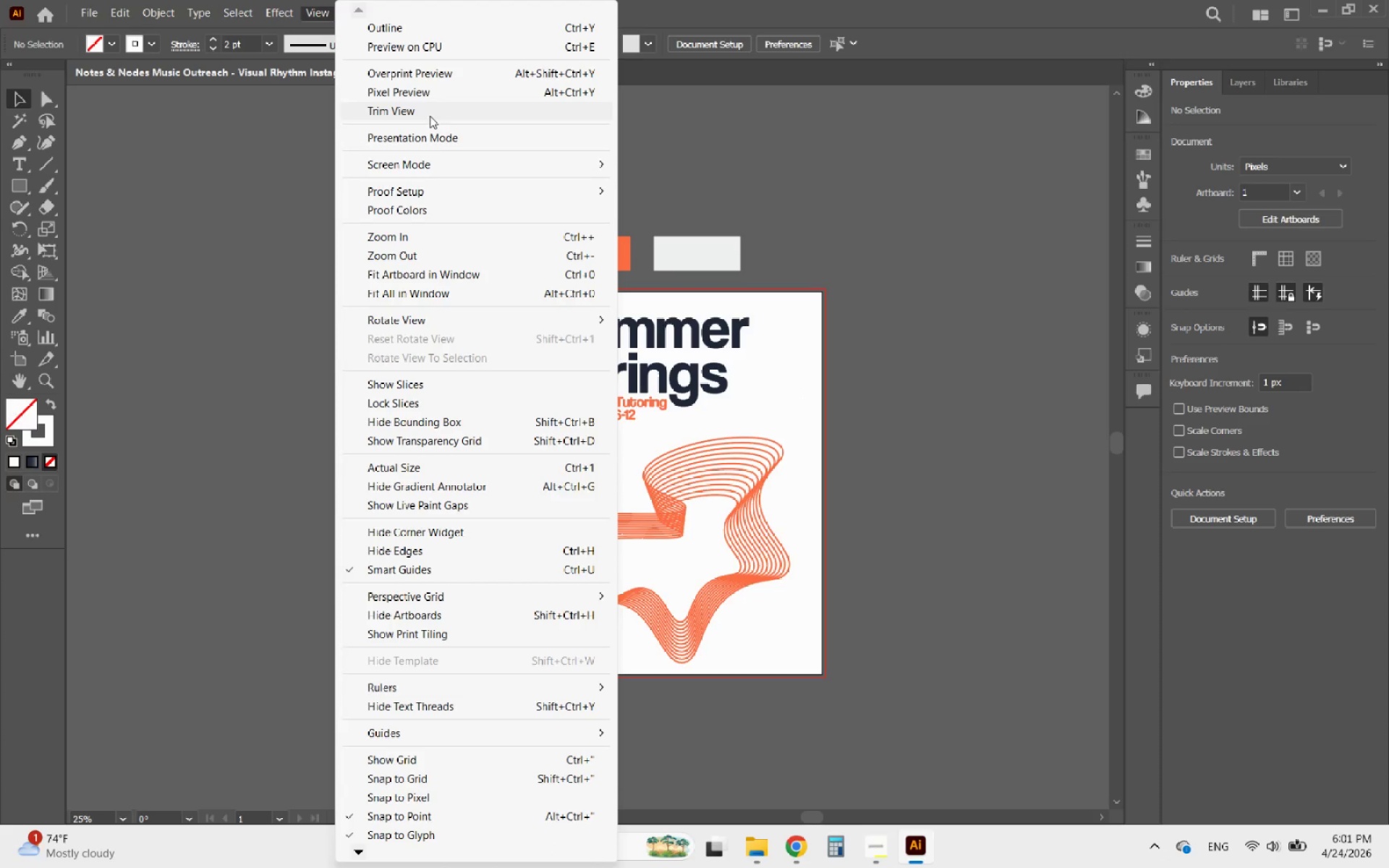 
left_click([413, 132])
 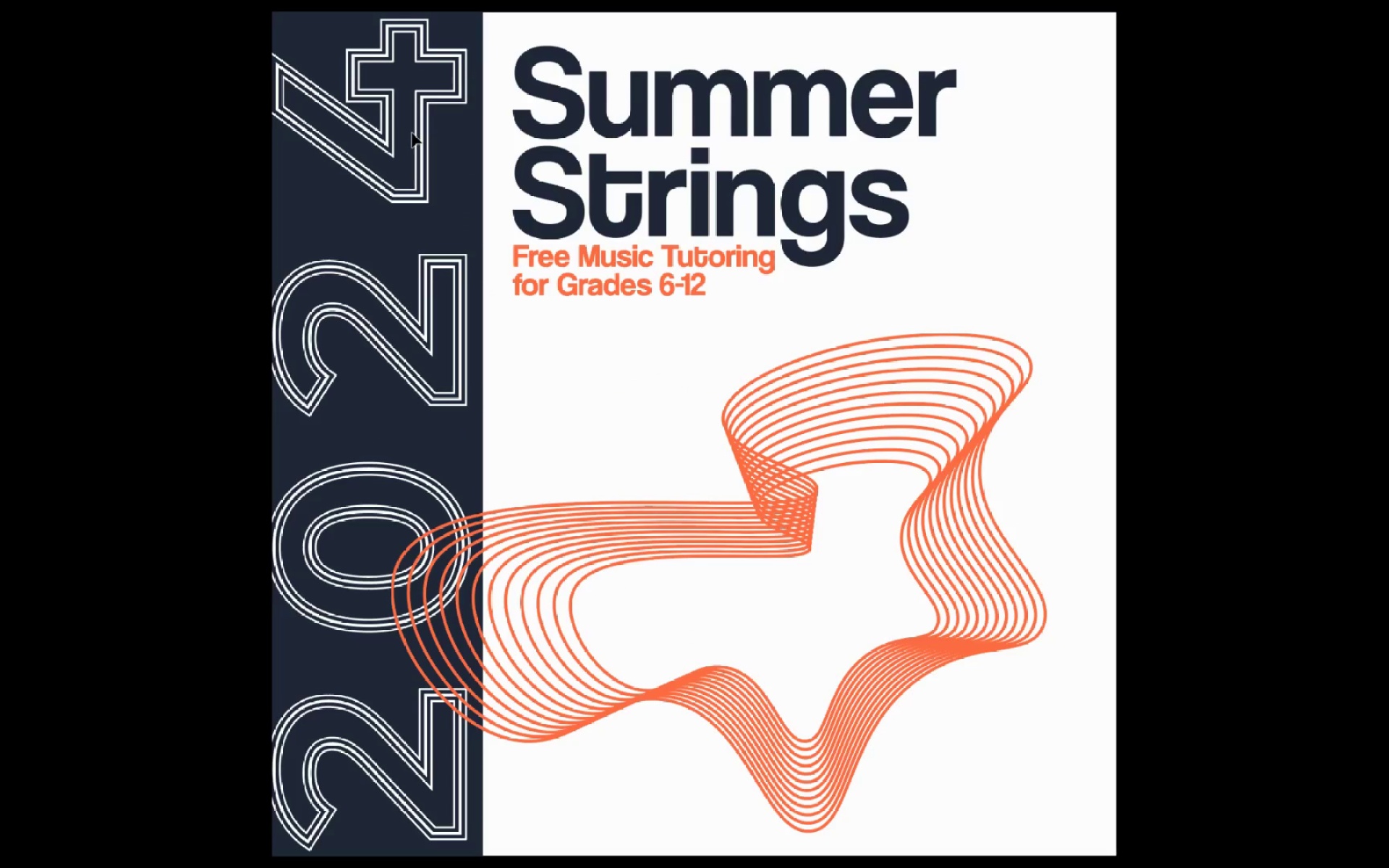 
wait(6.7)
 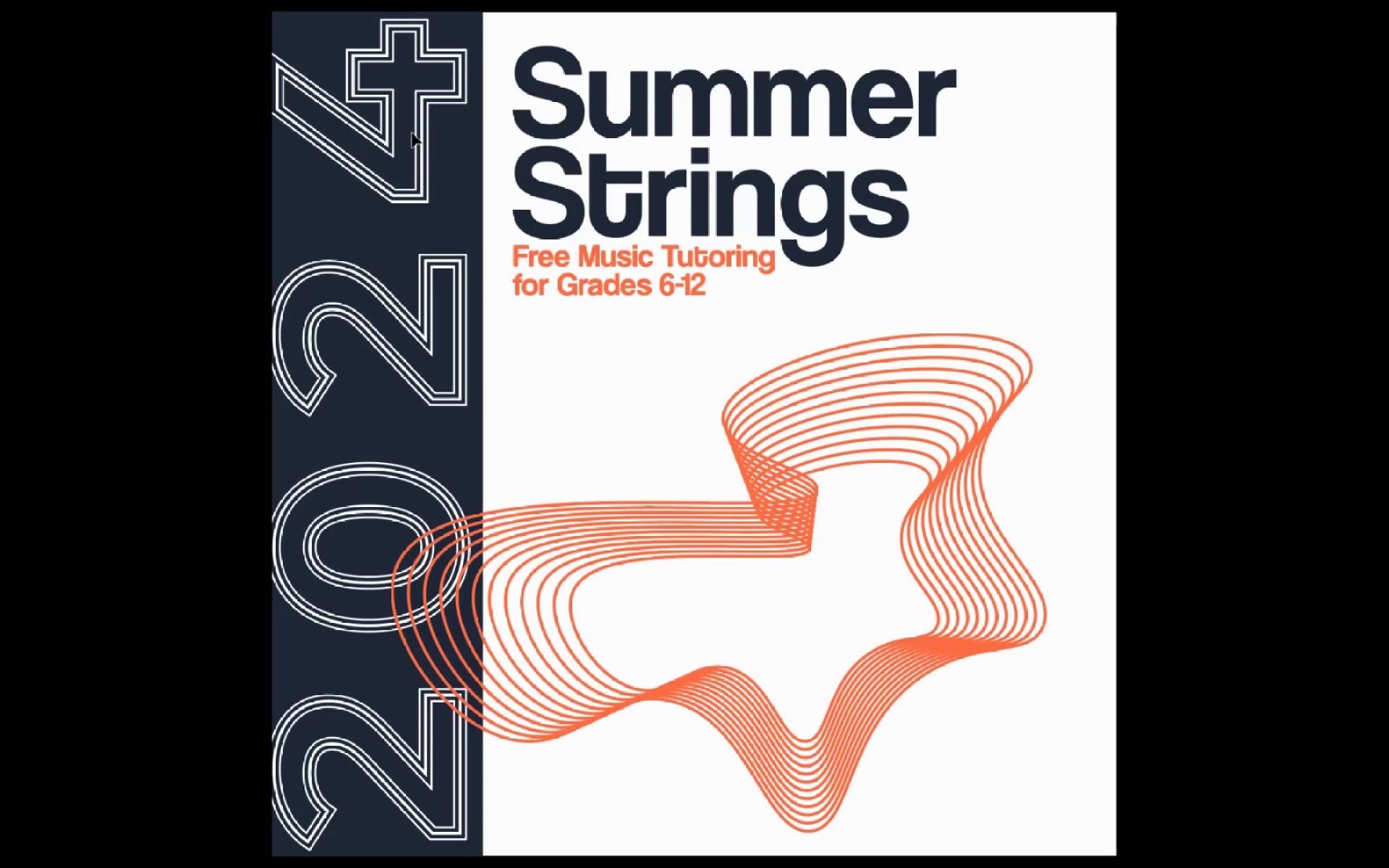 
key(Escape)
 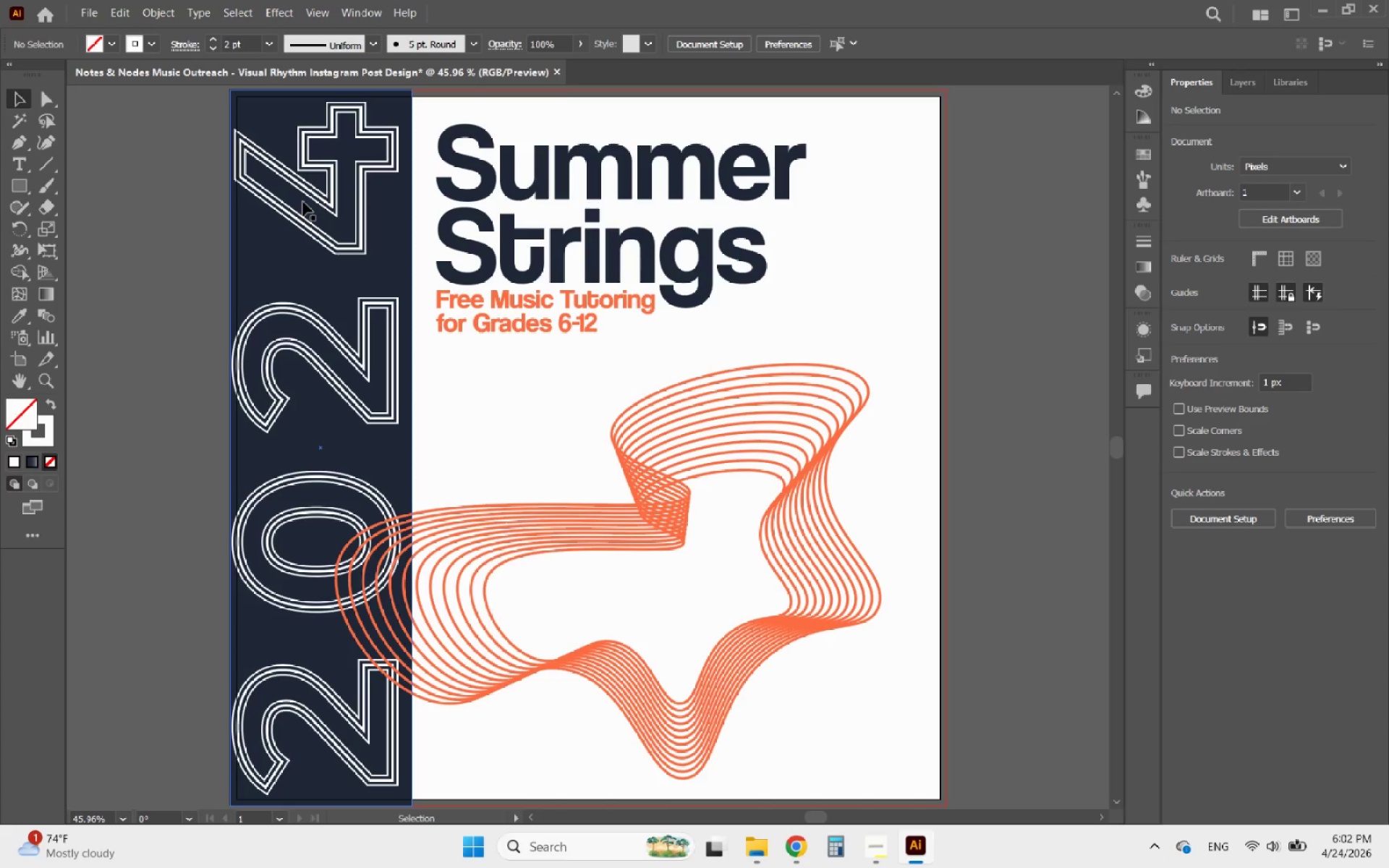 
wait(5.81)
 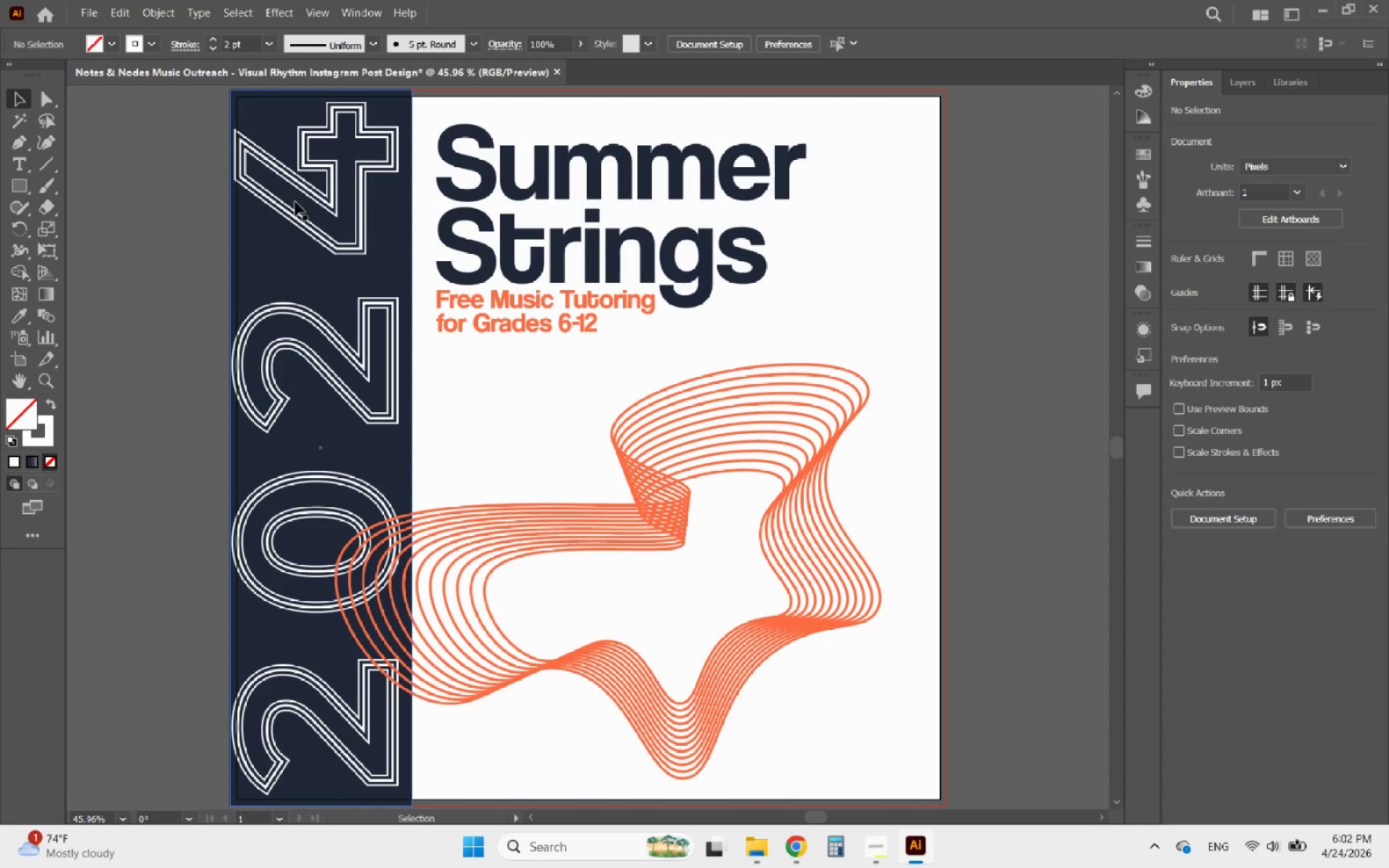 
left_click([327, 204])
 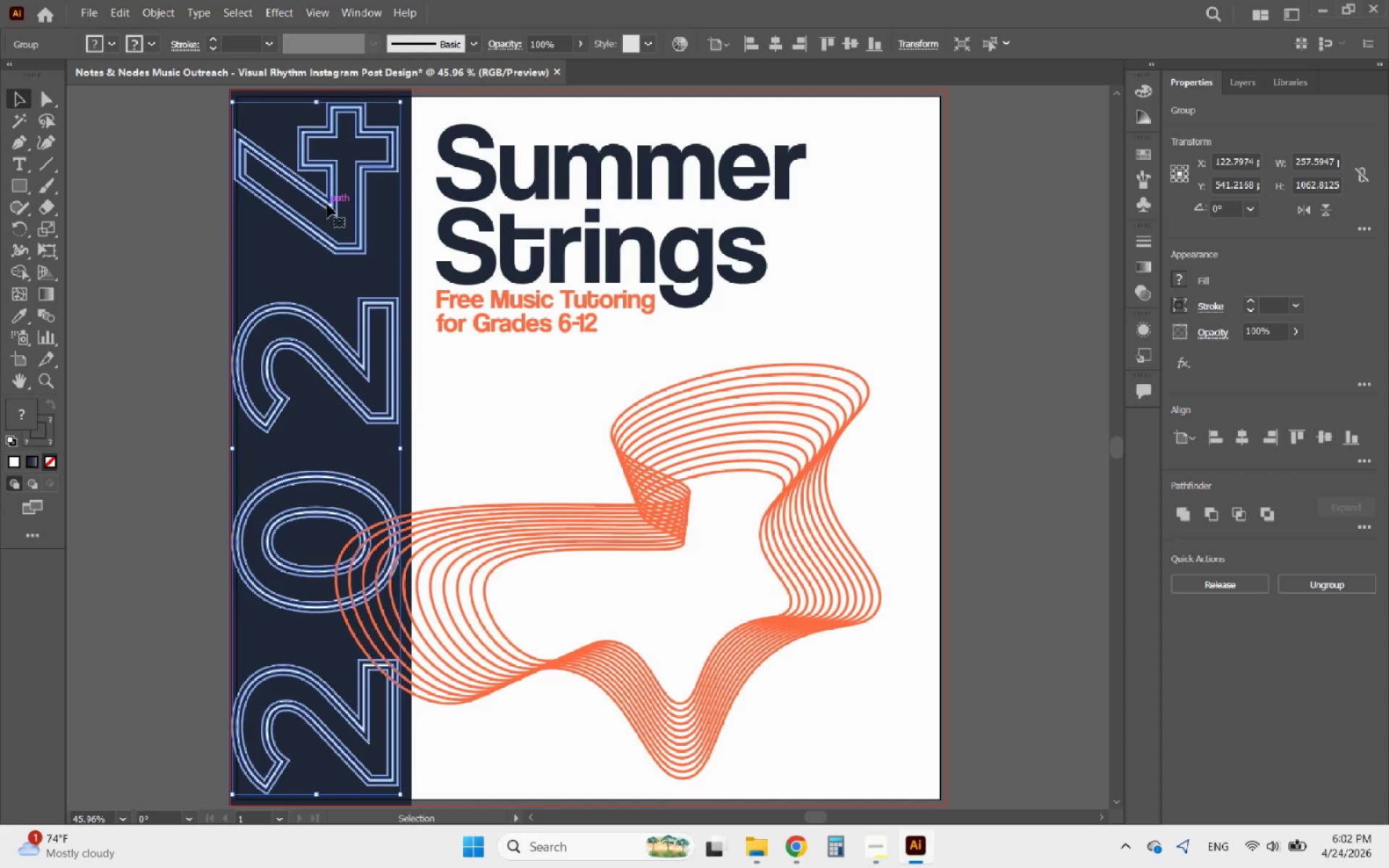 
double_click([327, 204])
 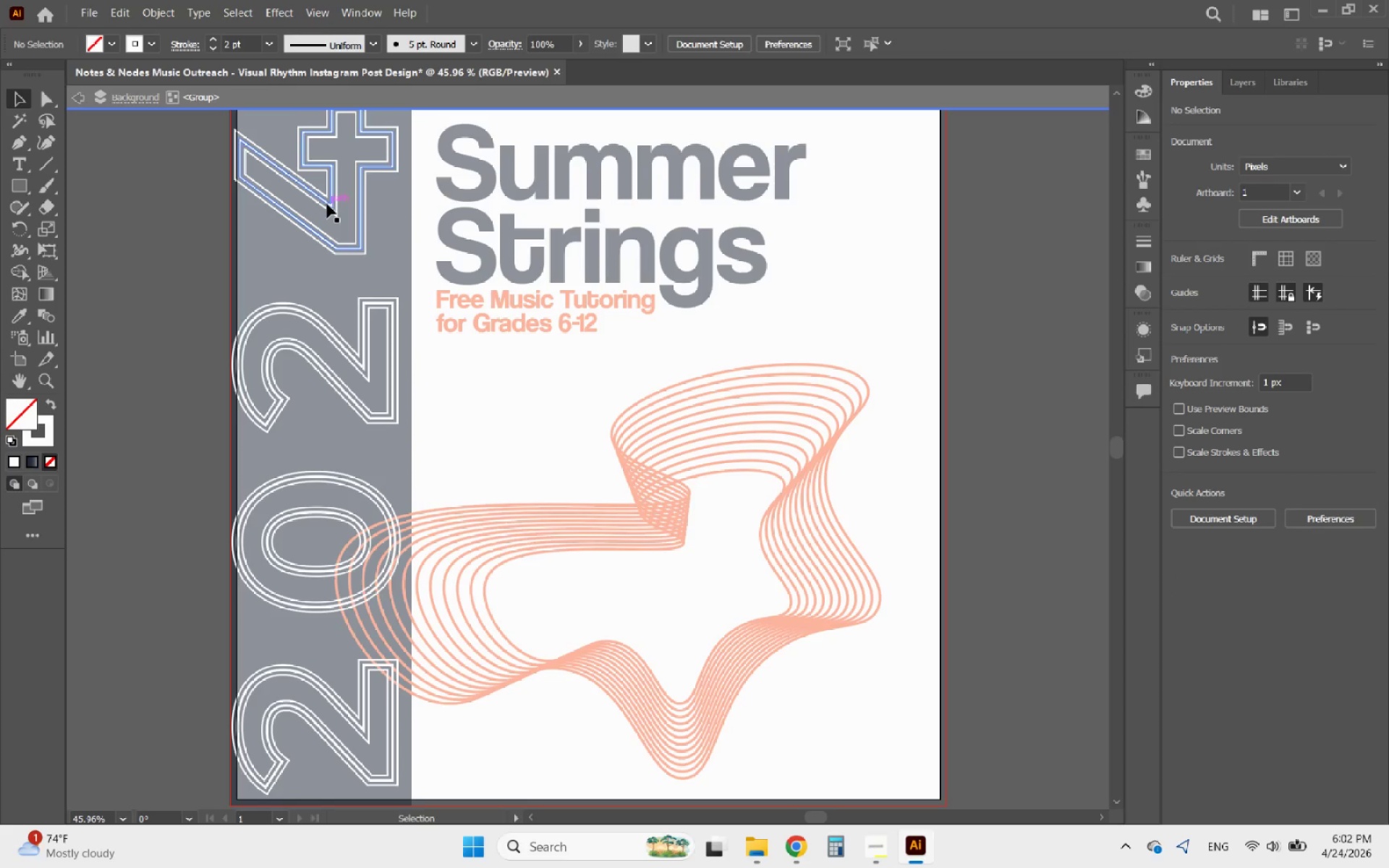 
triple_click([327, 204])
 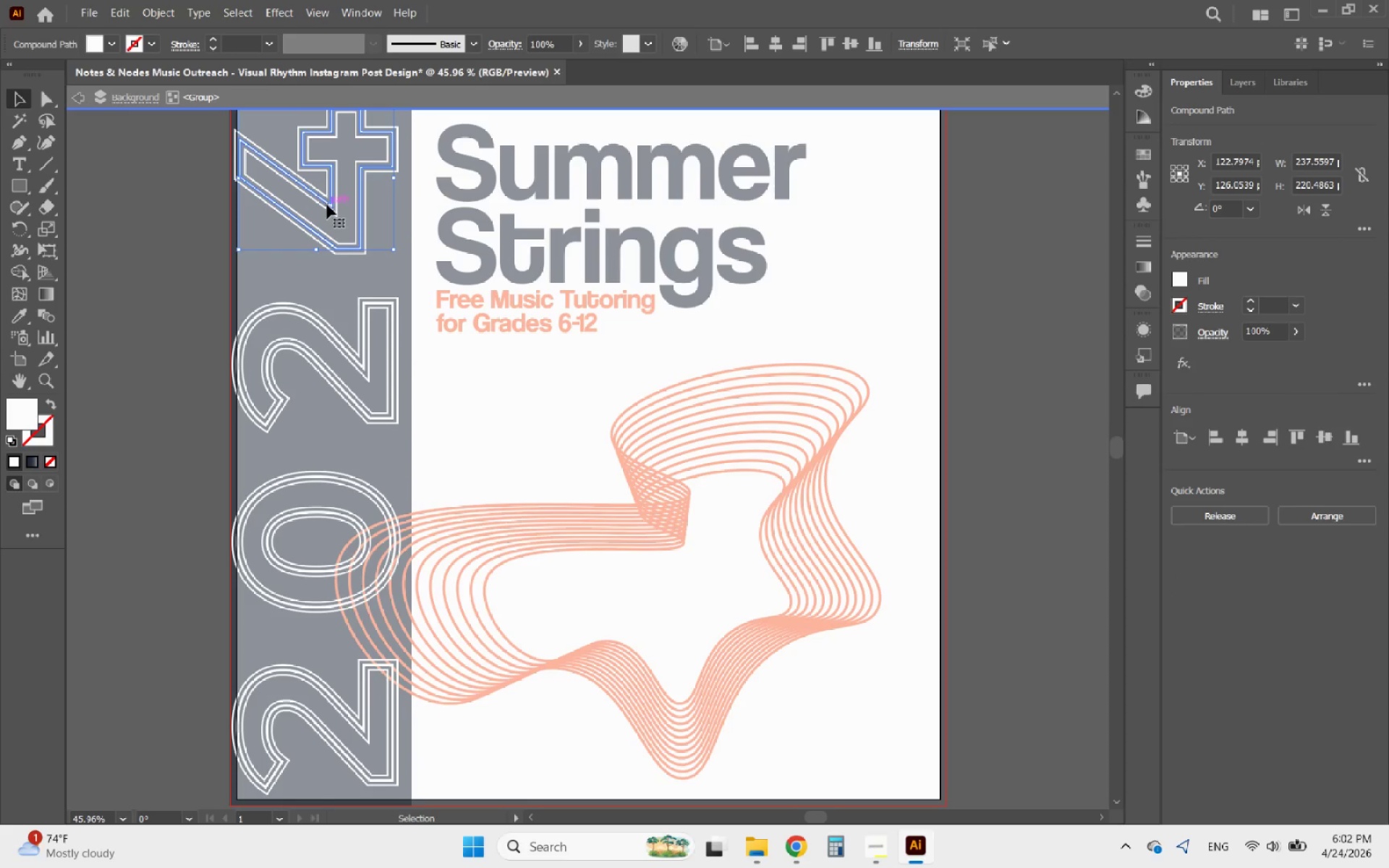 
key(Delete)
 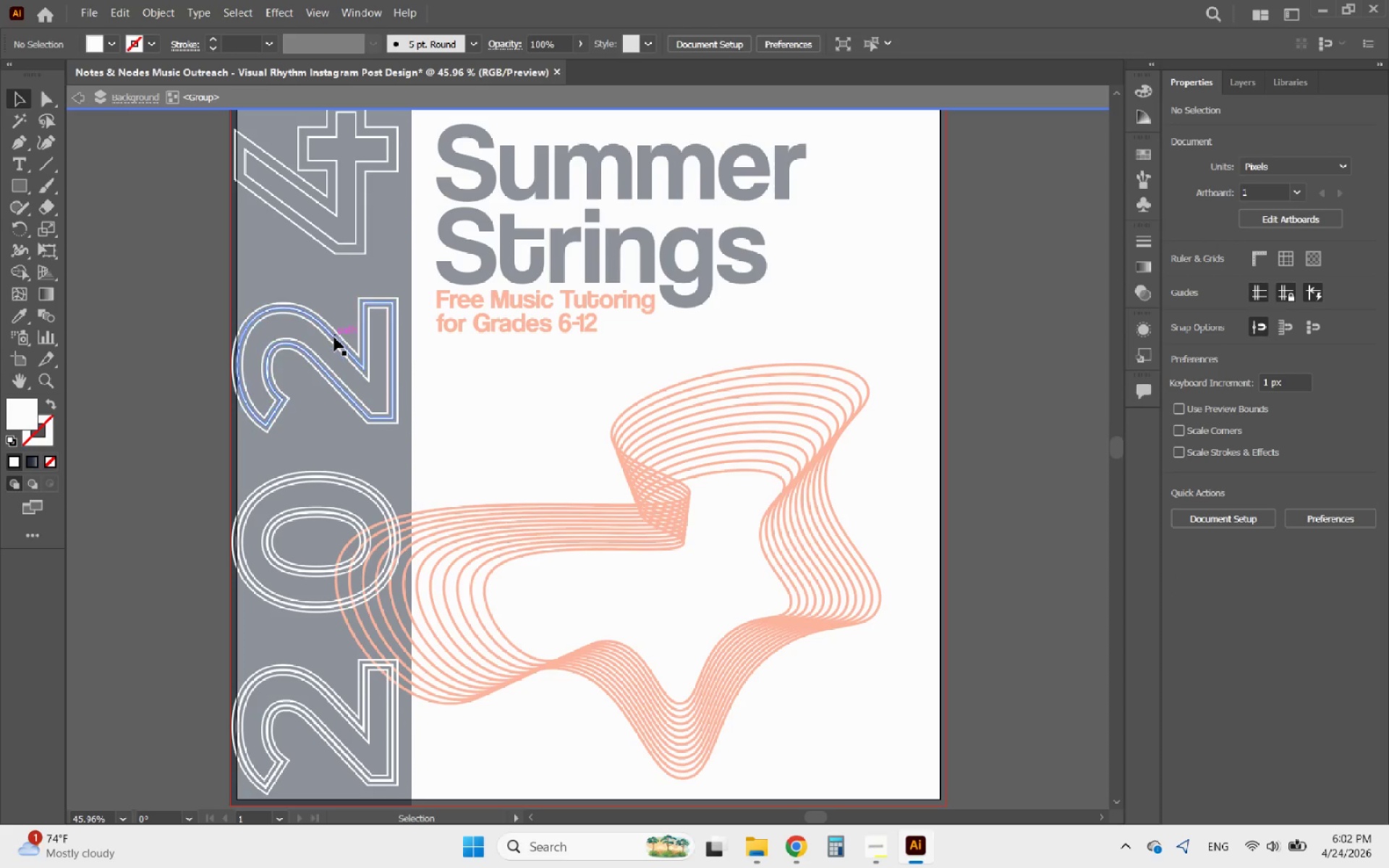 
left_click([334, 337])
 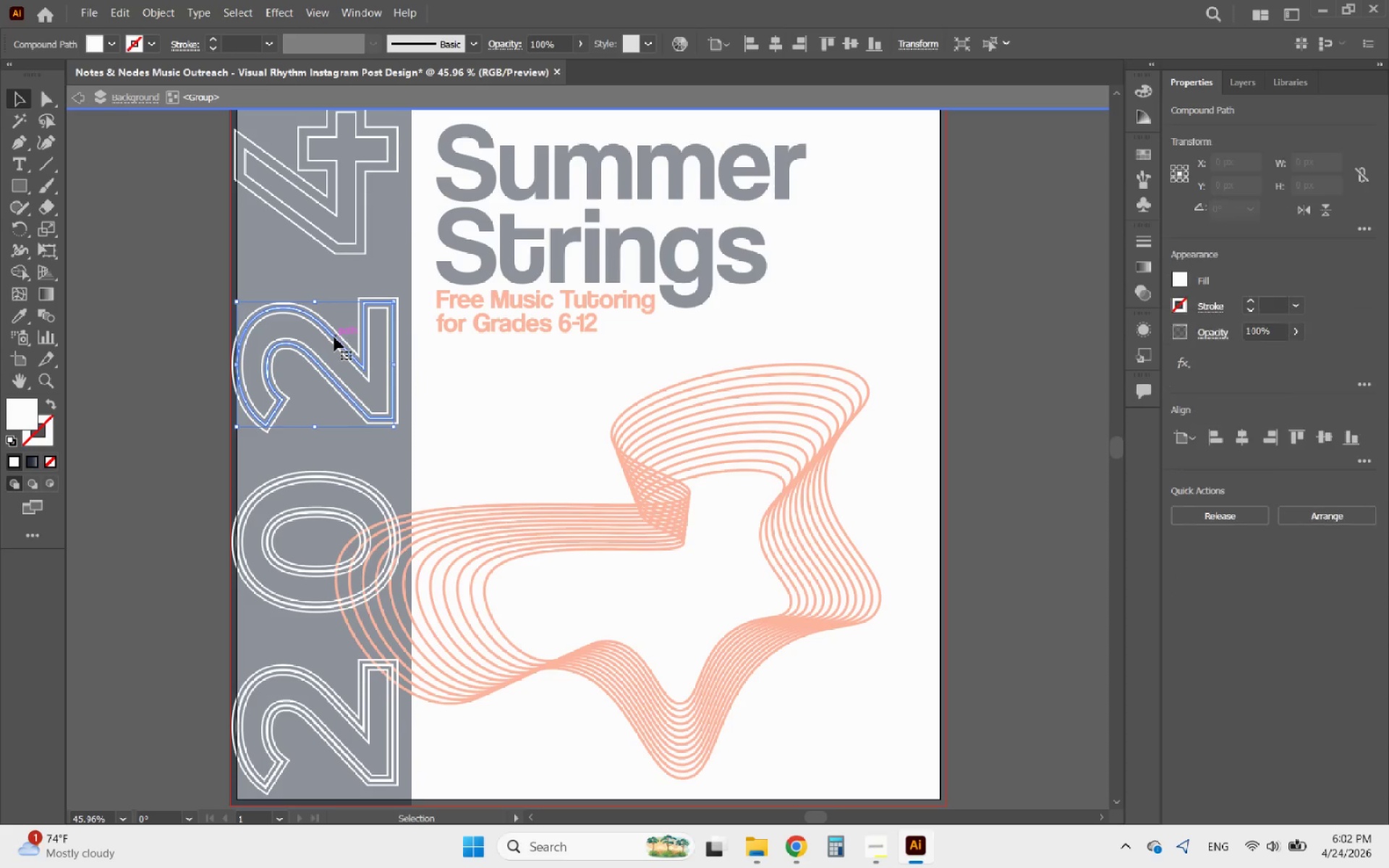 
key(Delete)
 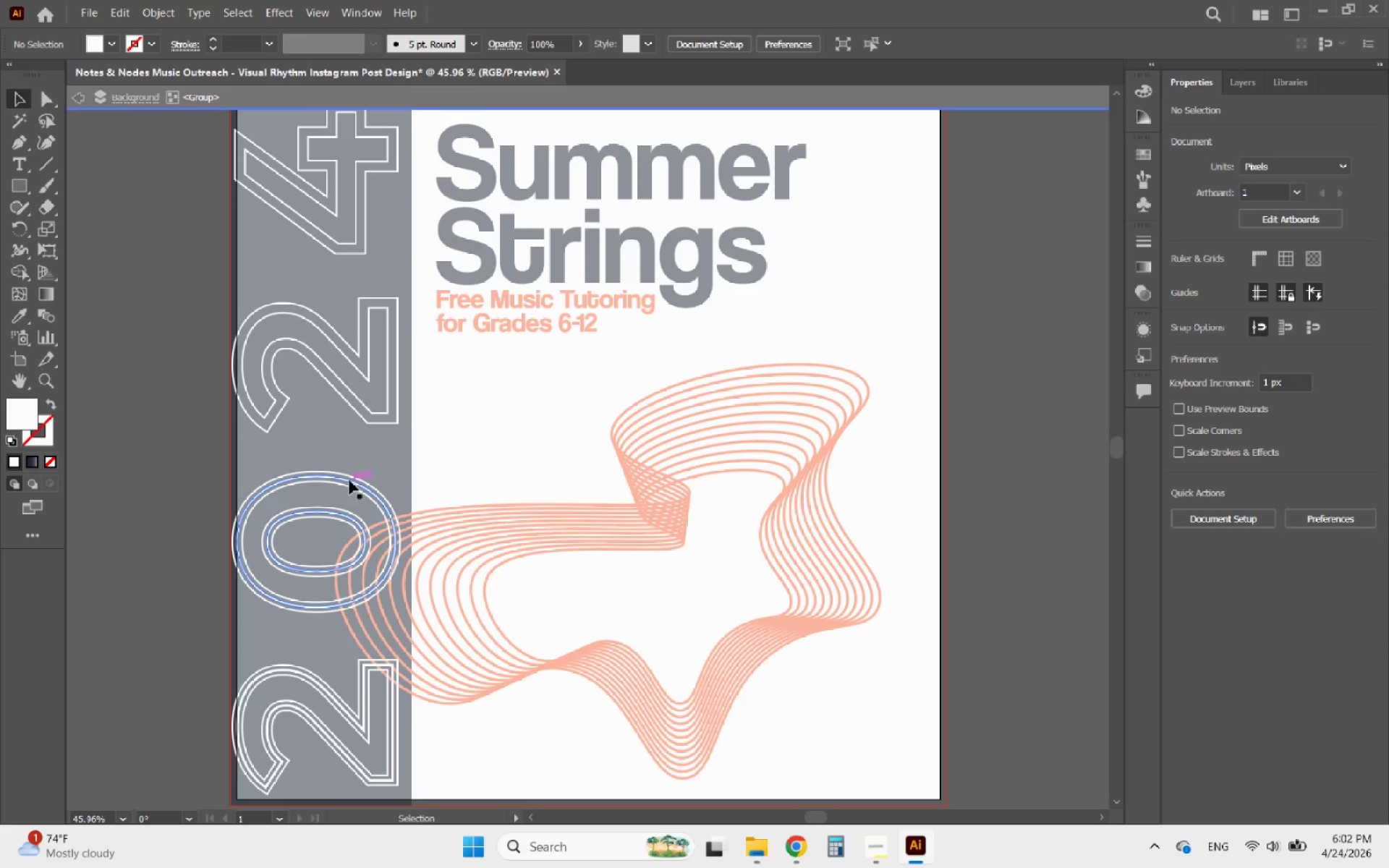 
left_click([347, 480])
 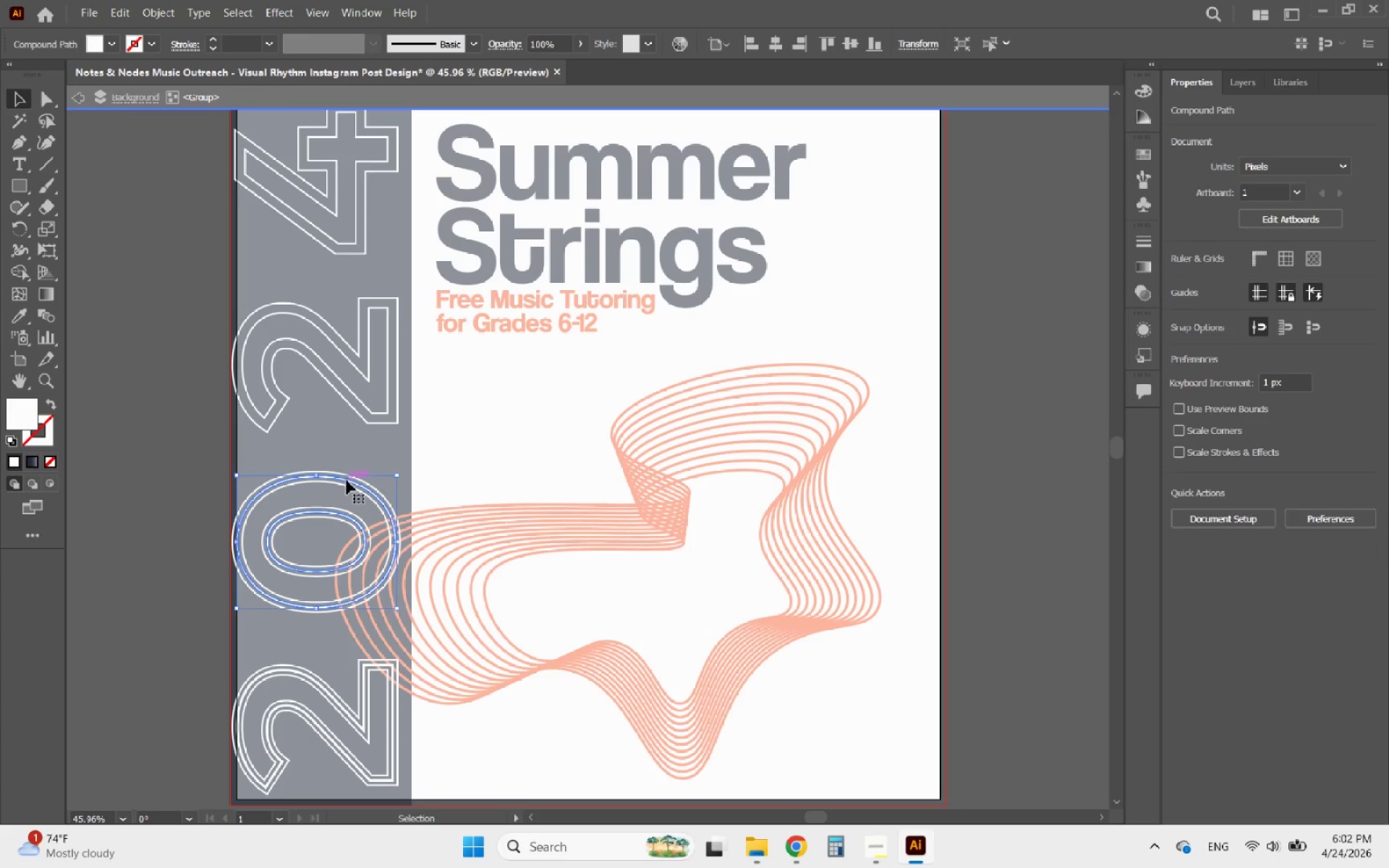 
key(Delete)
 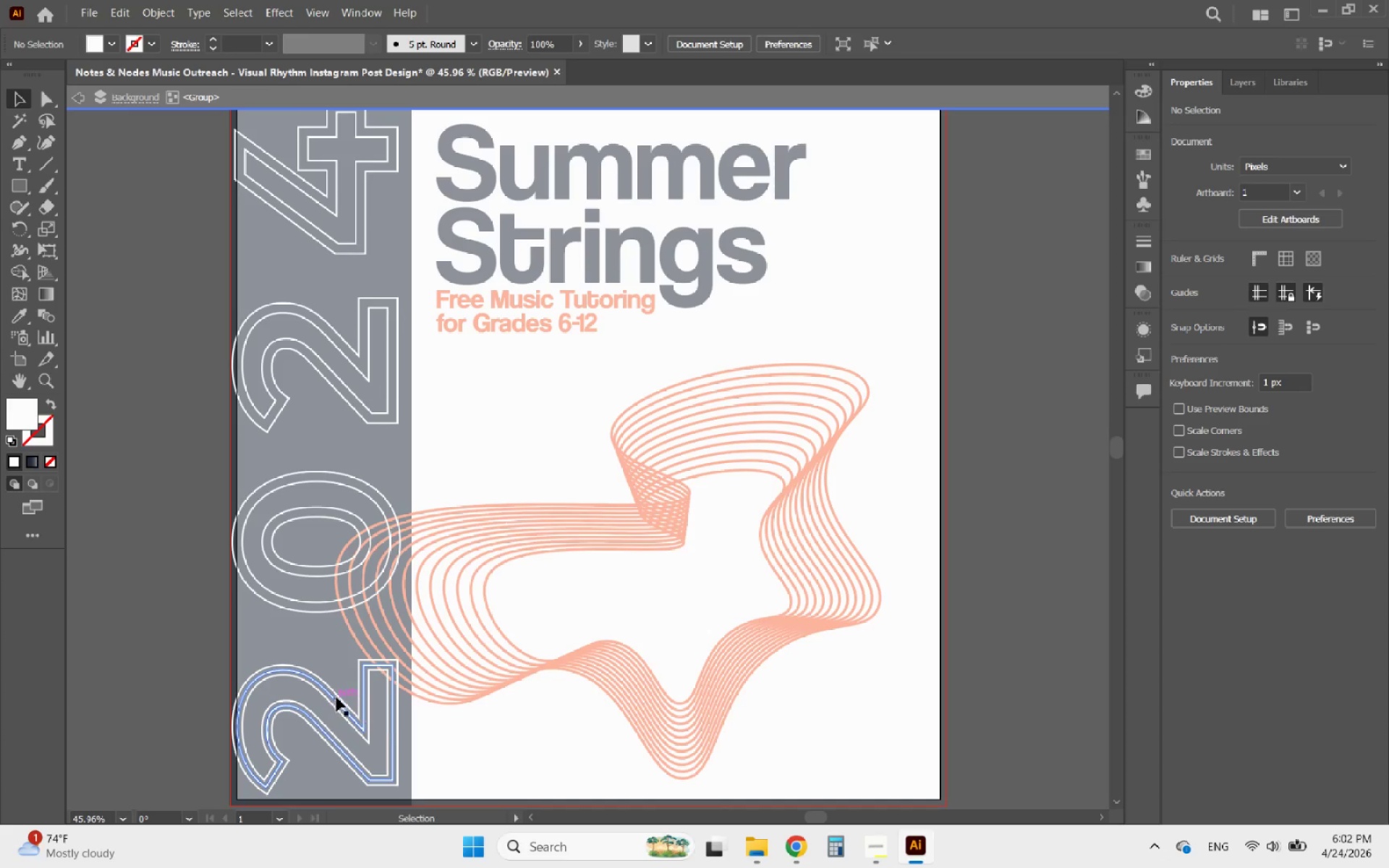 
left_click([336, 697])
 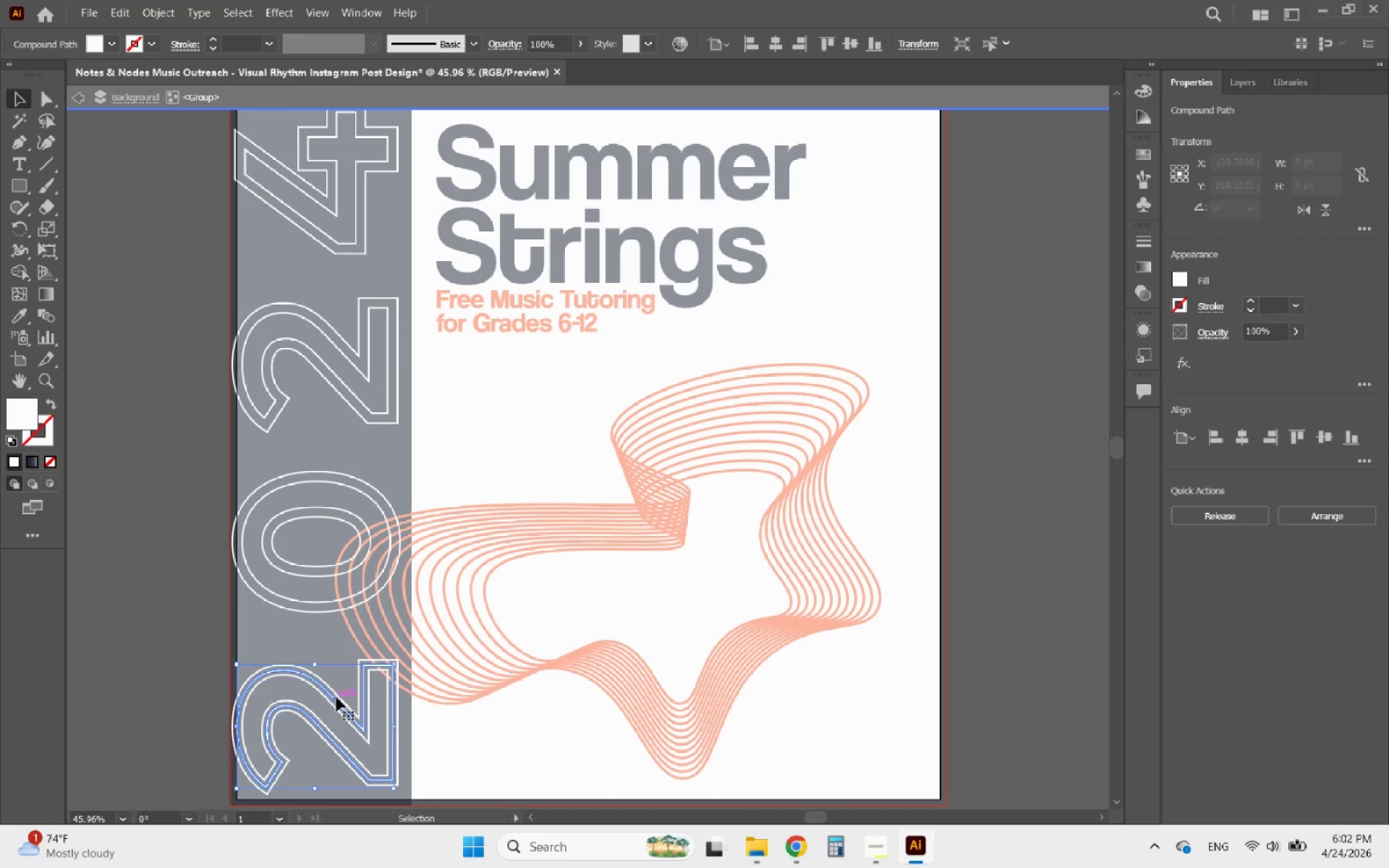 
key(Delete)
 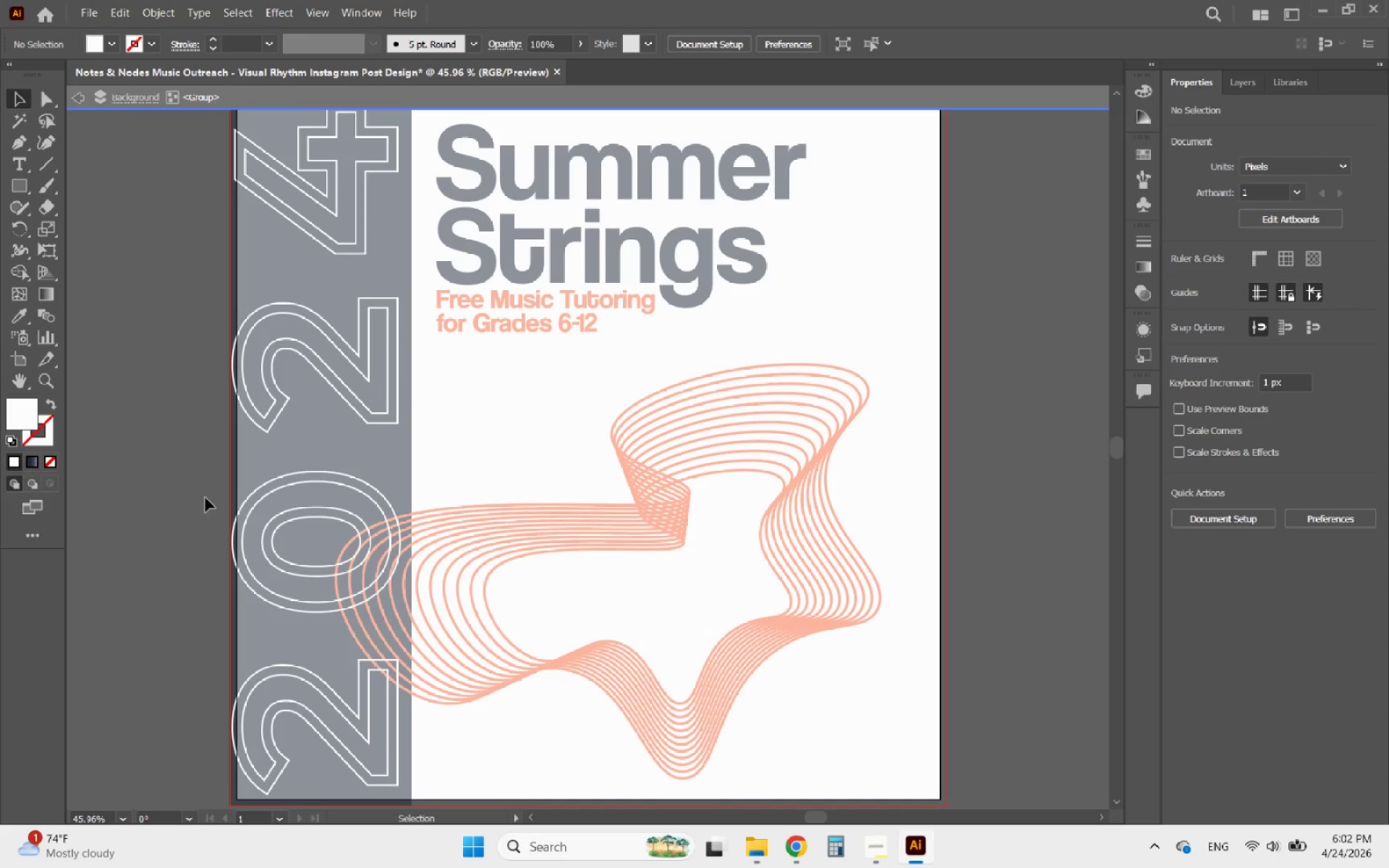 
double_click([205, 498])
 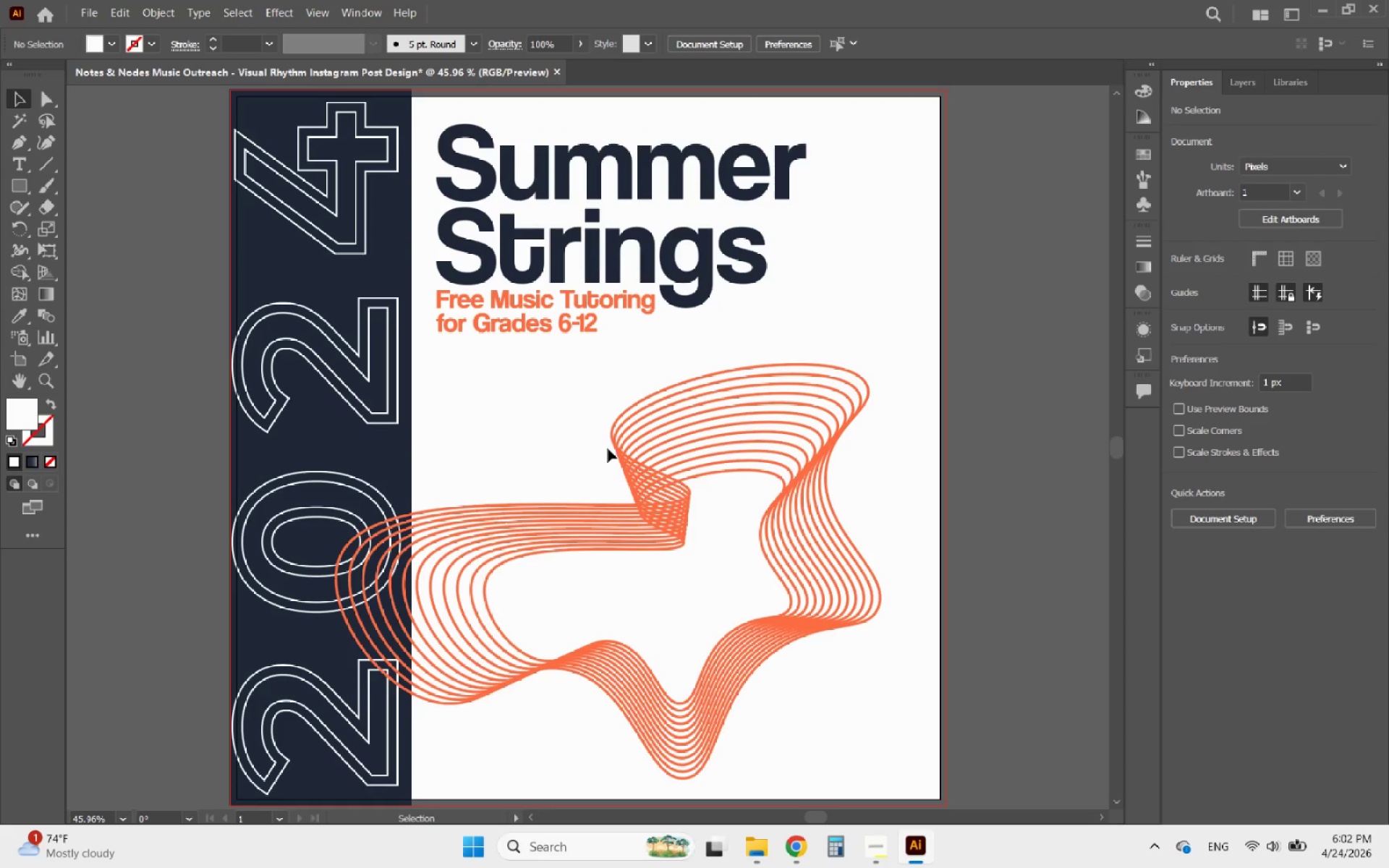 
hold_key(key=AltLeft, duration=2.38)
scroll: coordinate [600, 420], scroll_direction: down, amount: 3.0
 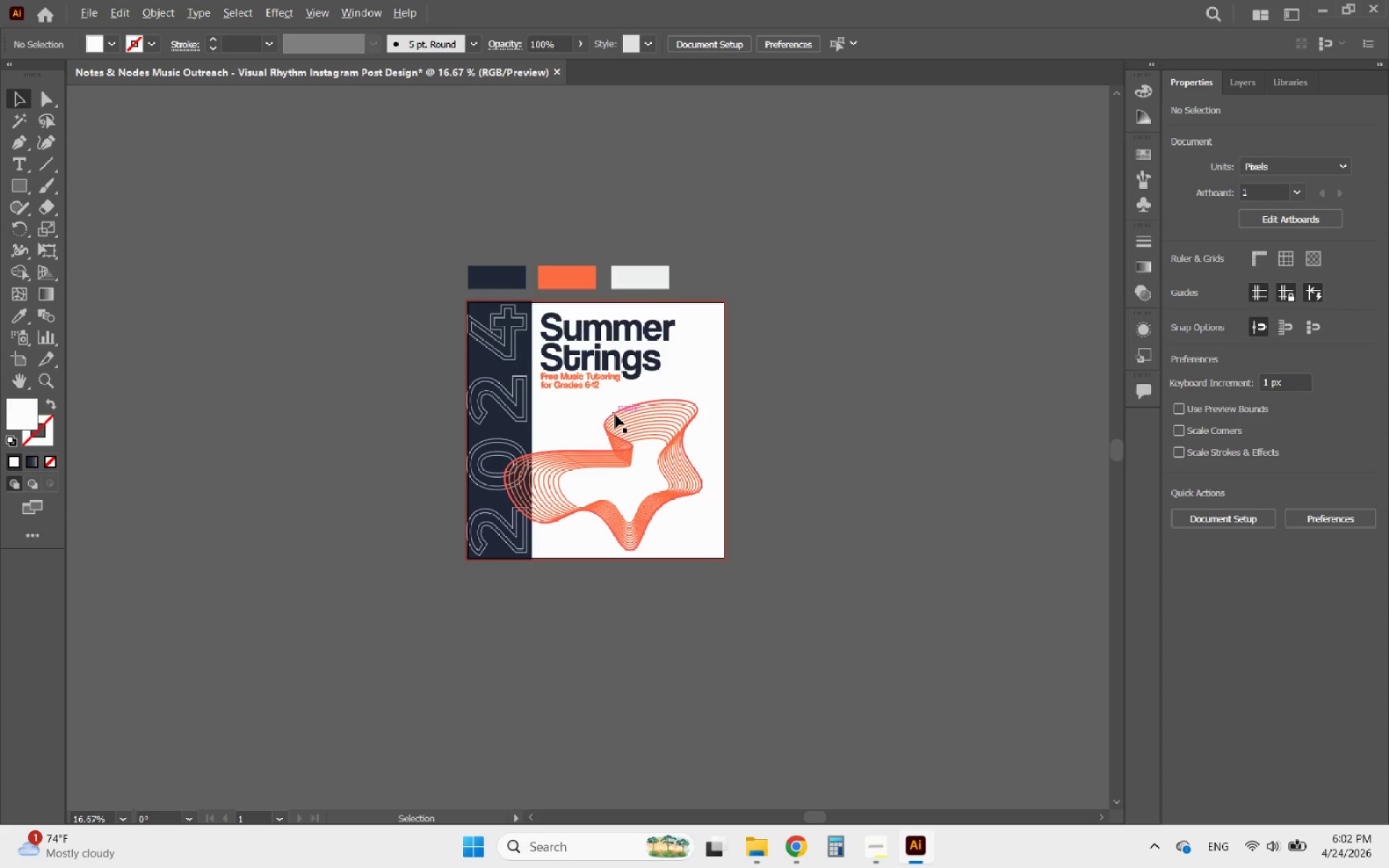 
scroll: coordinate [535, 414], scroll_direction: up, amount: 2.0
 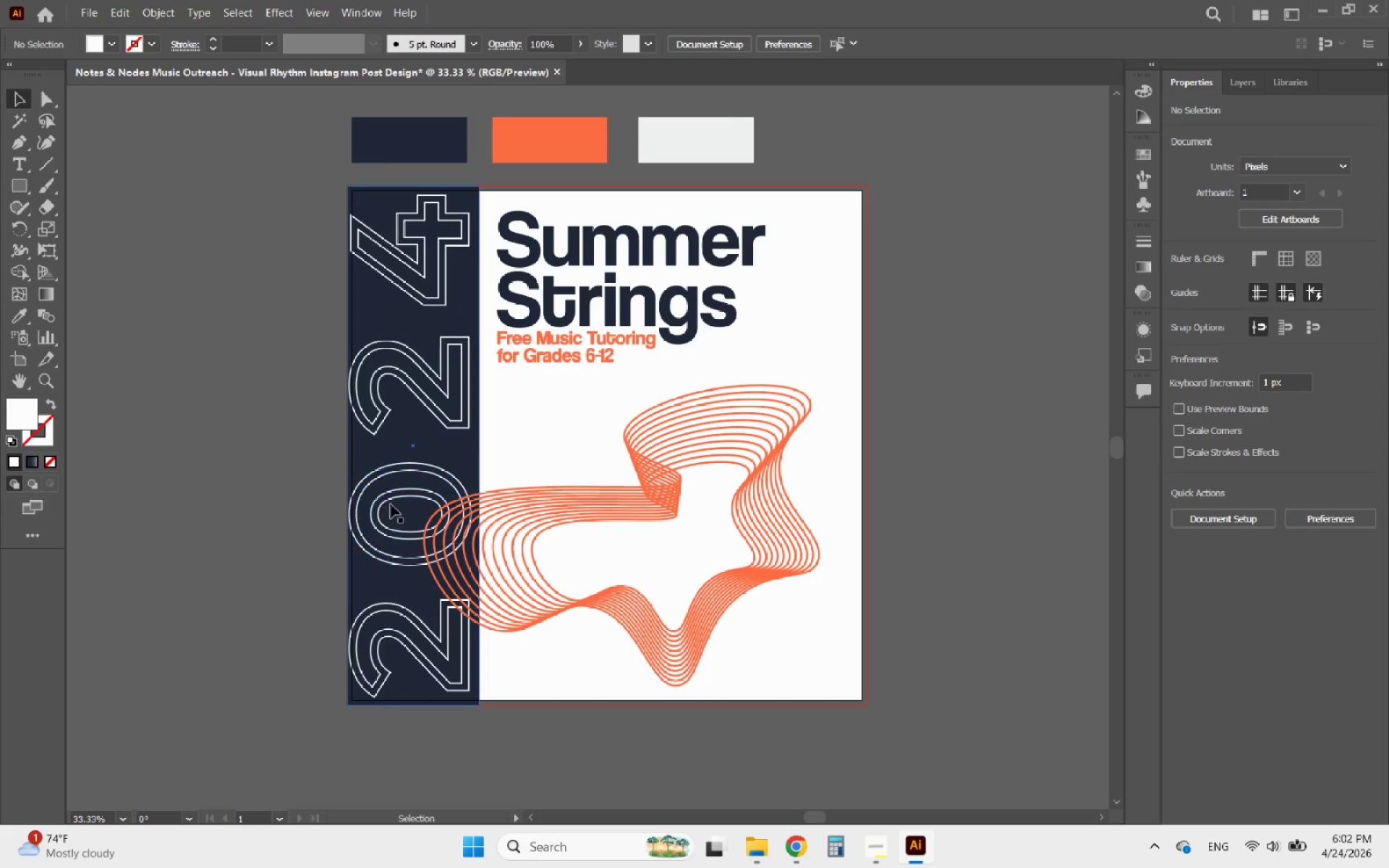 
left_click([404, 494])
 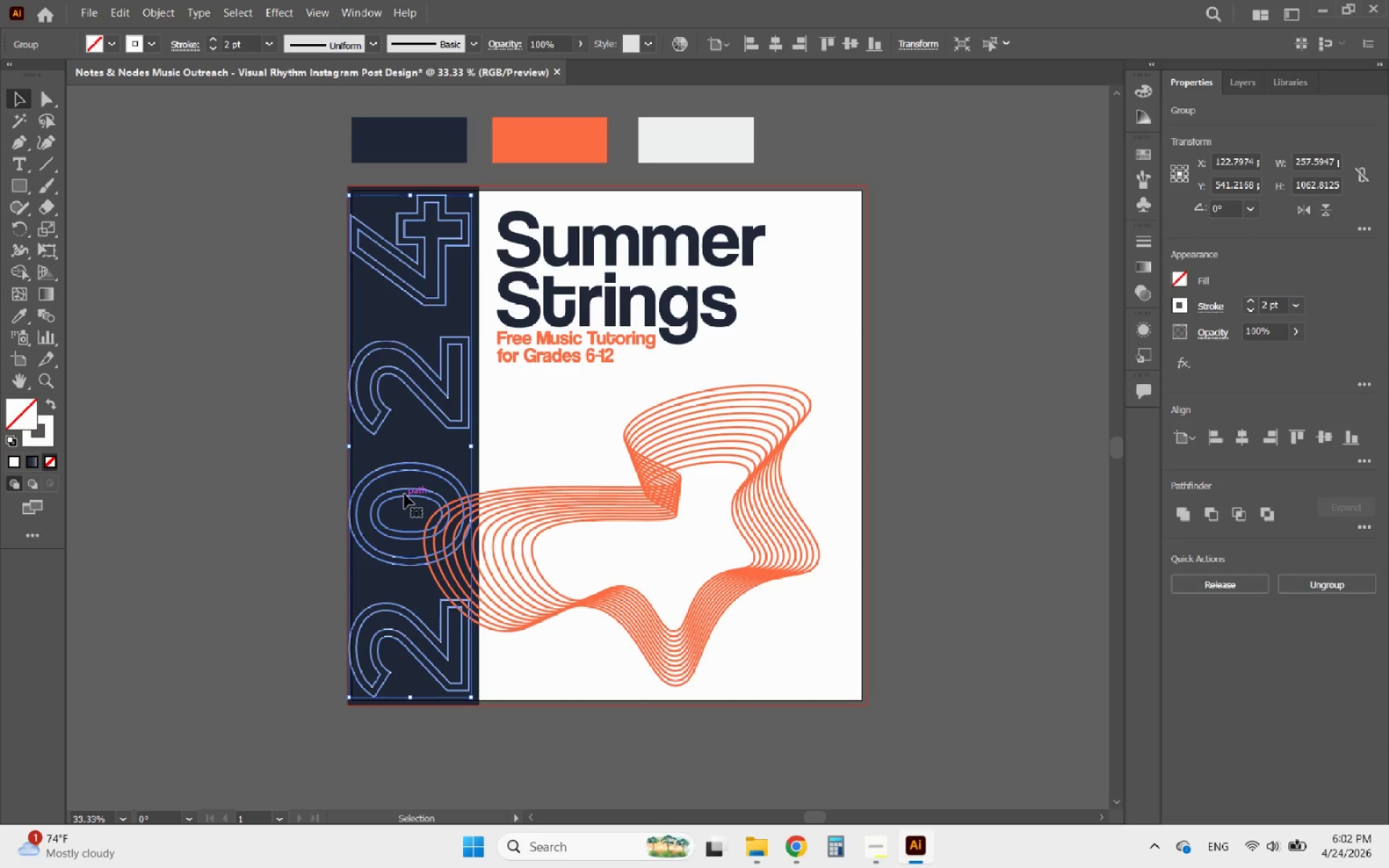 
double_click([404, 494])
 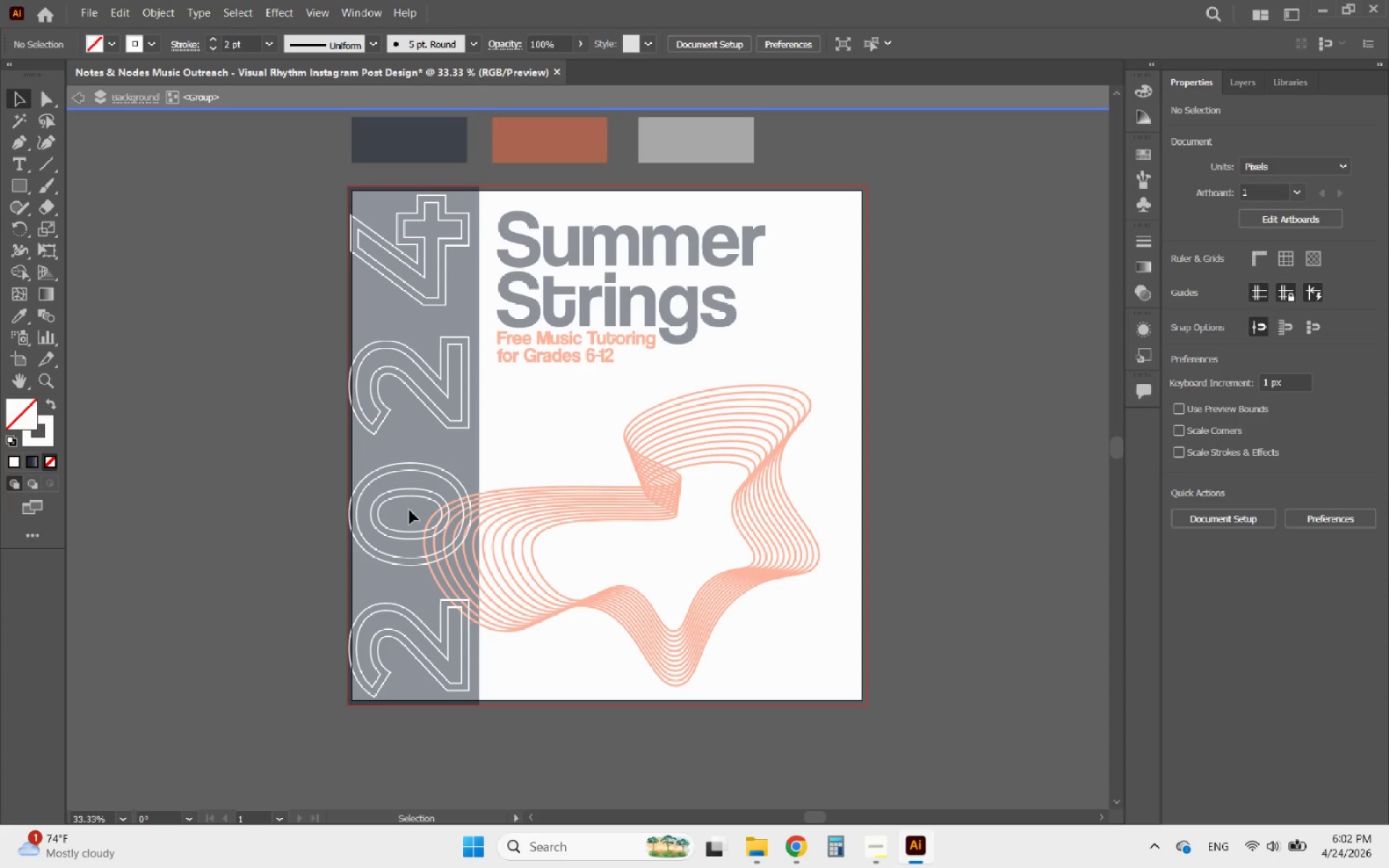 
left_click_drag(start_coordinate=[409, 510], to_coordinate=[387, 434])
 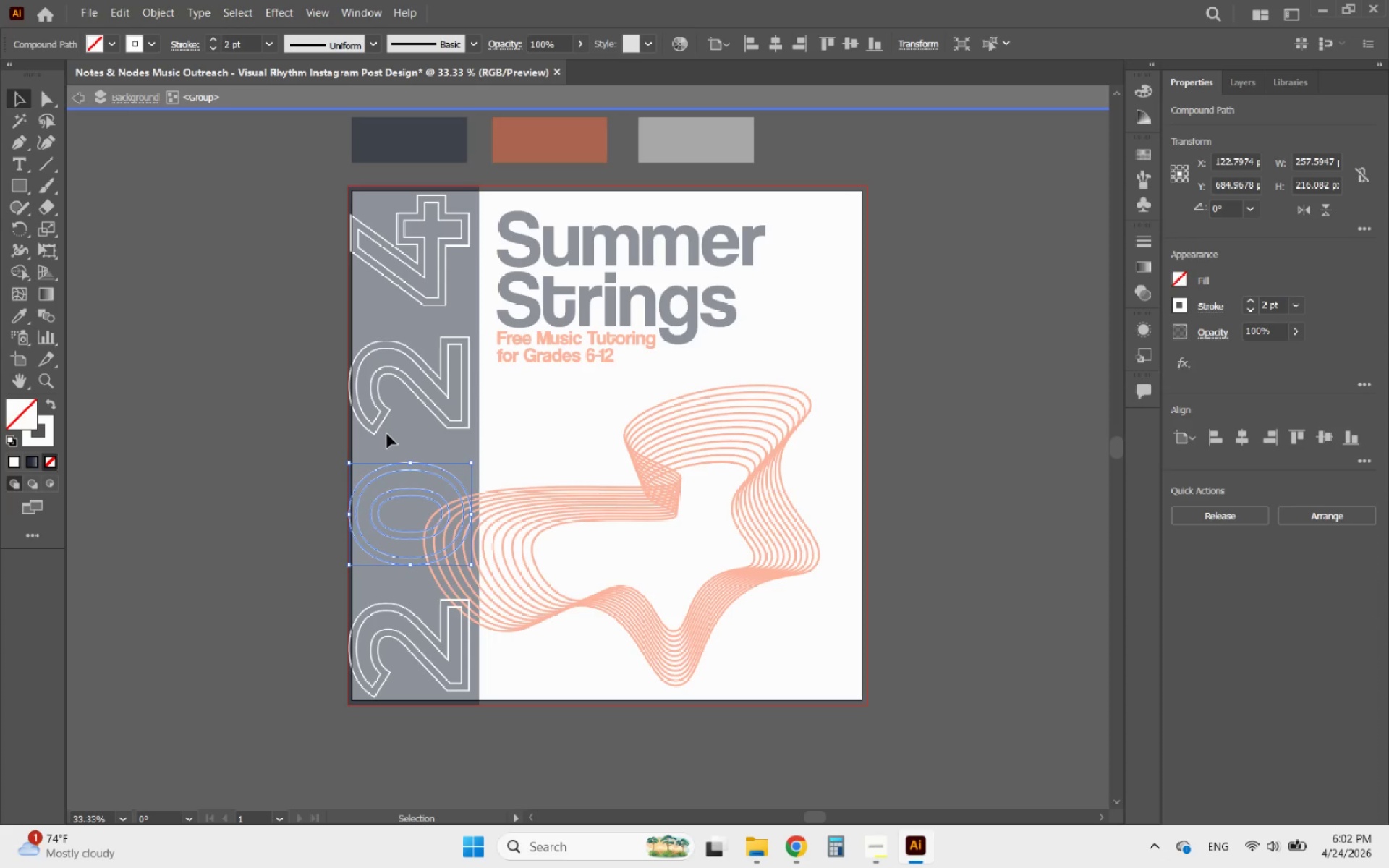 
key(ArrowDown)
 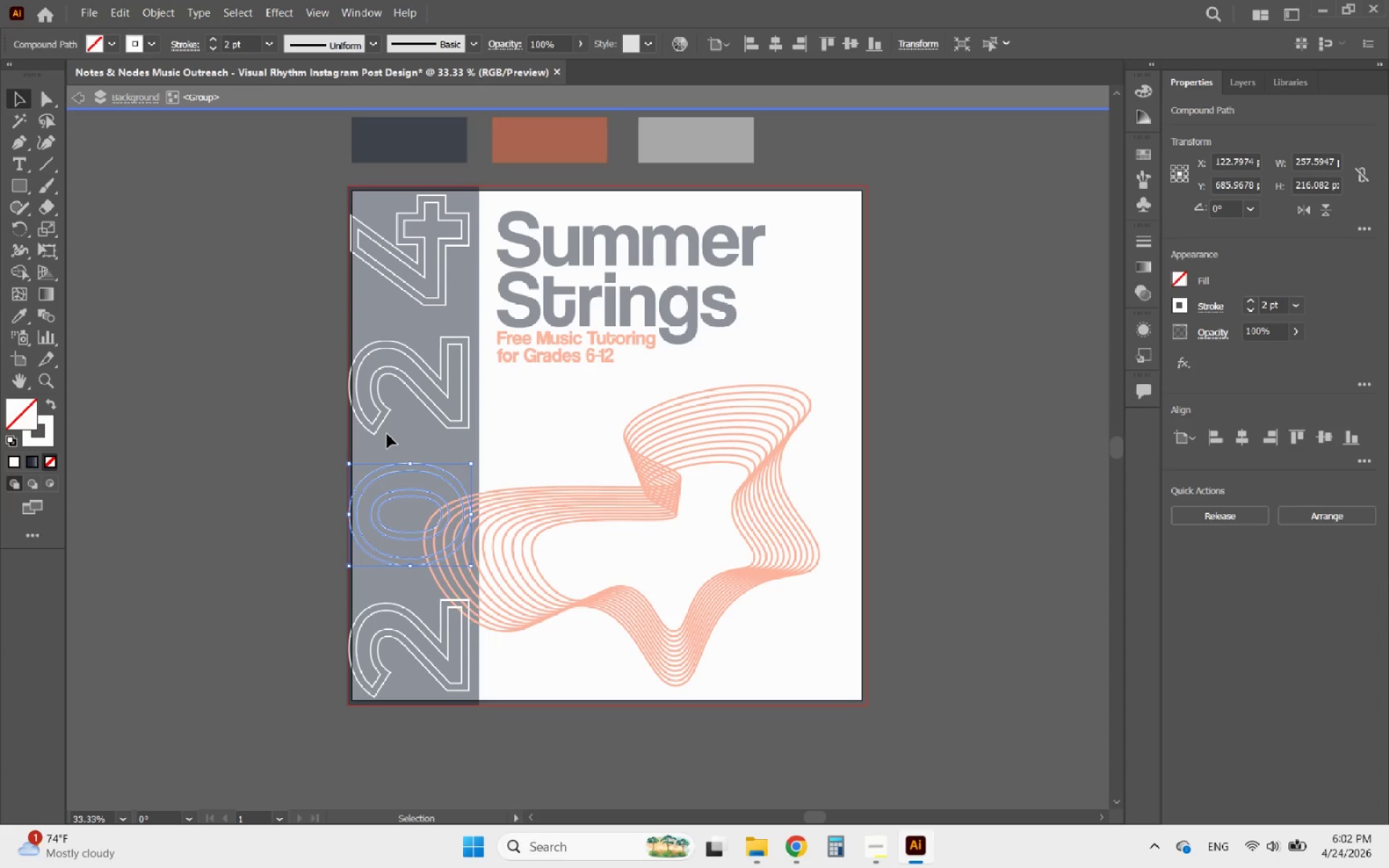 
key(ArrowDown)
 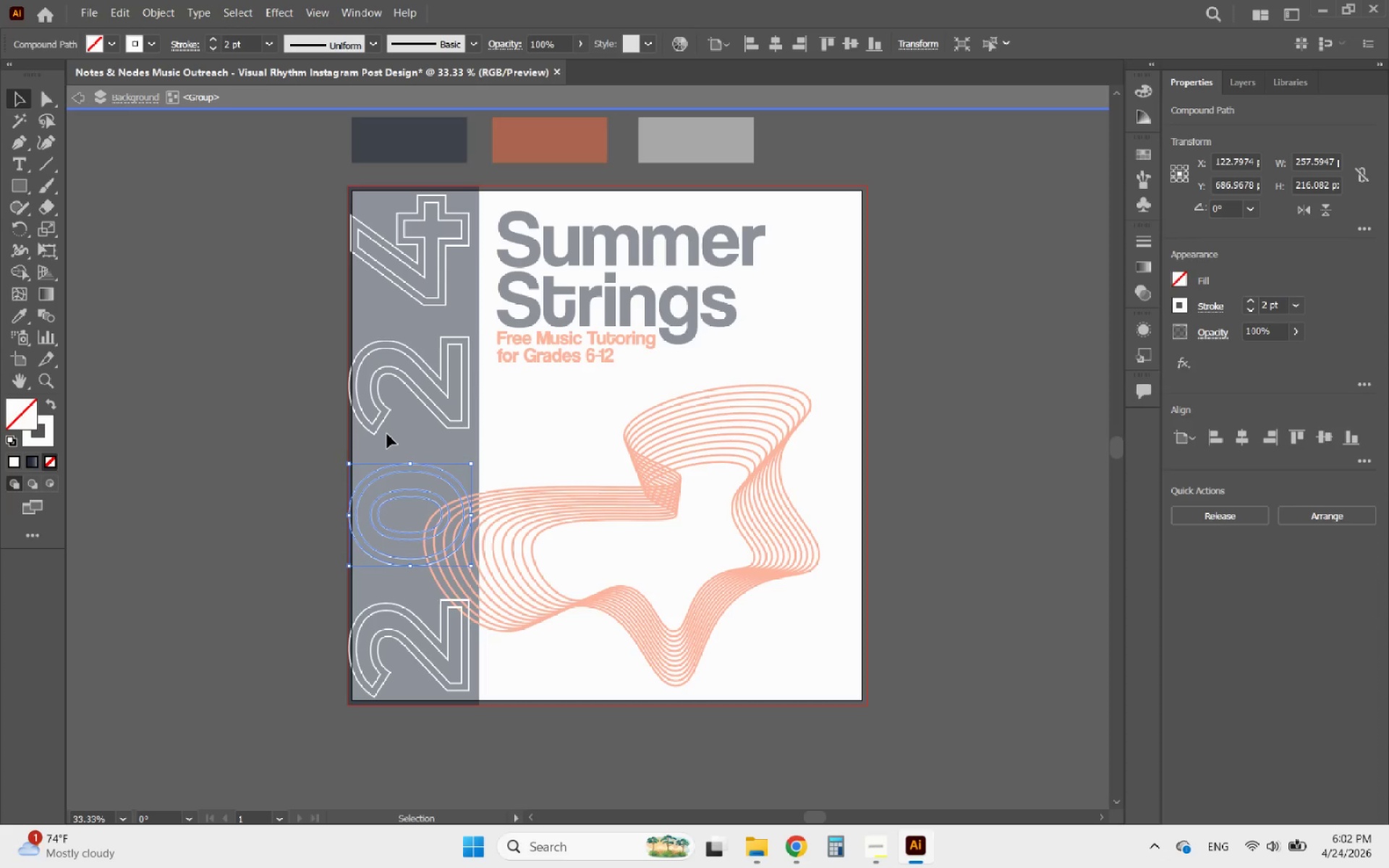 
key(ArrowDown)
 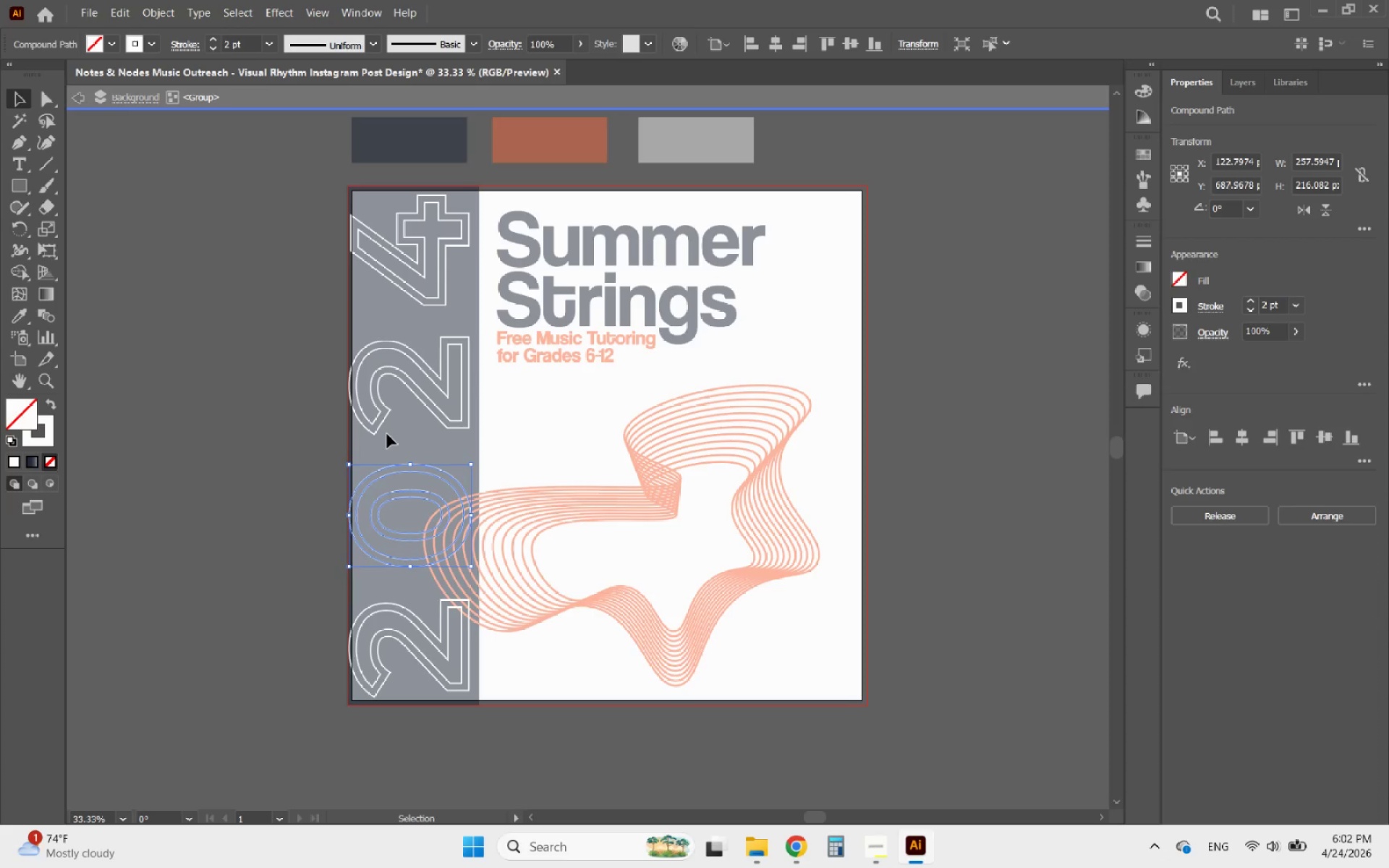 
key(ArrowDown)
 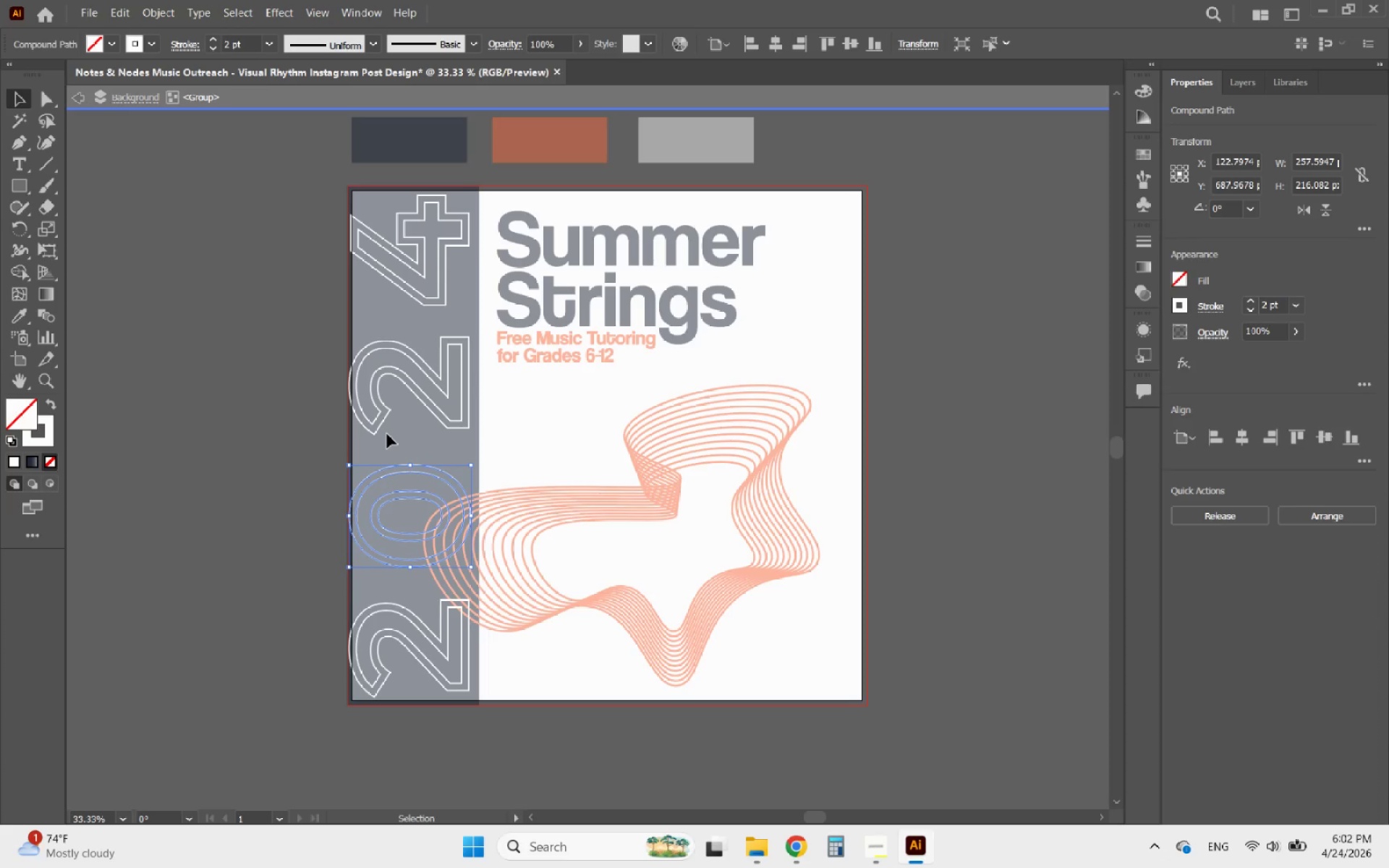 
key(ArrowDown)
 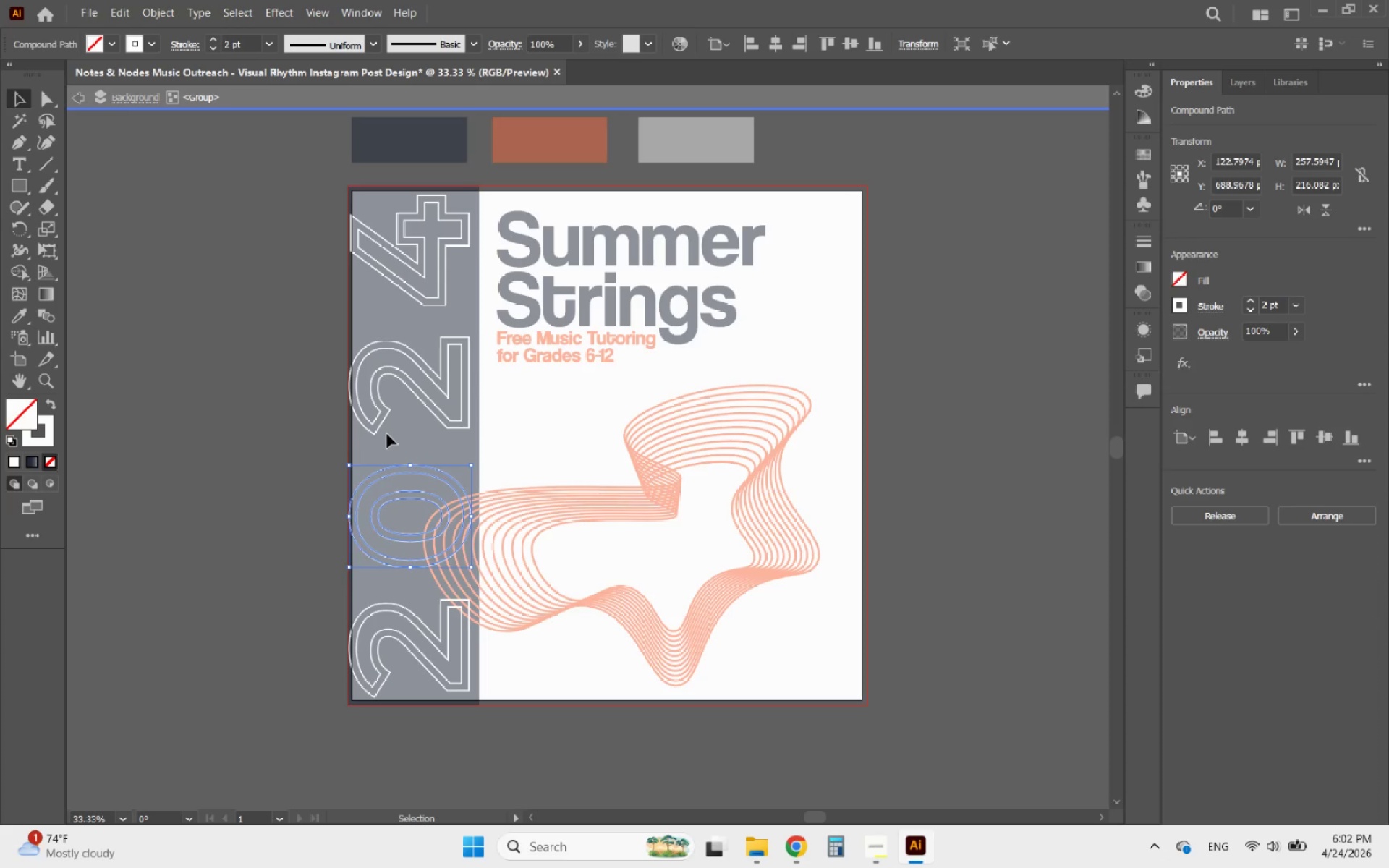 
key(ArrowDown)
 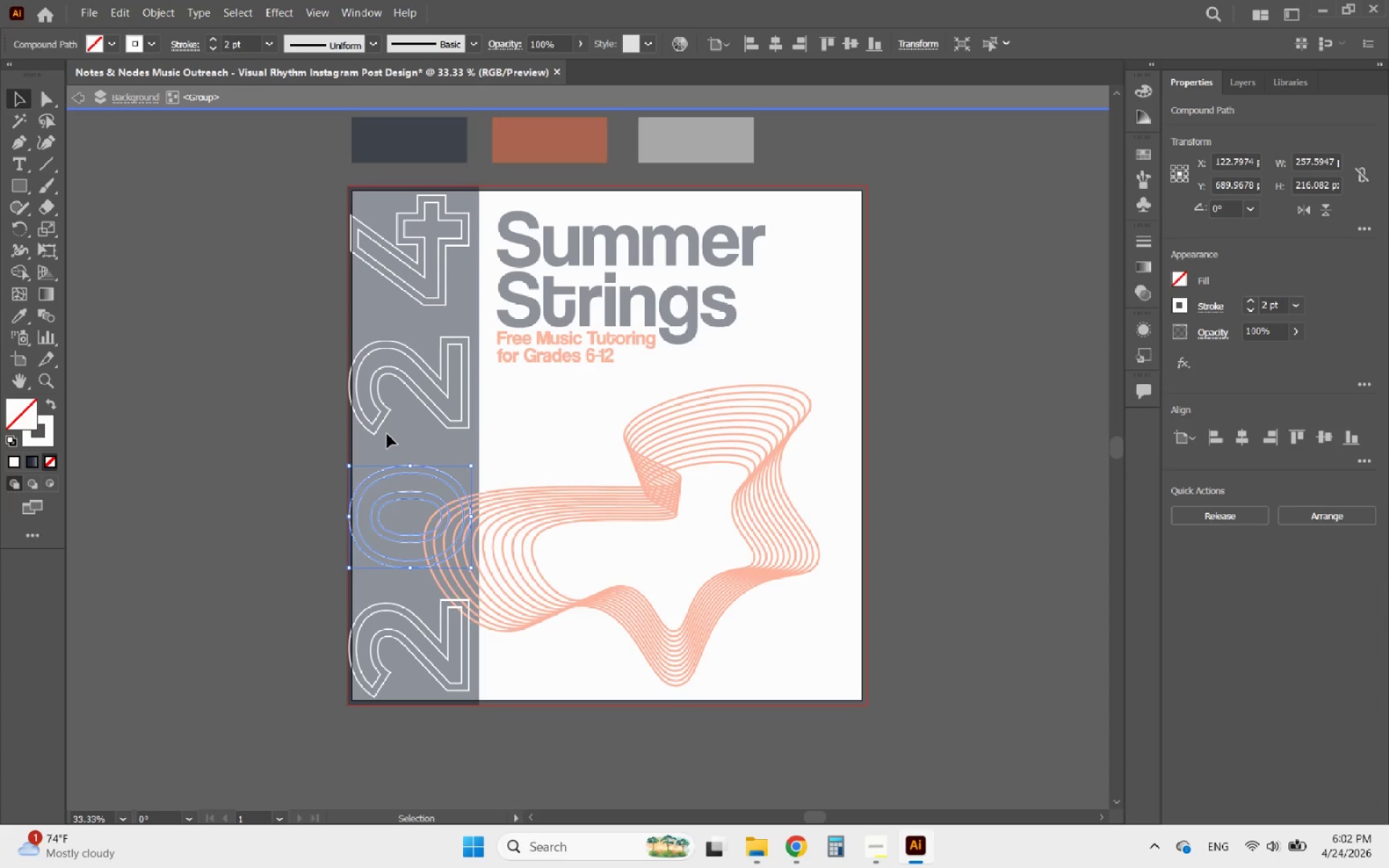 
key(ArrowDown)
 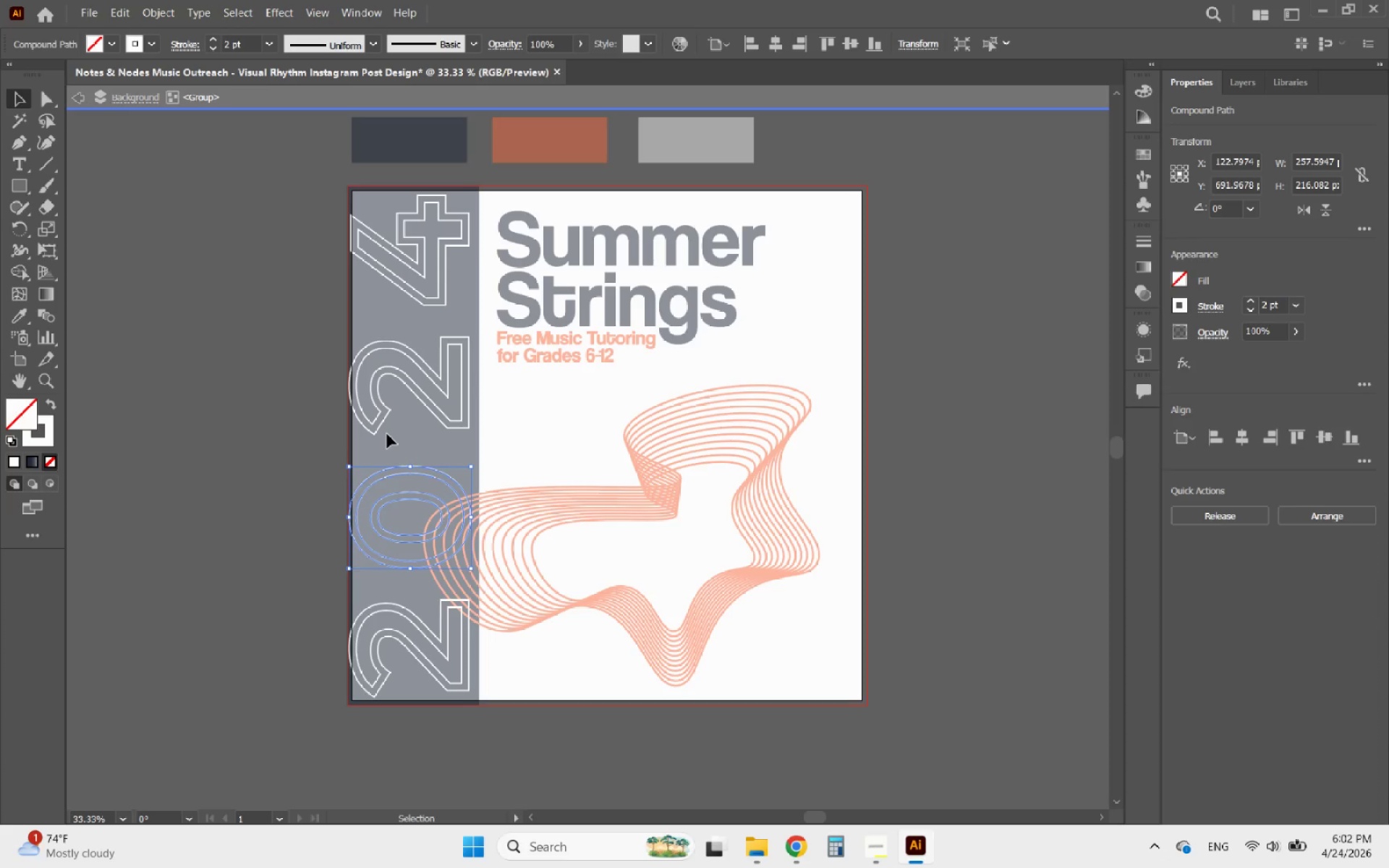 
key(ArrowDown)
 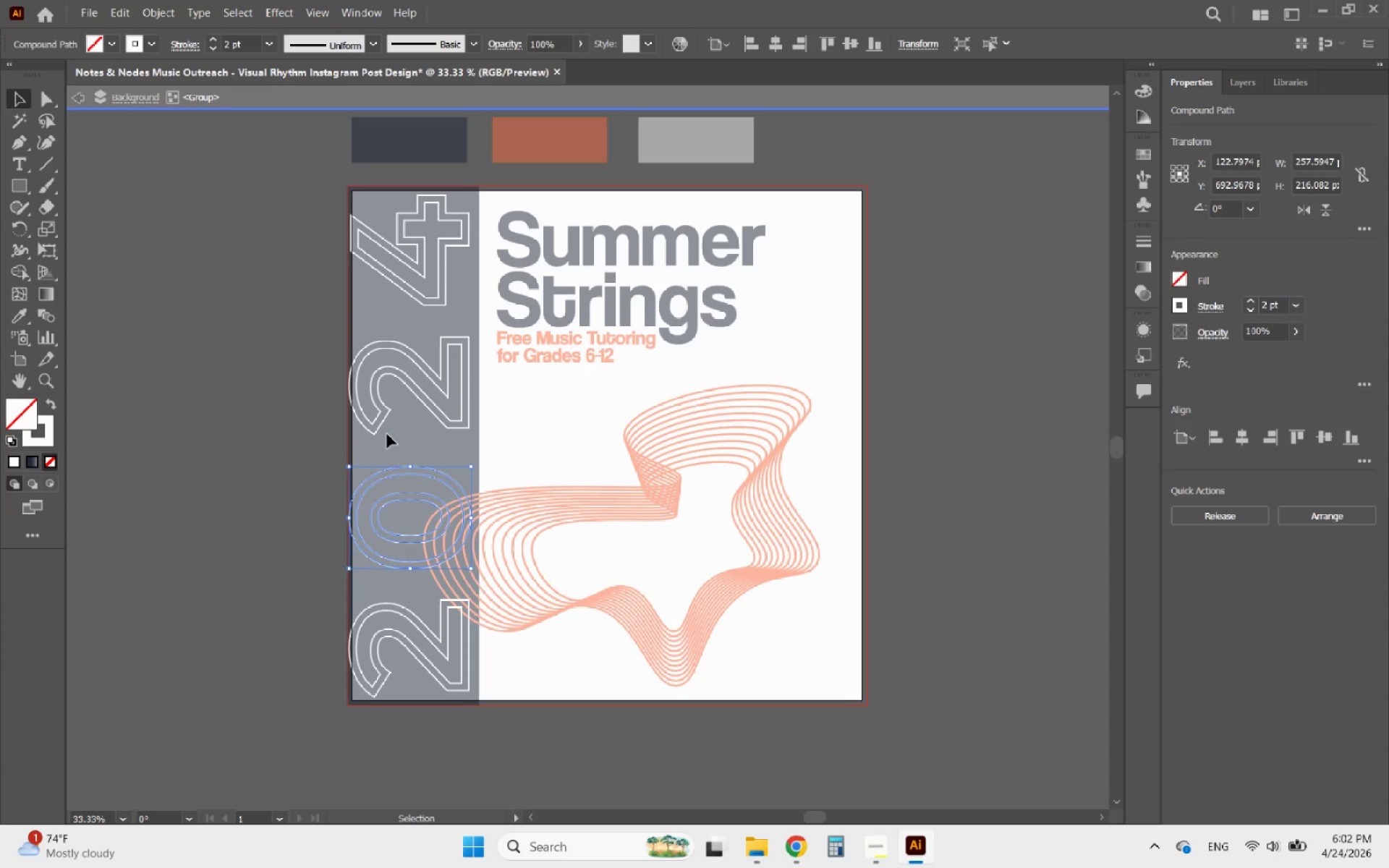 
key(ArrowDown)
 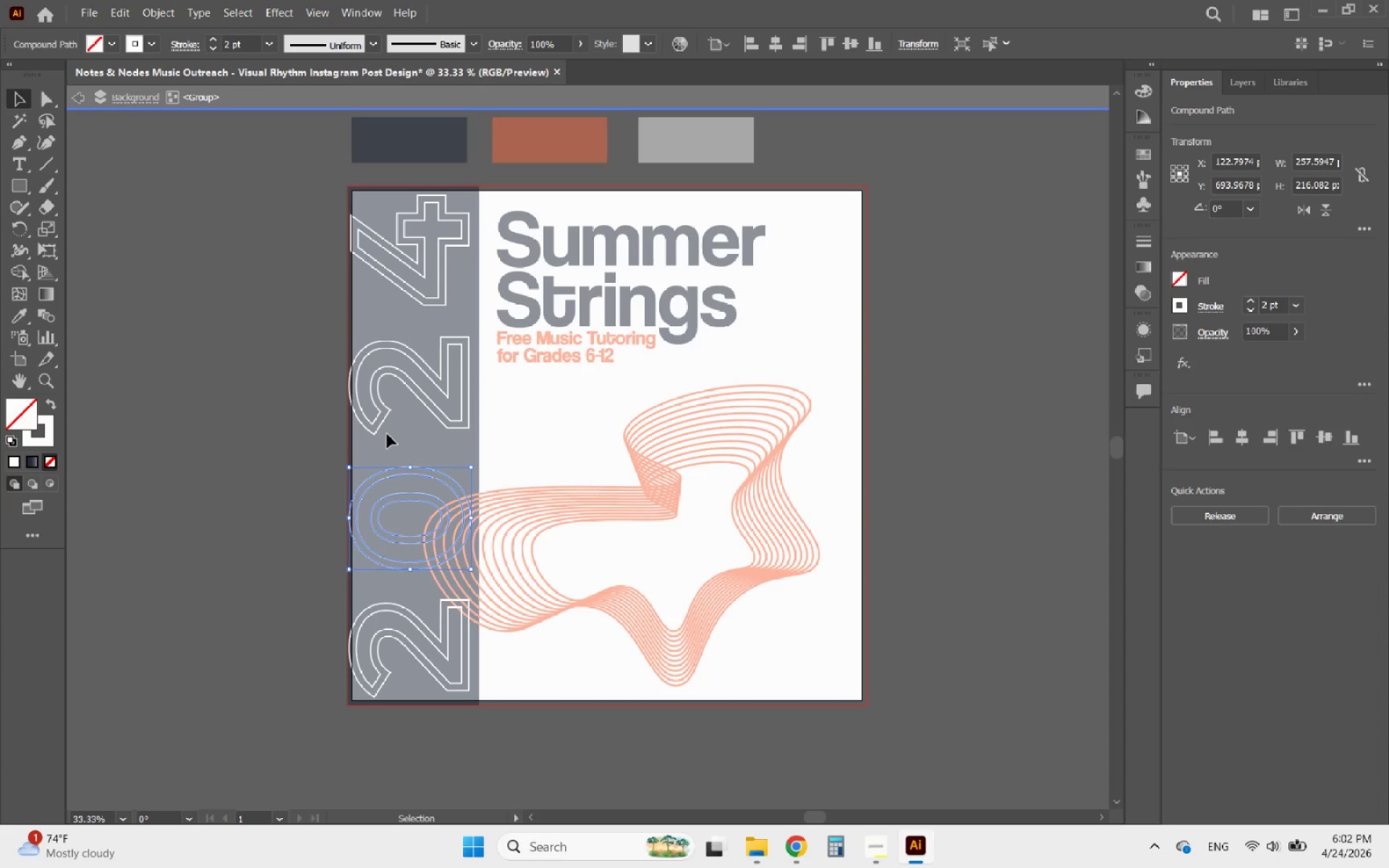 
key(ArrowDown)
 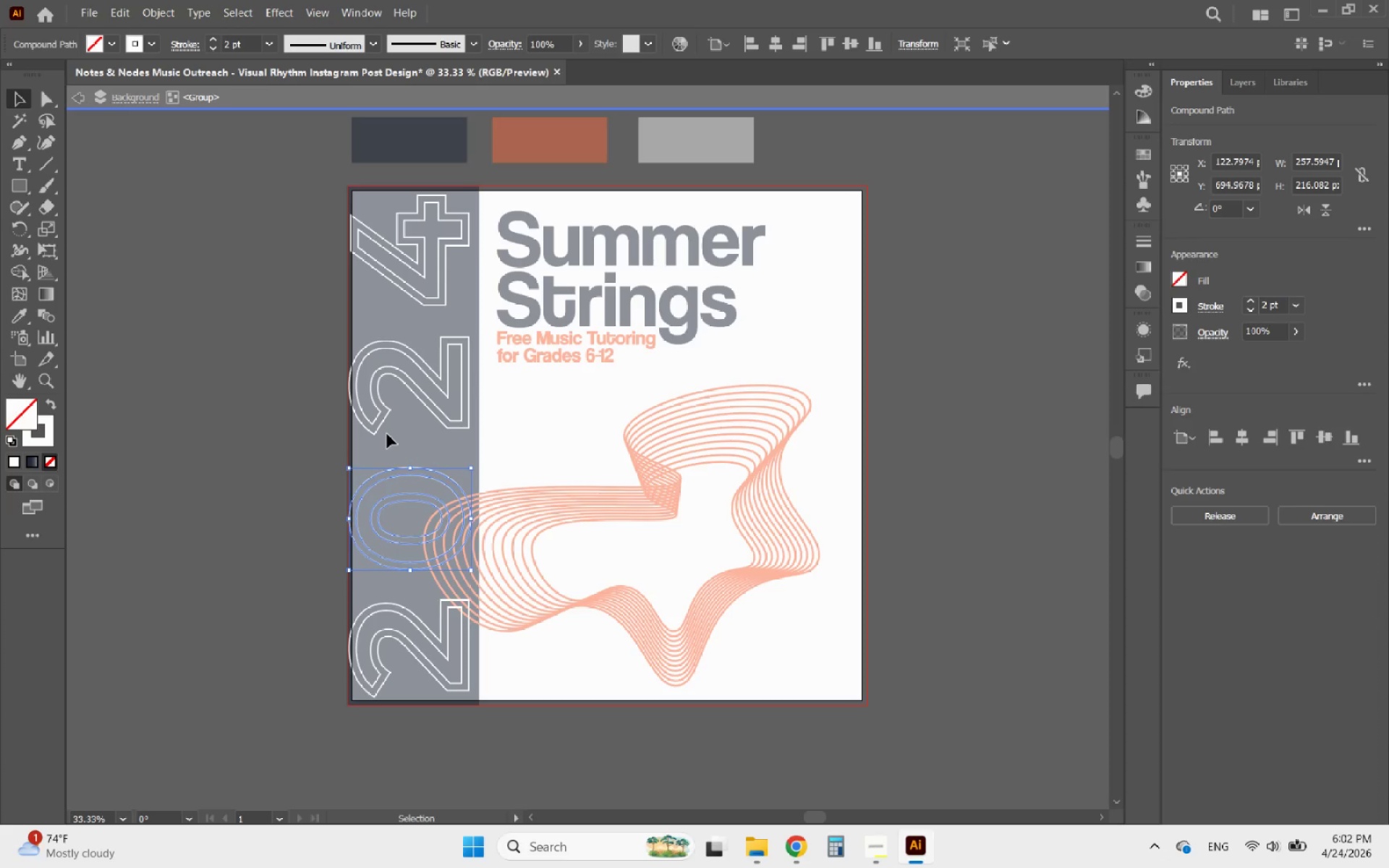 
key(ArrowDown)
 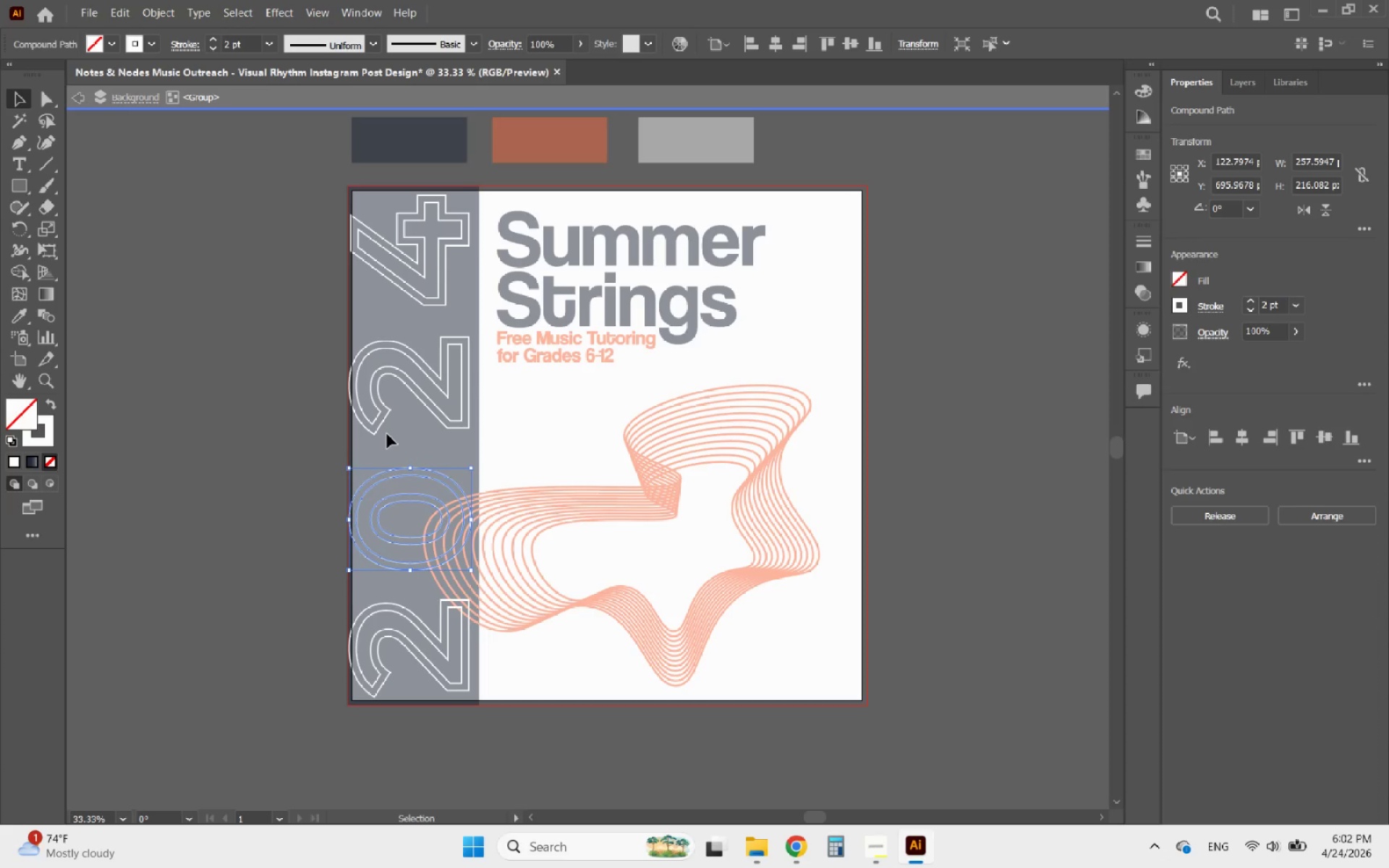 
key(ArrowDown)
 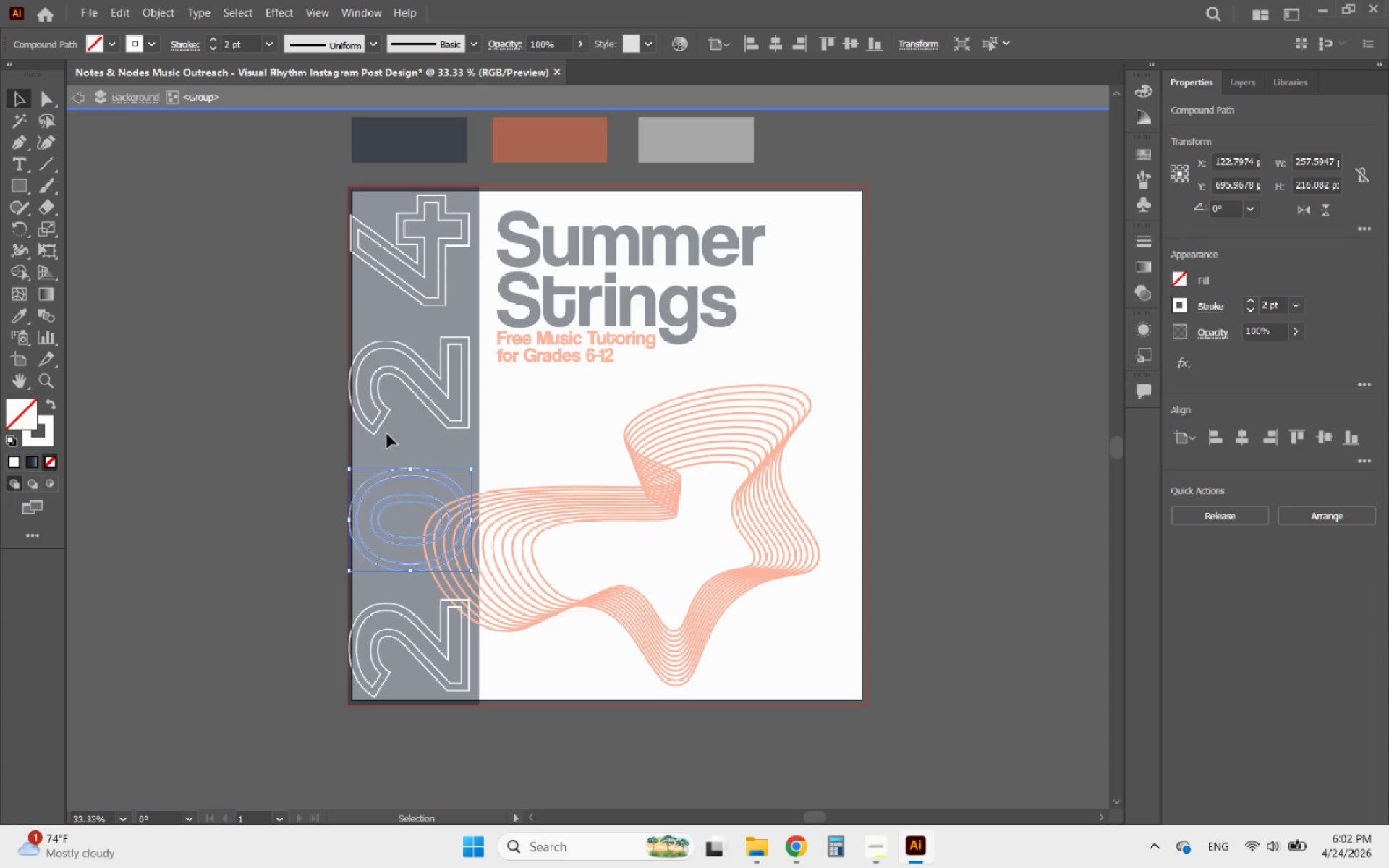 
key(ArrowDown)
 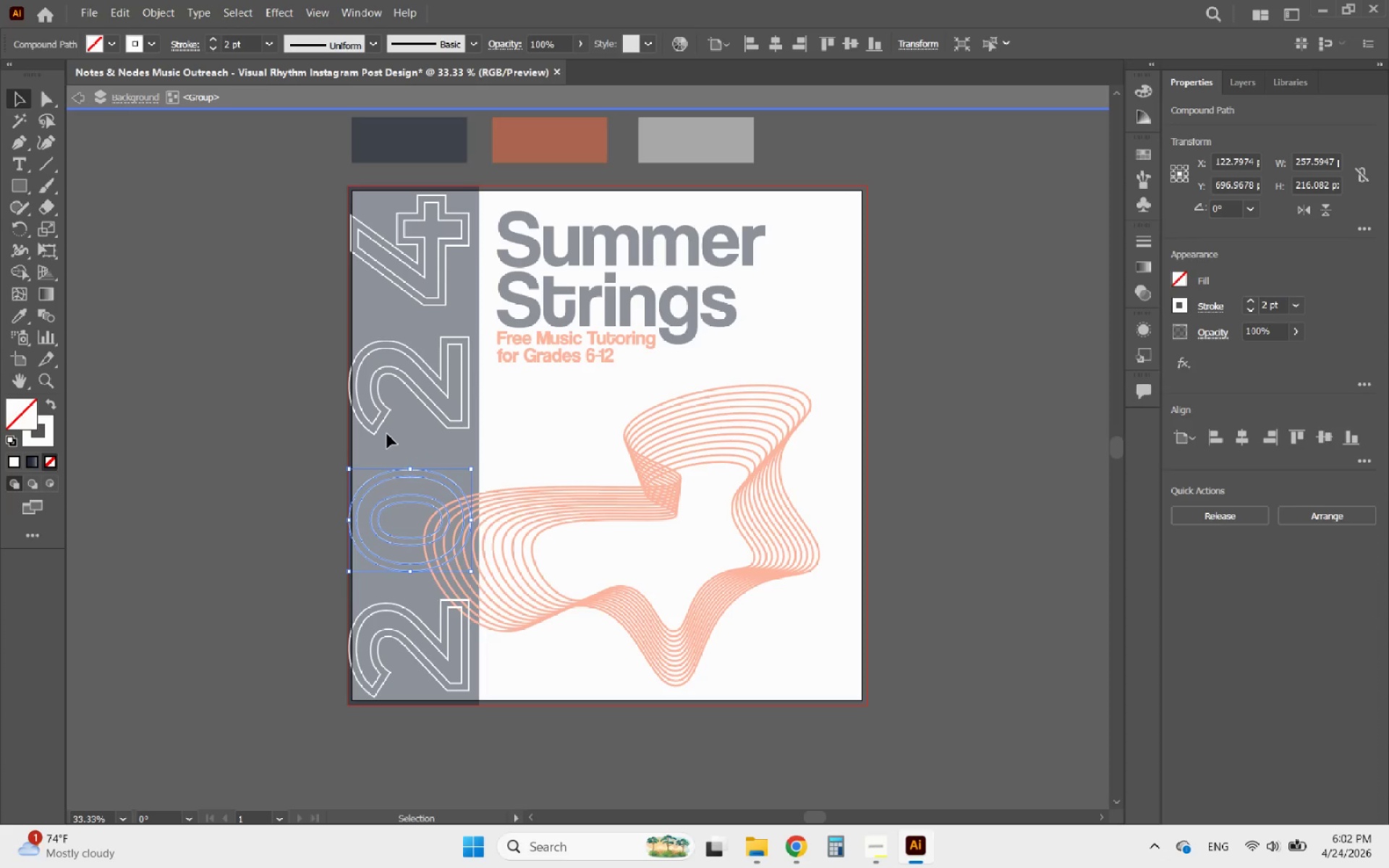 
key(ArrowDown)
 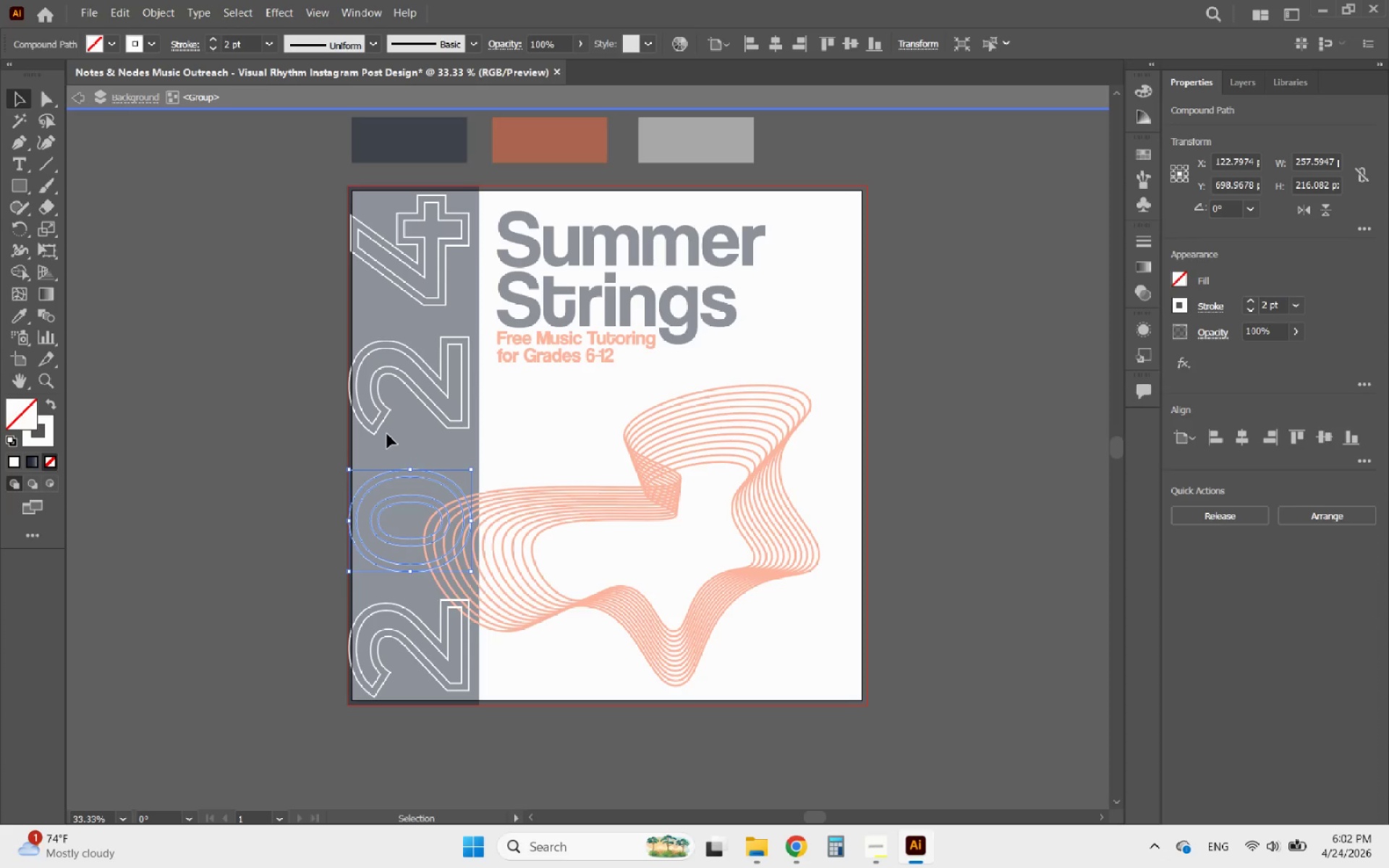 
key(ArrowDown)
 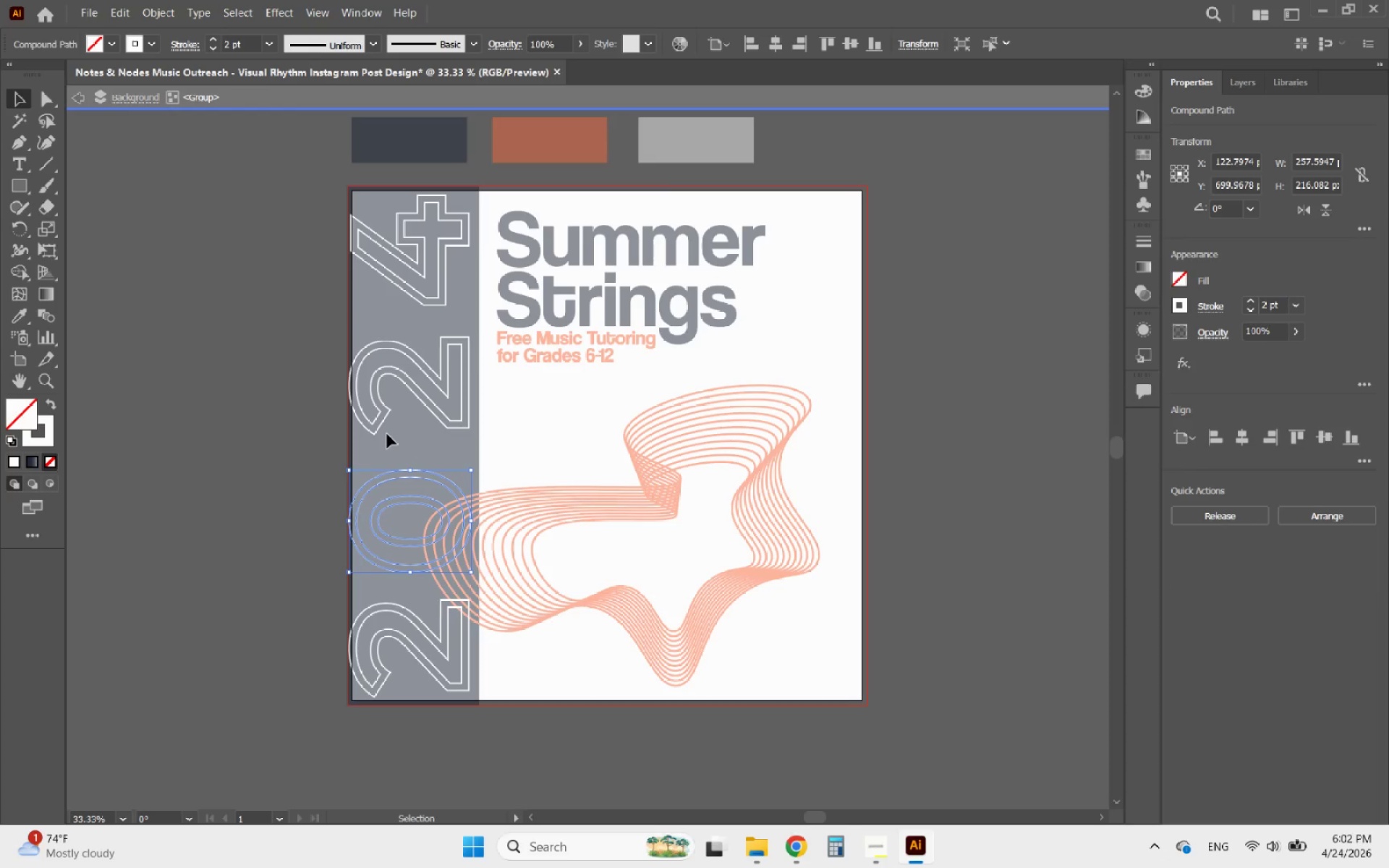 
key(ArrowDown)
 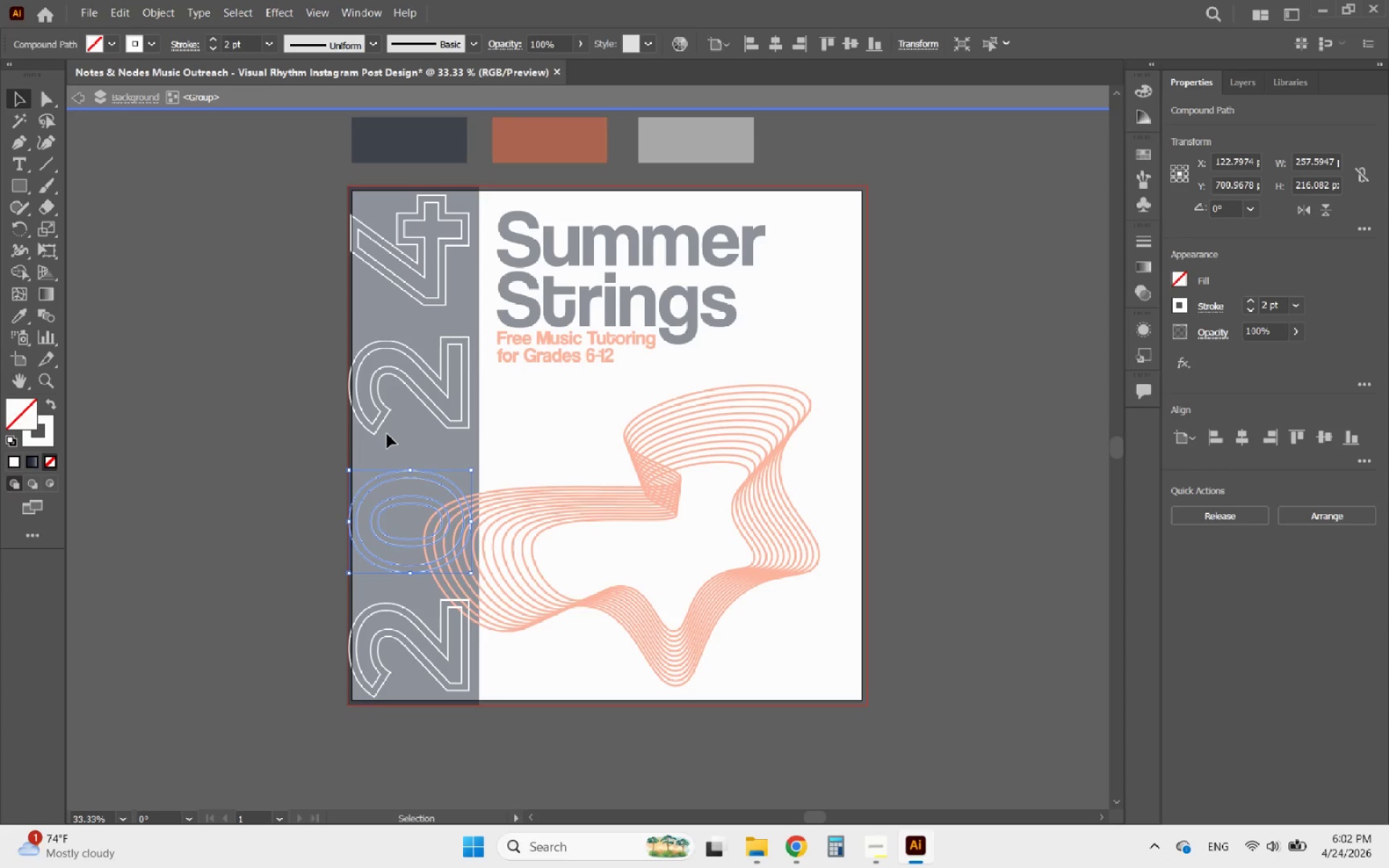 
key(ArrowDown)
 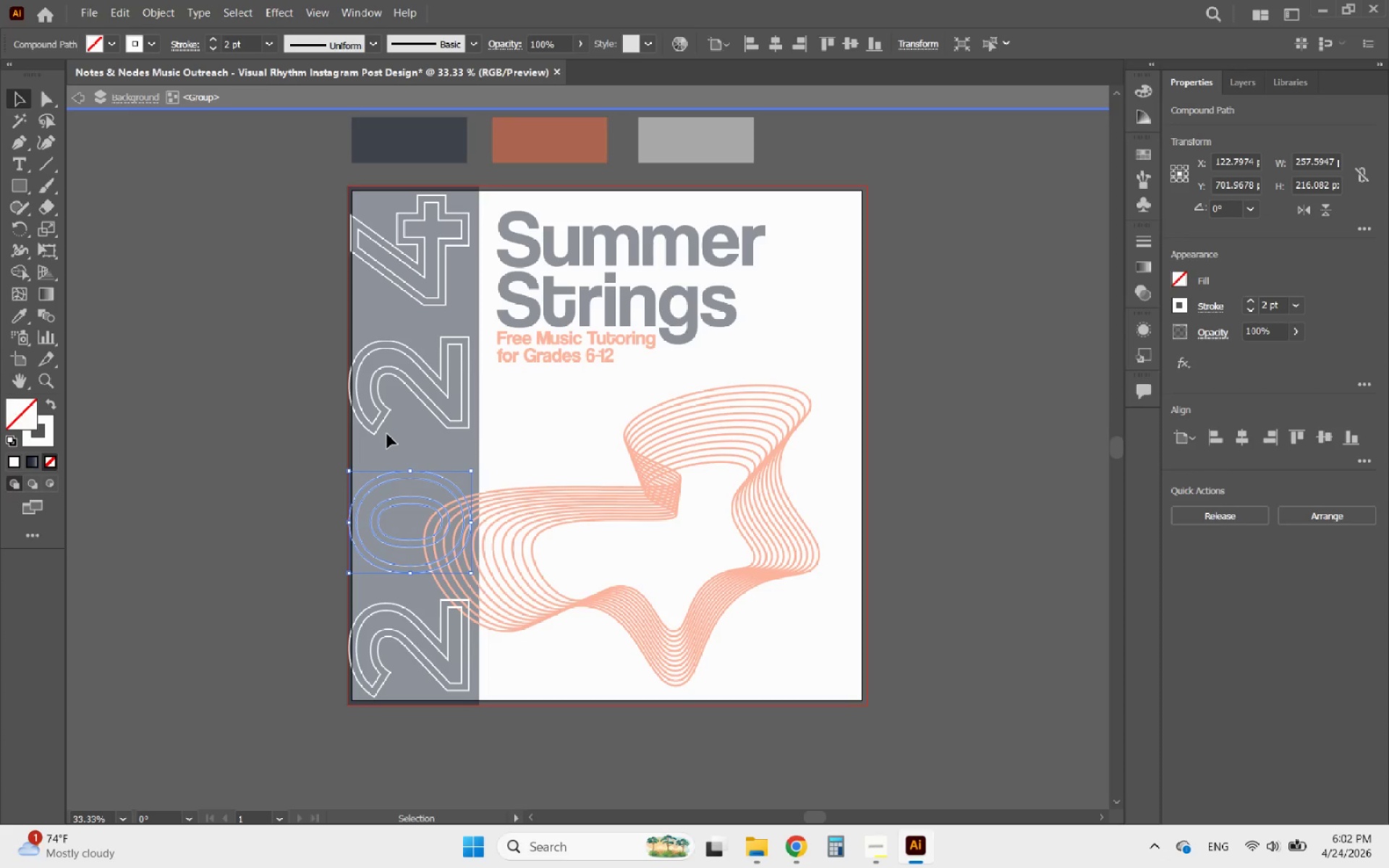 
key(ArrowDown)
 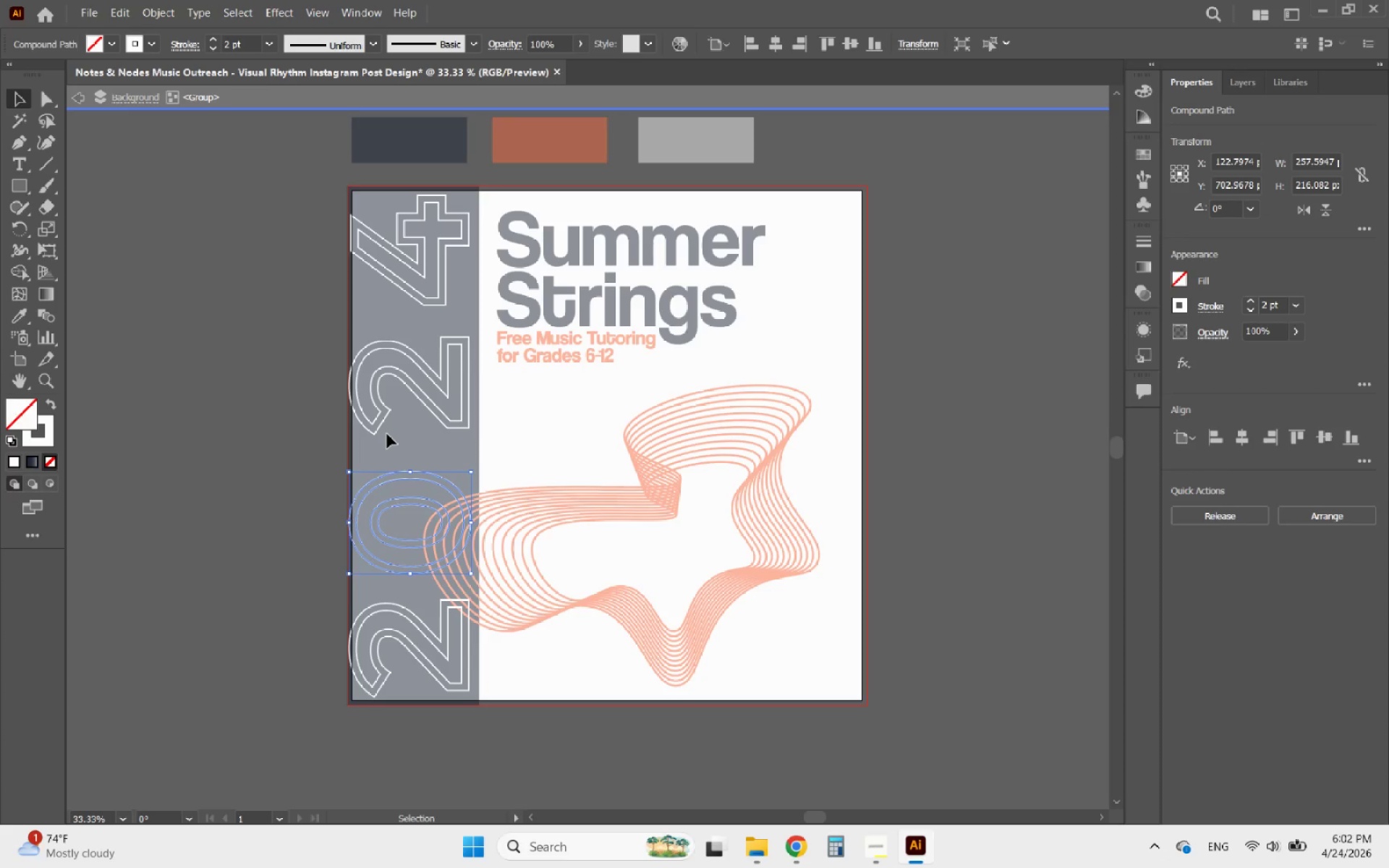 
key(ArrowDown)
 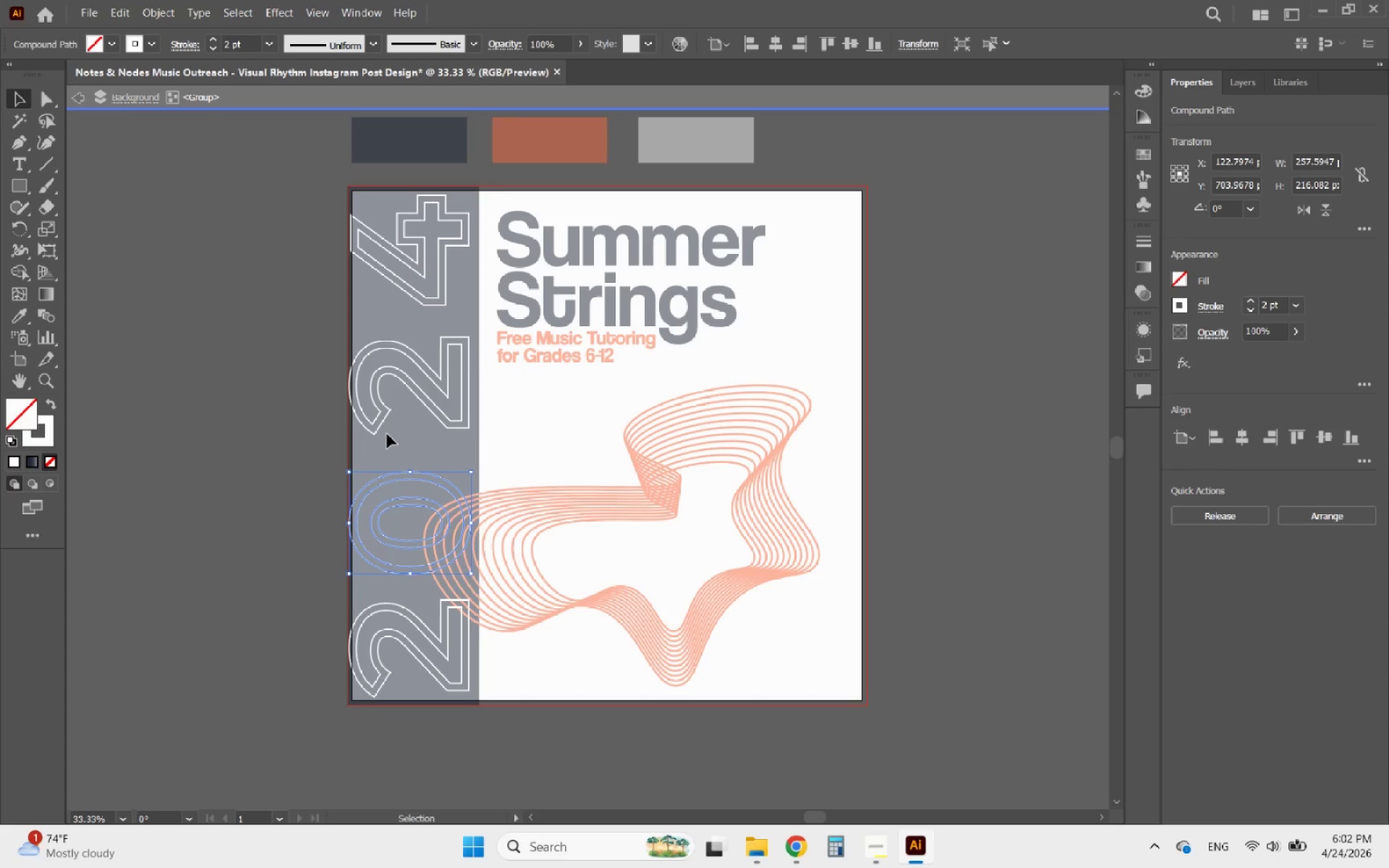 
key(ArrowDown)
 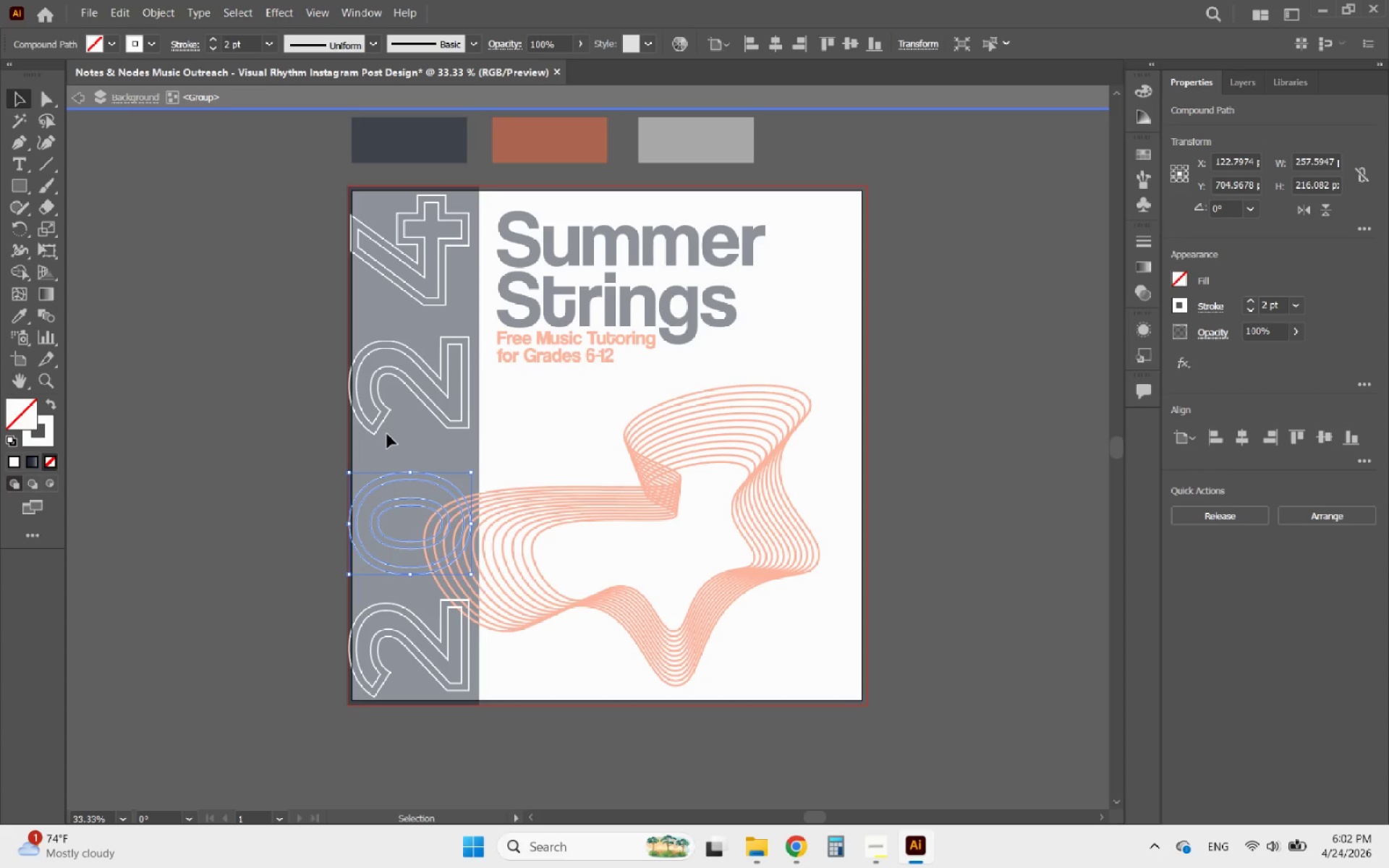 
key(ArrowDown)
 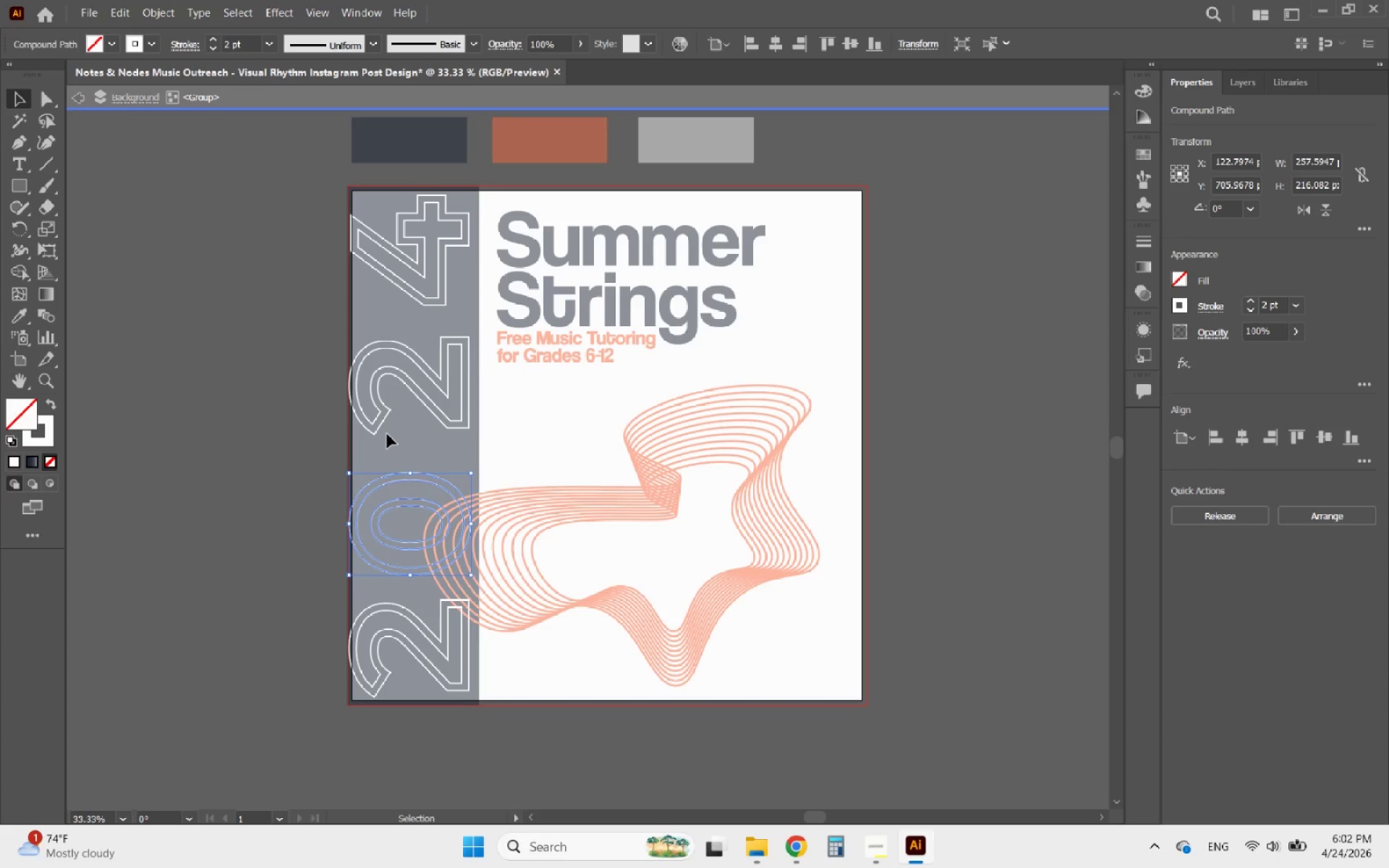 
key(ArrowDown)
 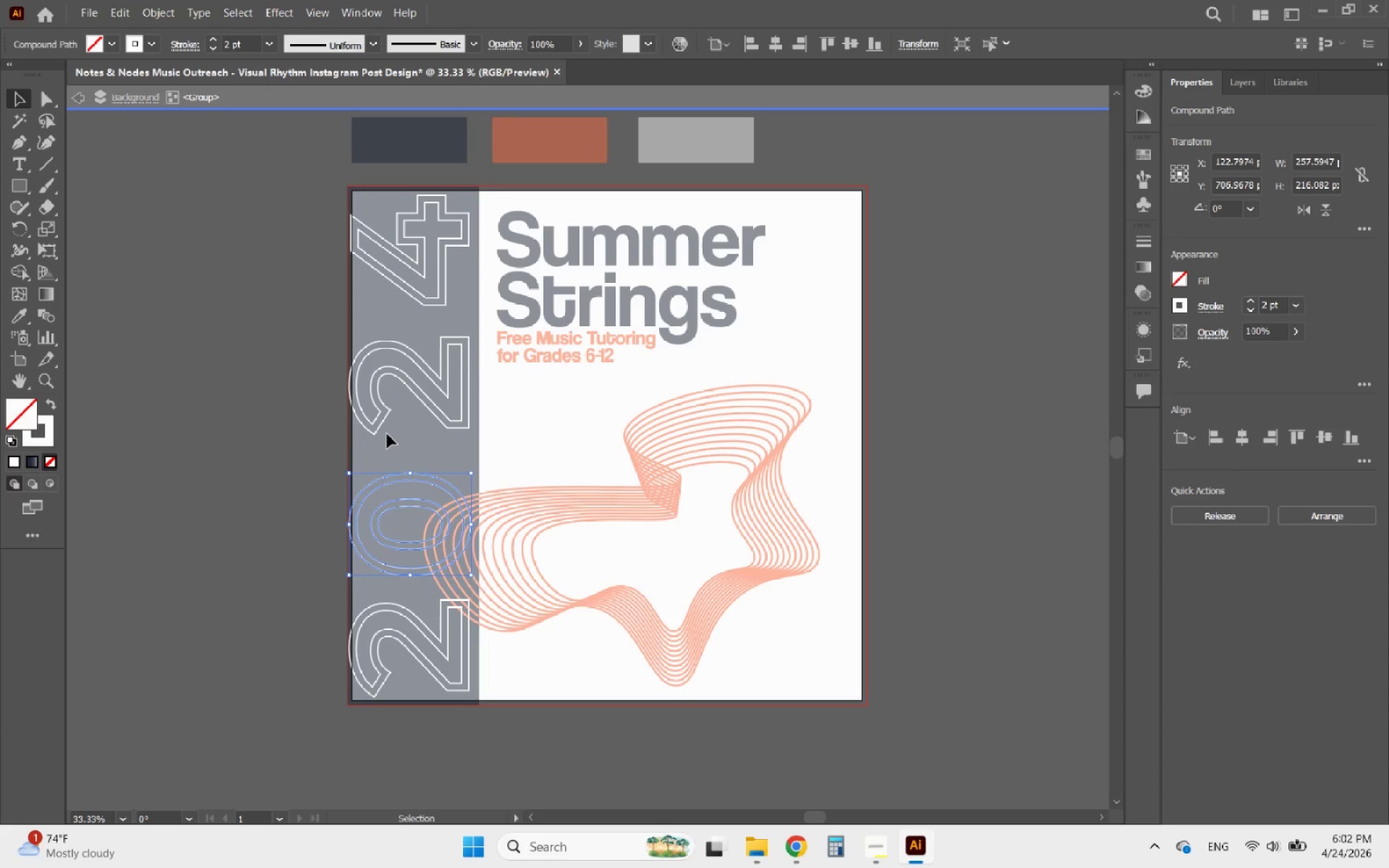 
key(ArrowDown)
 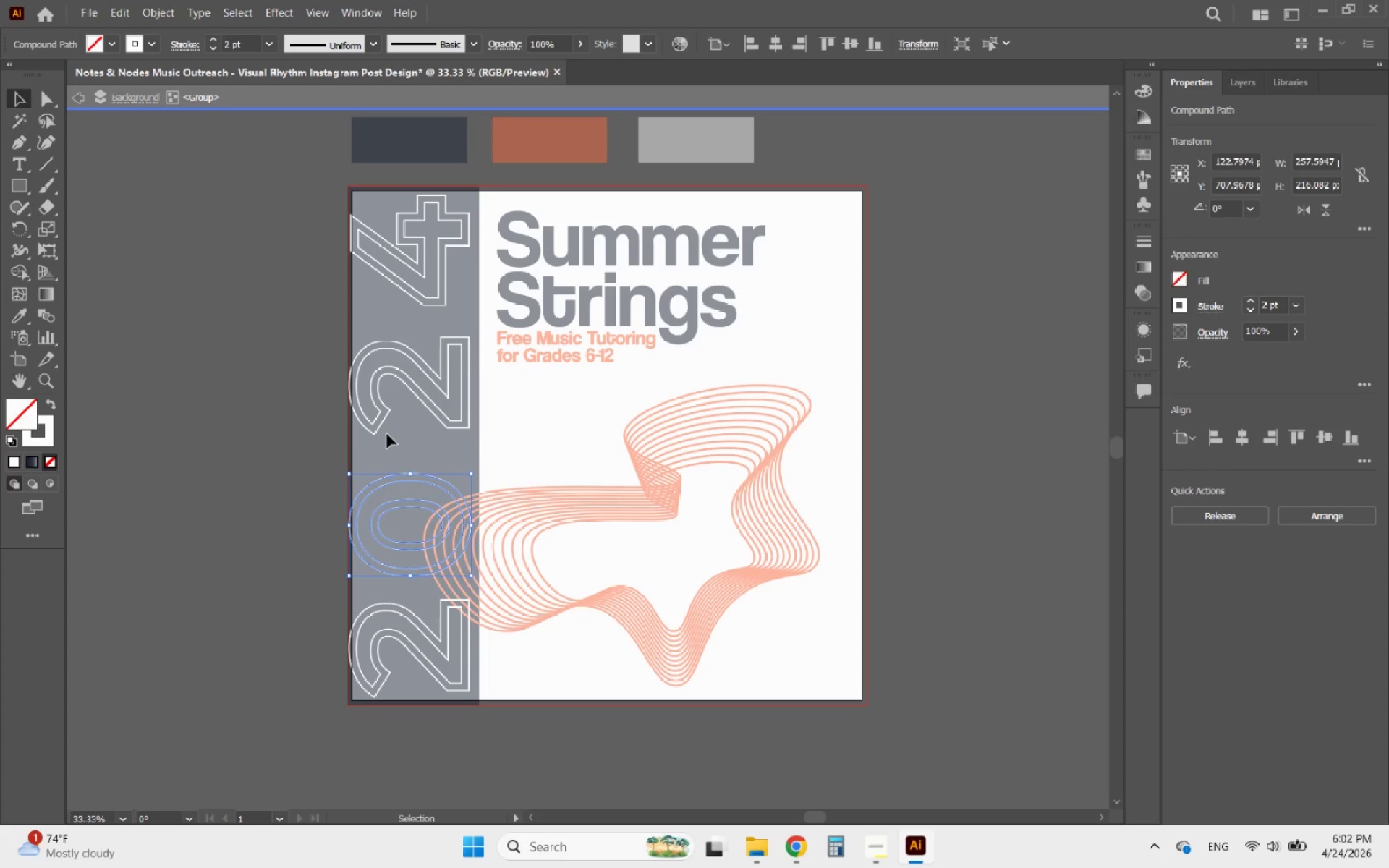 
key(ArrowDown)
 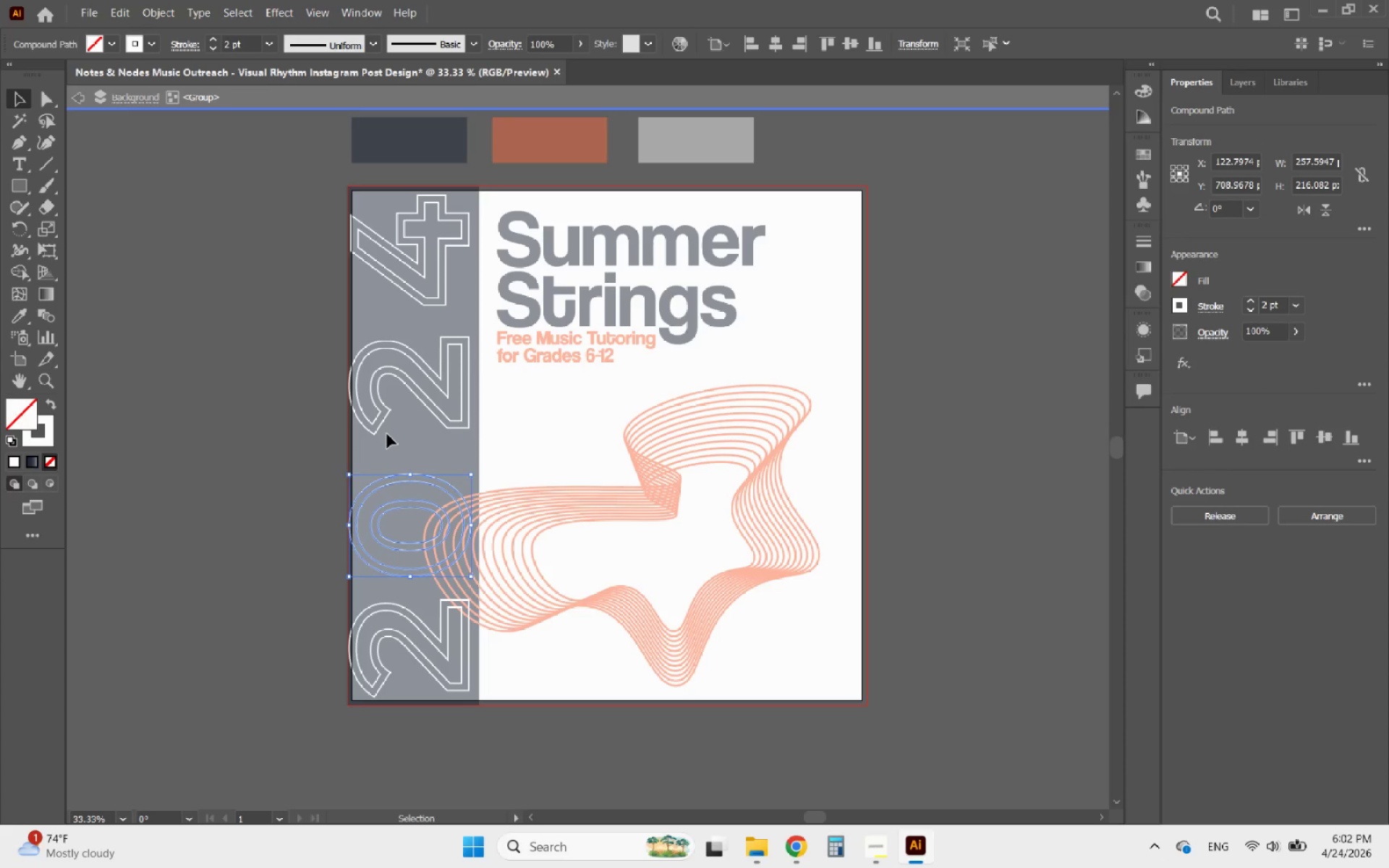 
key(ArrowDown)
 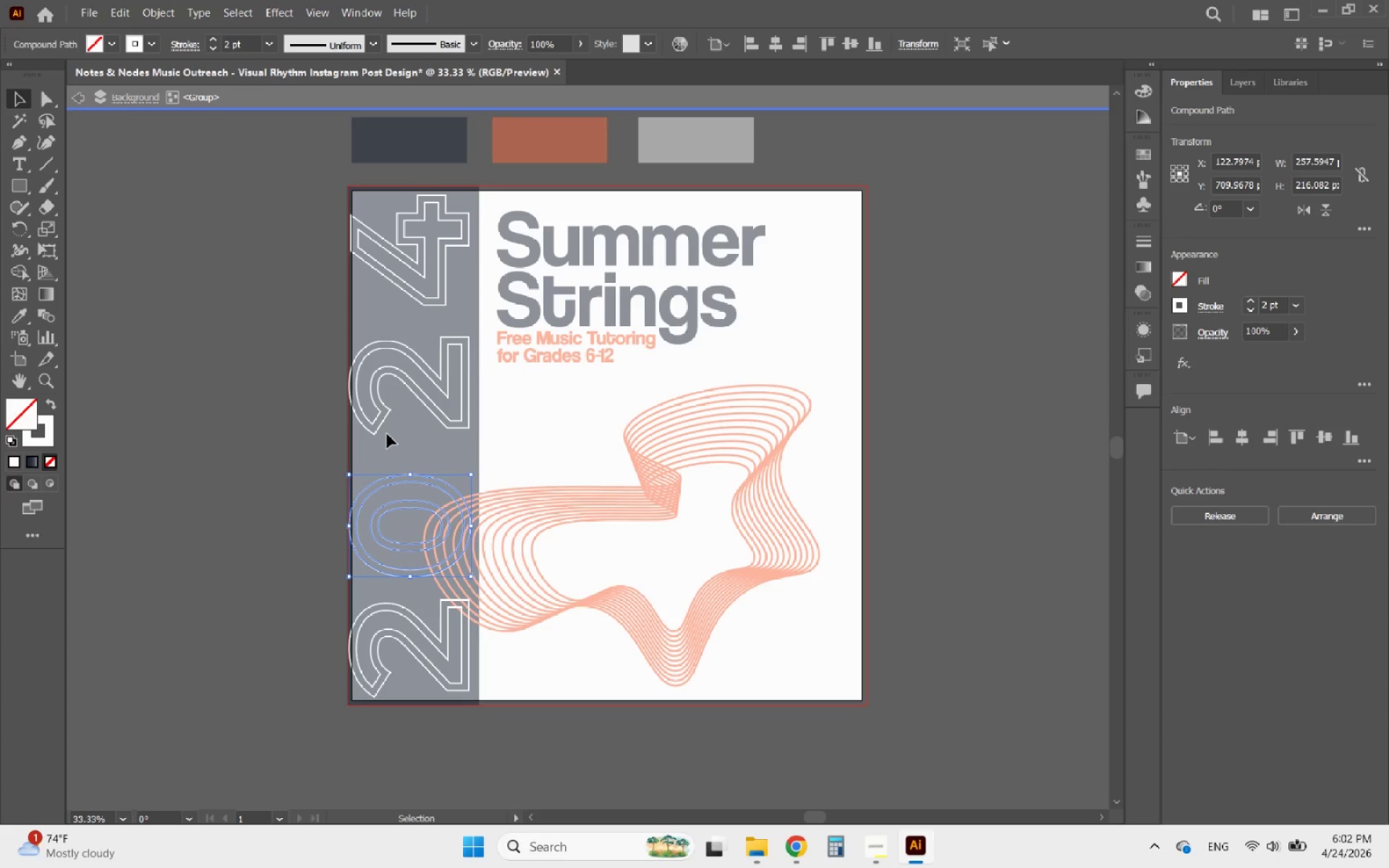 
key(ArrowDown)
 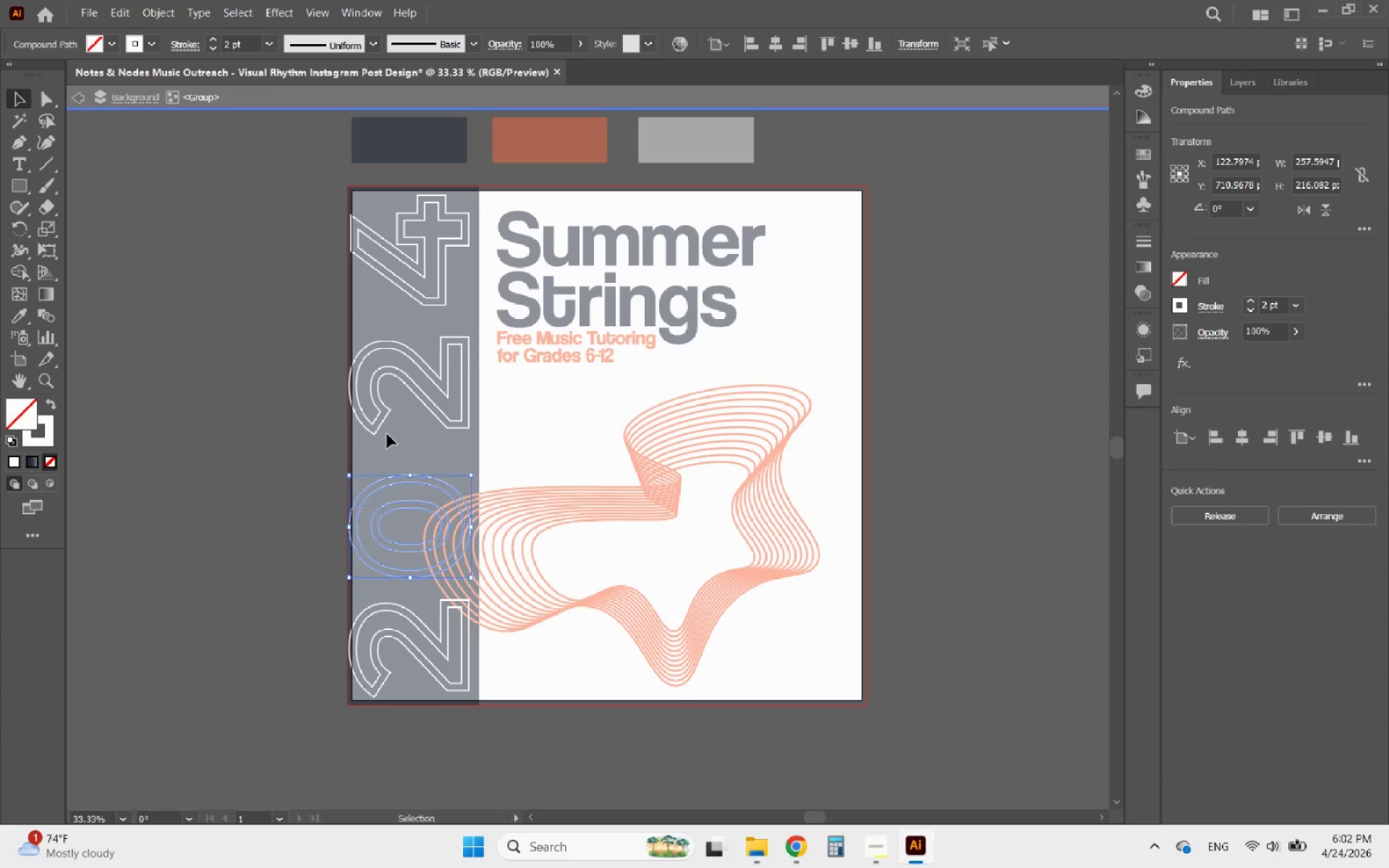 
key(ArrowDown)
 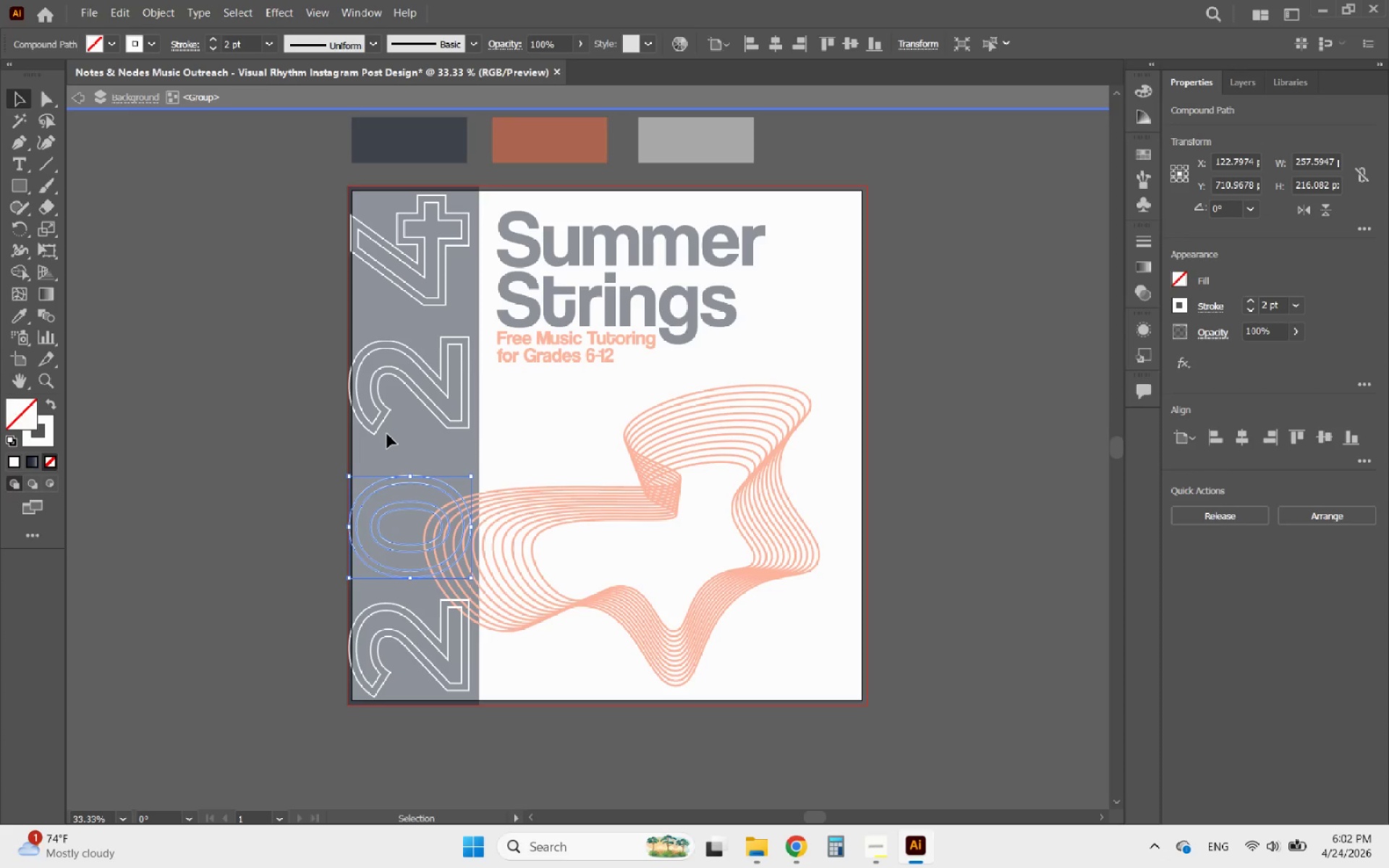 
key(ArrowDown)
 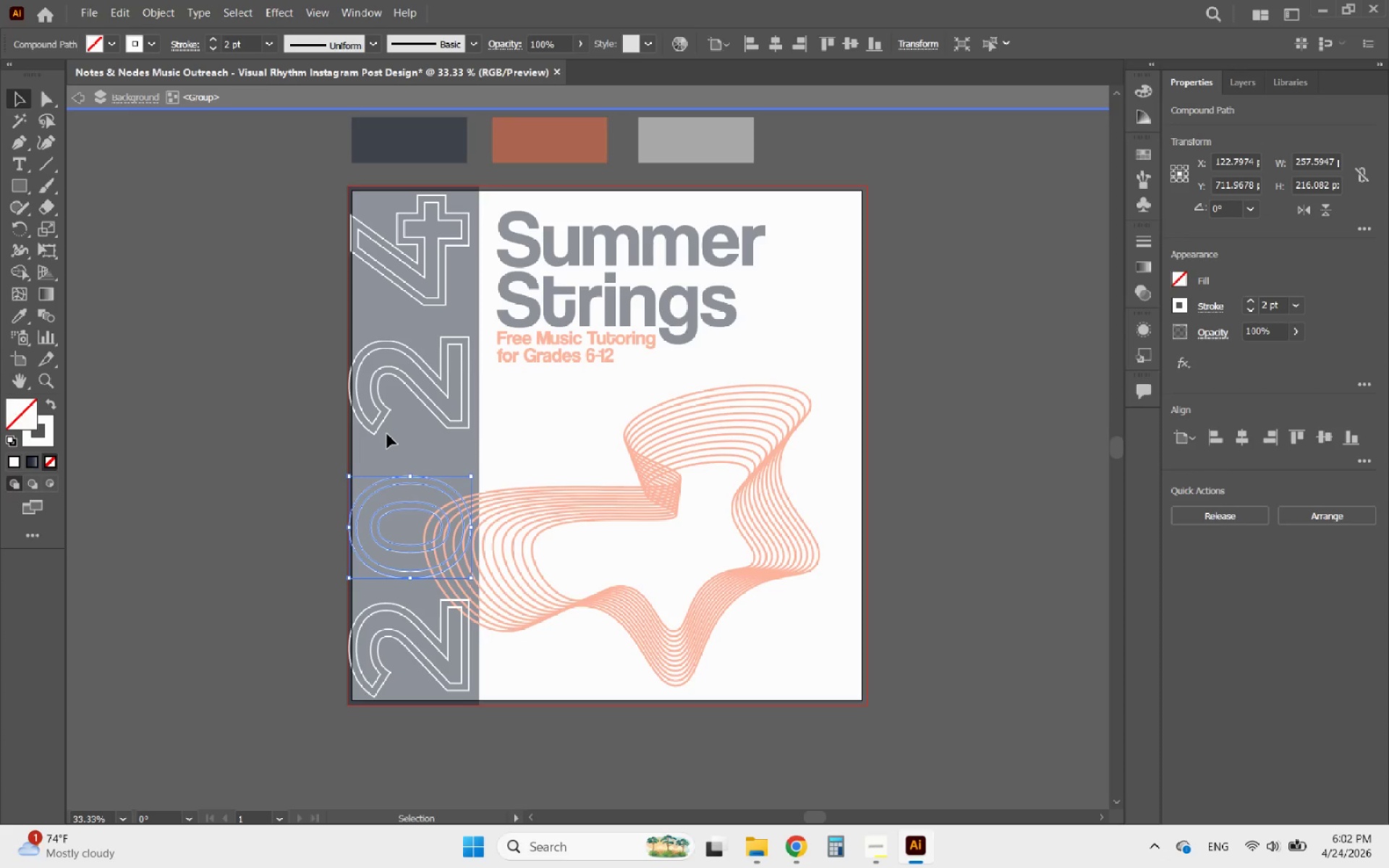 
key(ArrowDown)
 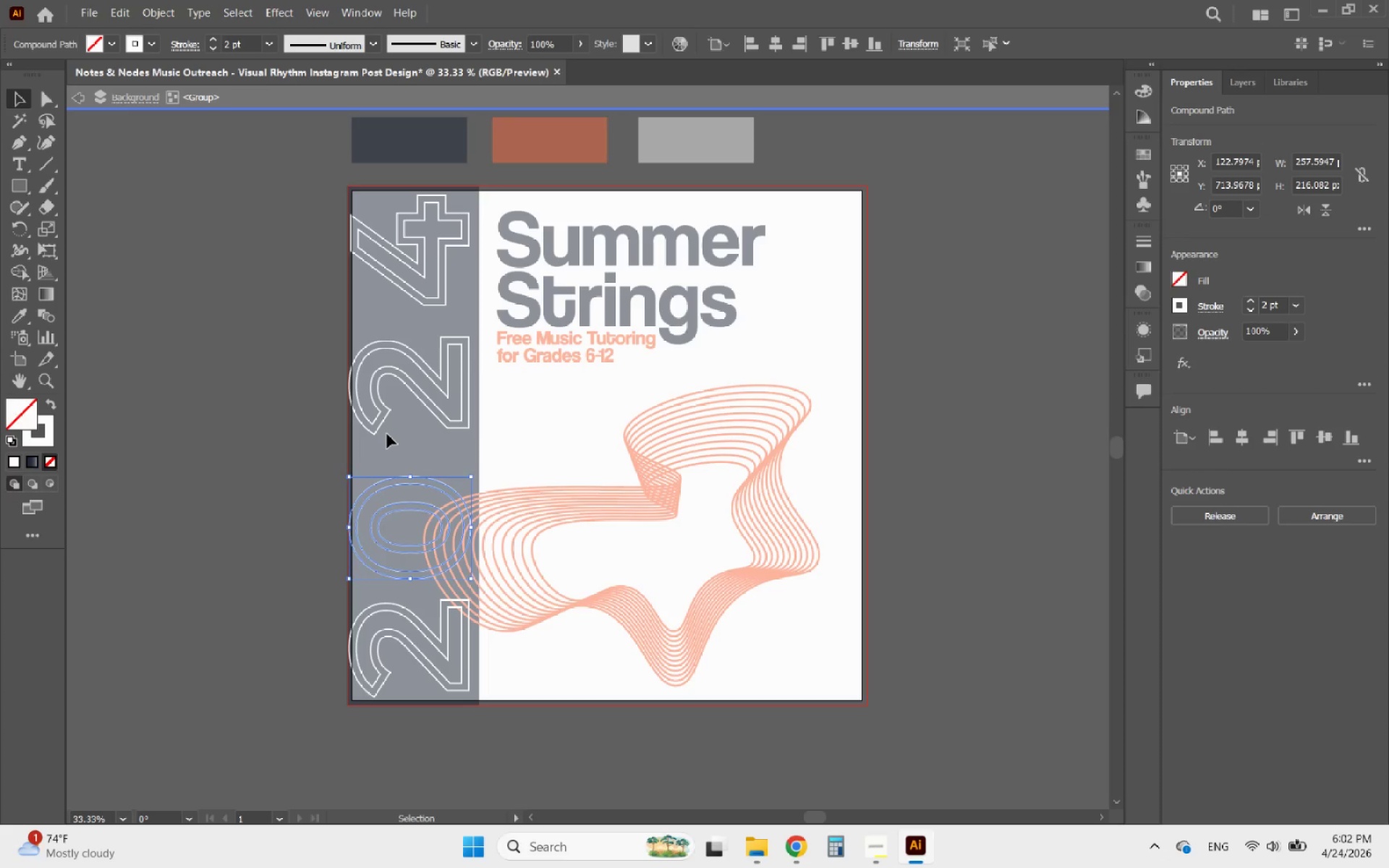 
key(ArrowDown)
 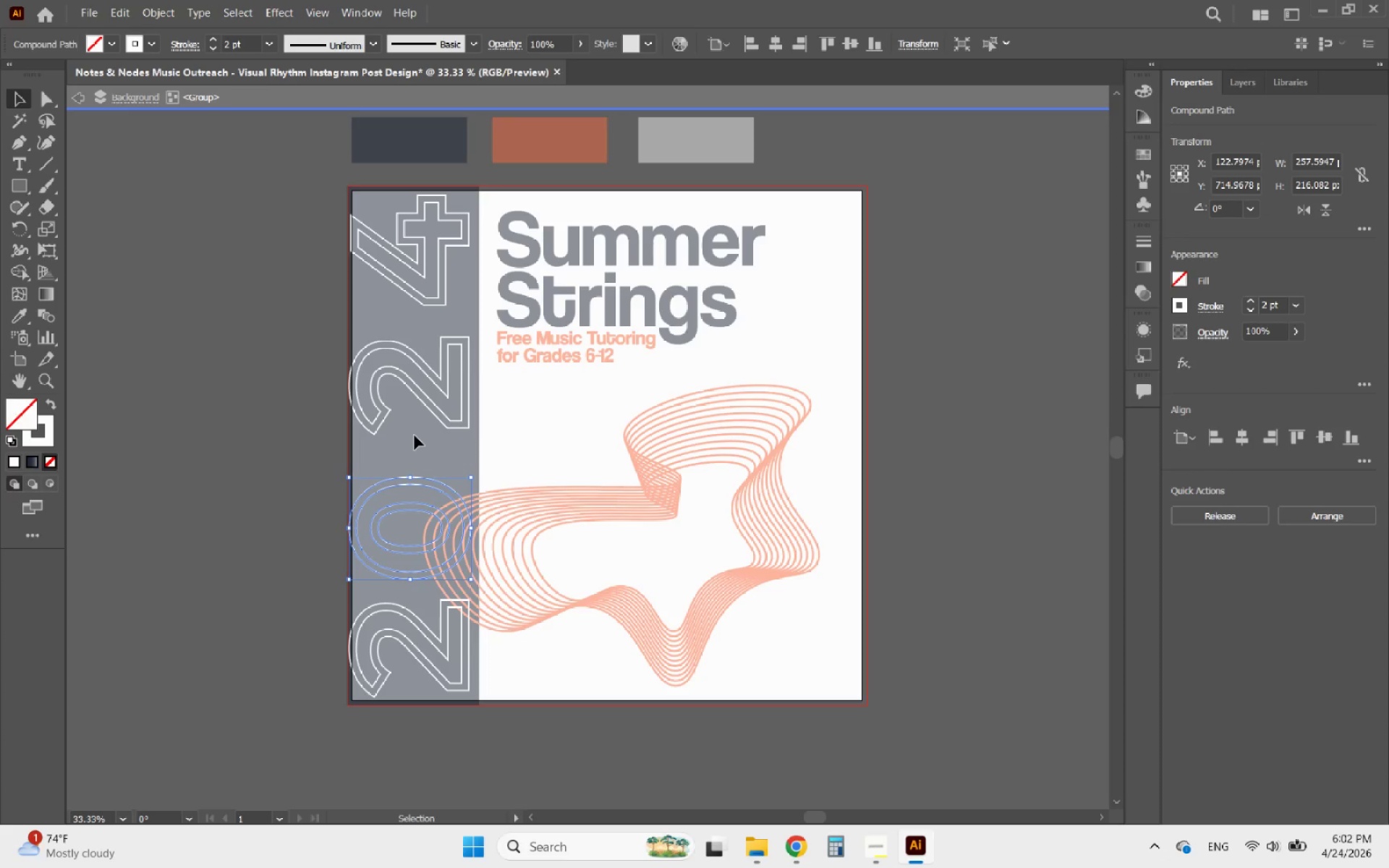 
left_click_drag(start_coordinate=[415, 435], to_coordinate=[379, 318])
 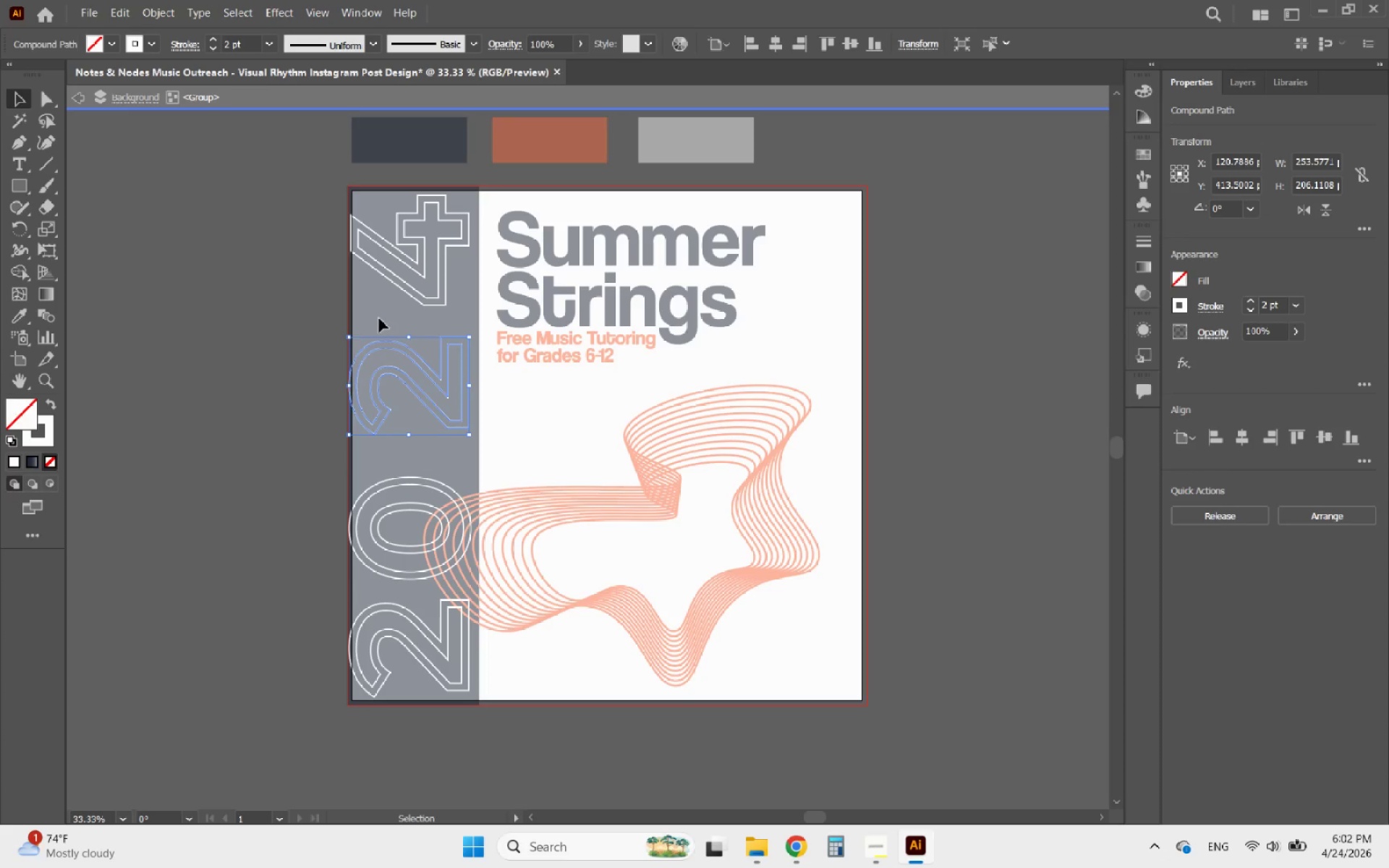 
key(ArrowDown)
 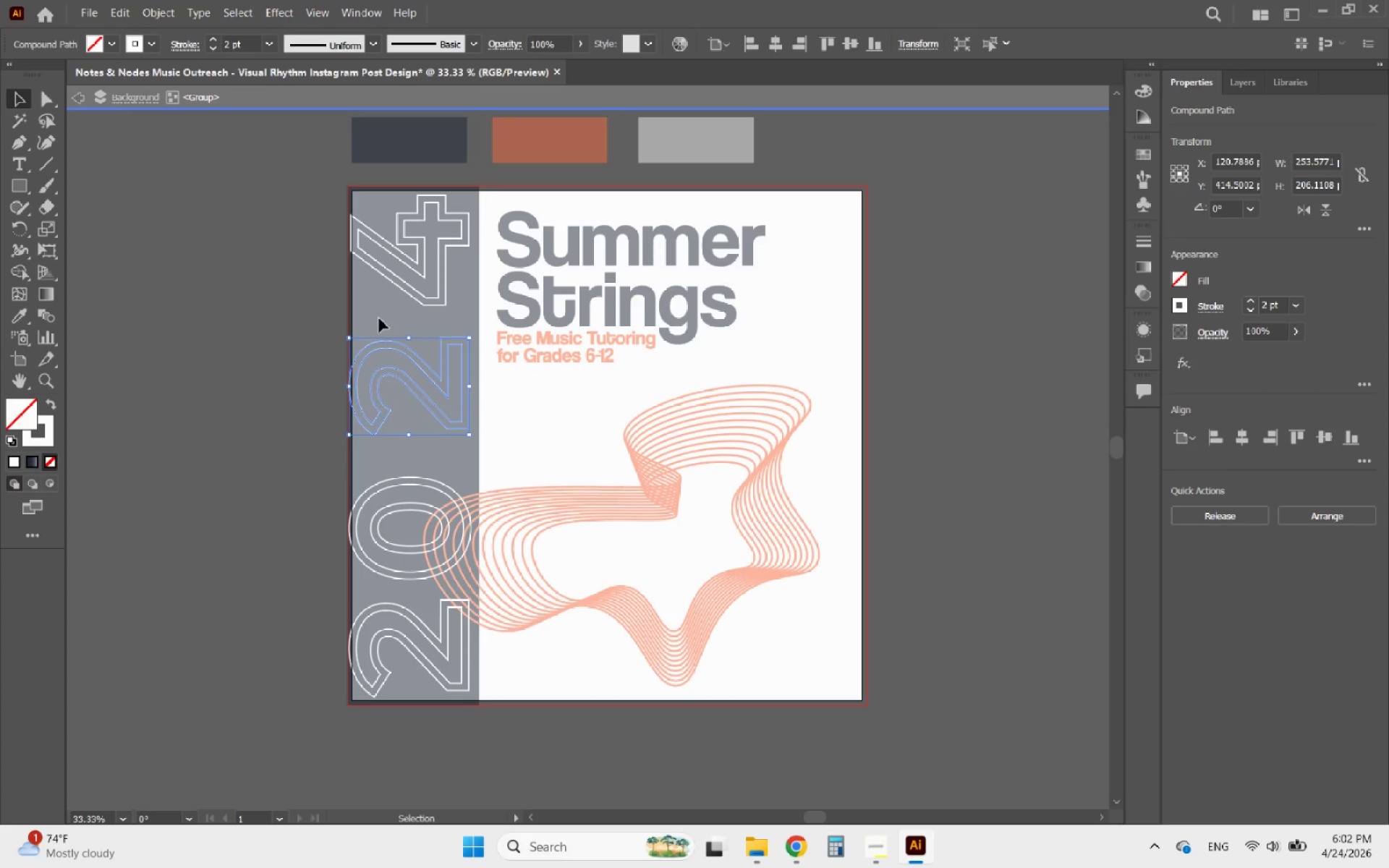 
key(ArrowDown)
 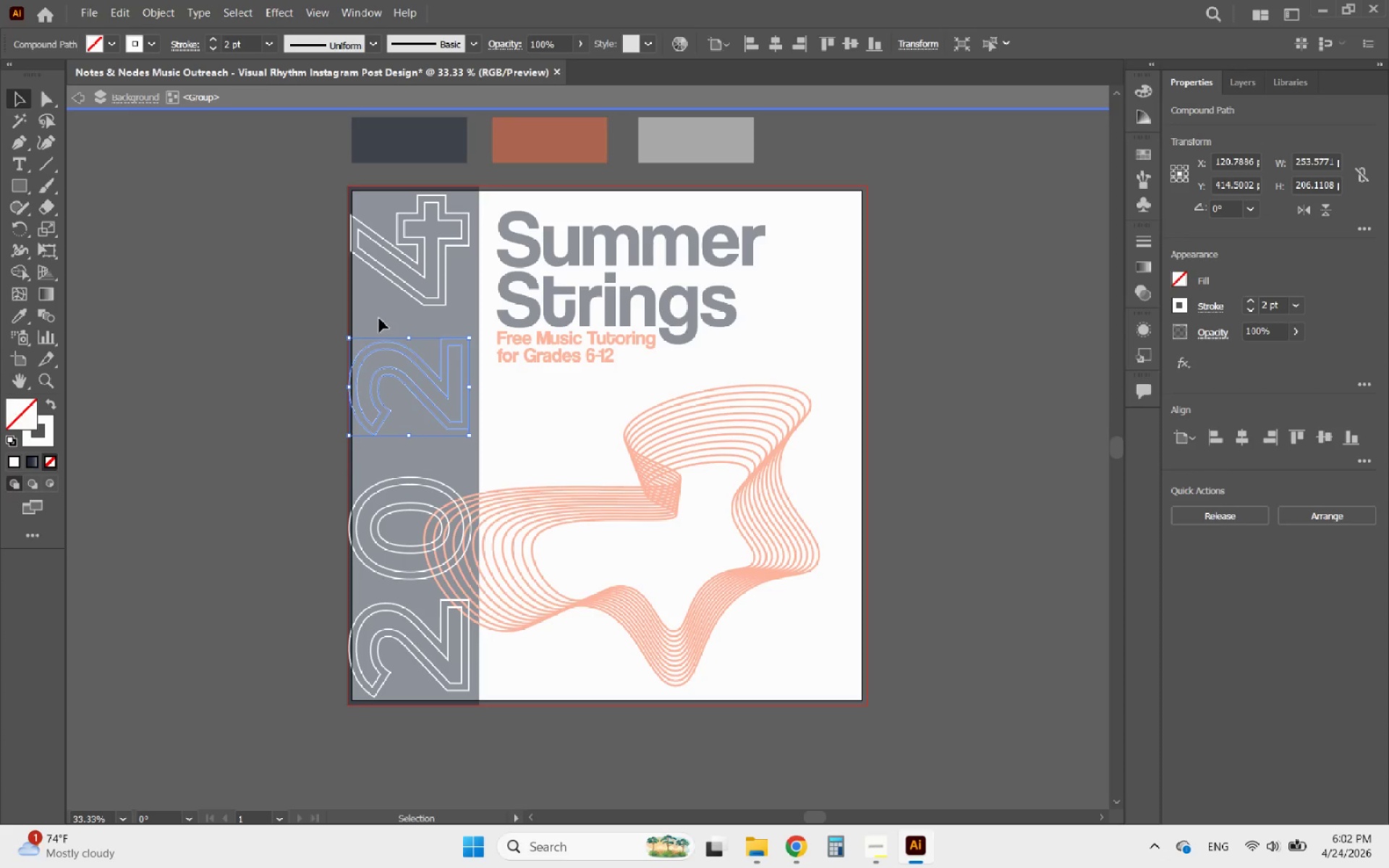 
key(ArrowDown)
 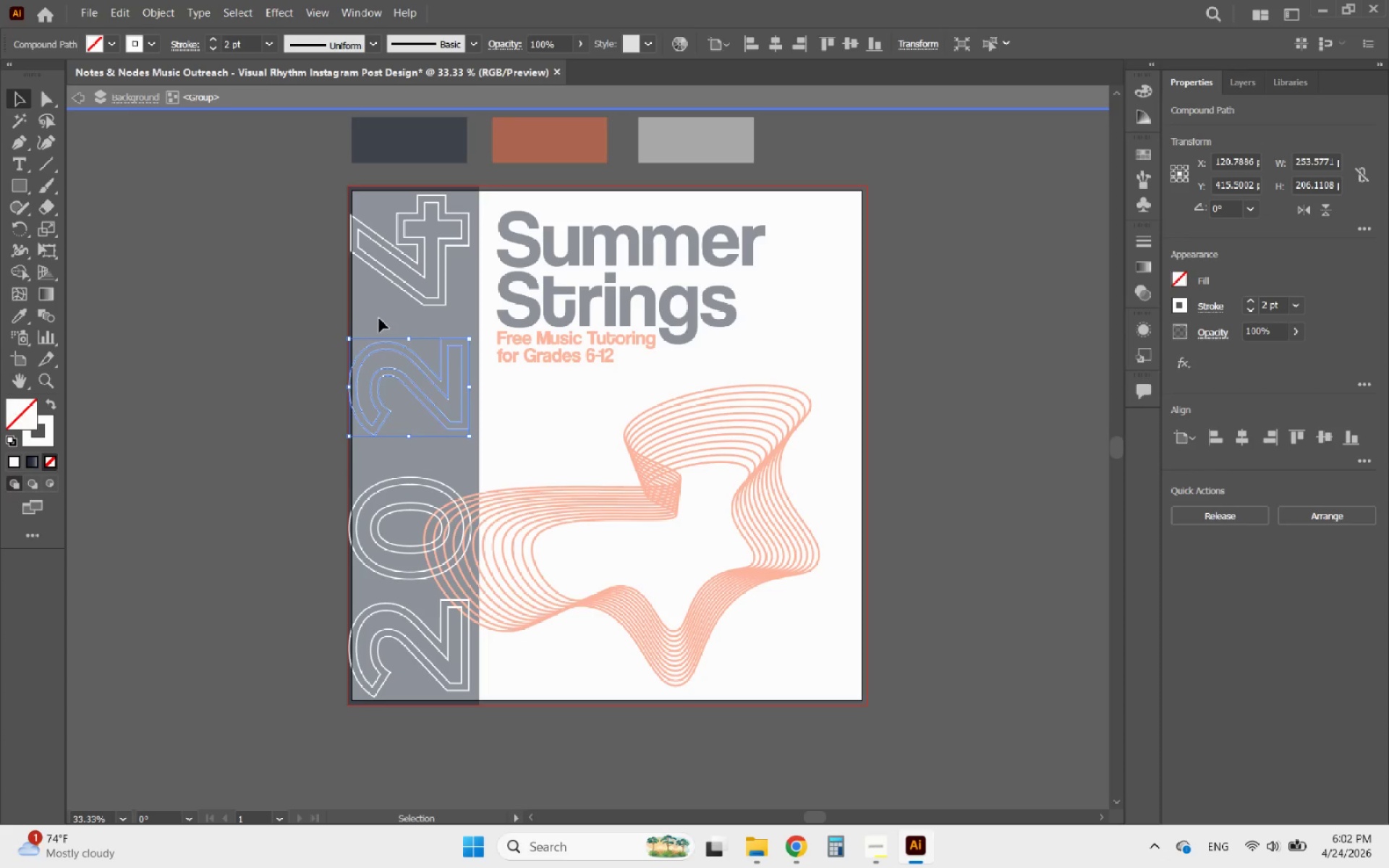 
key(ArrowDown)
 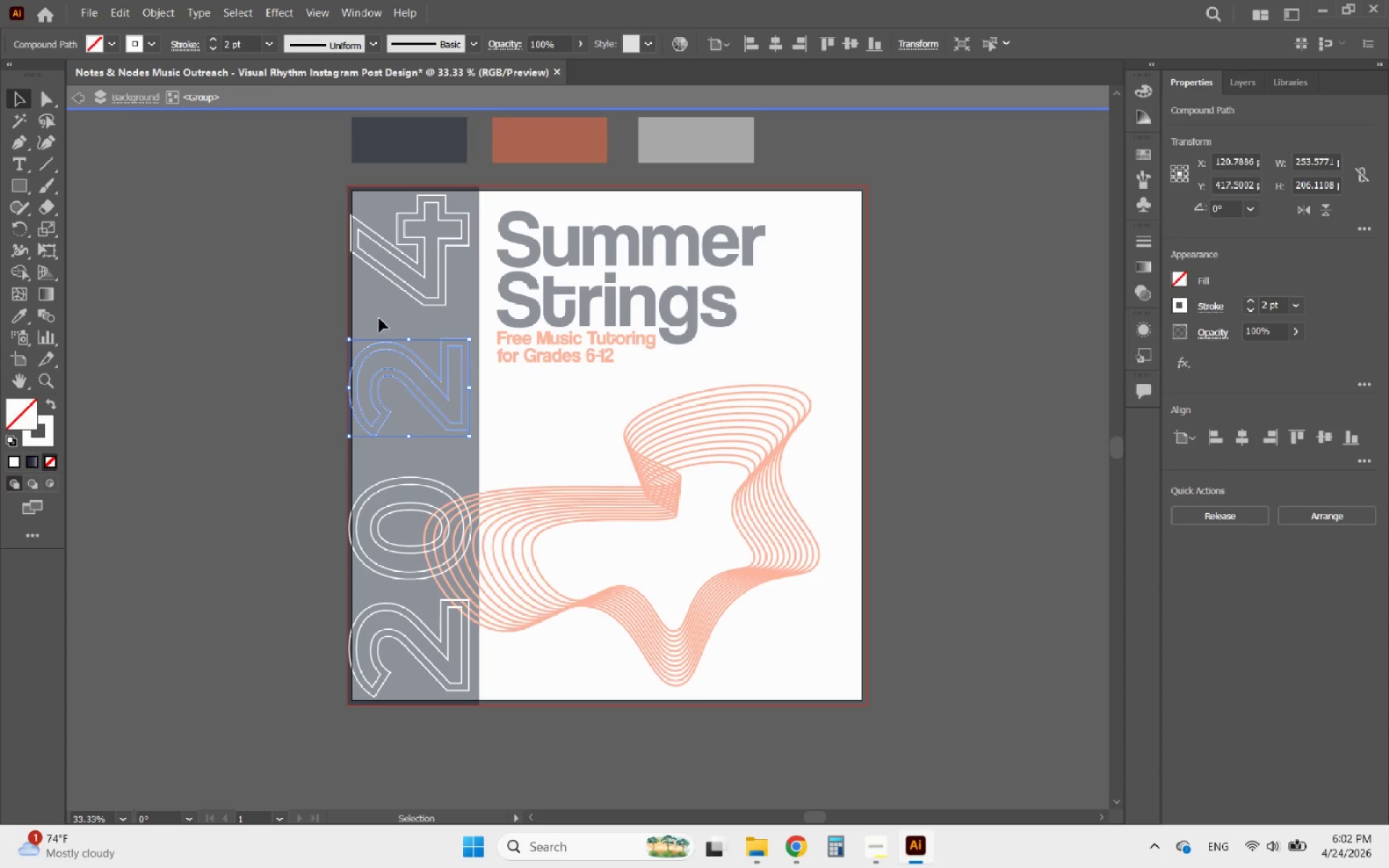 
key(ArrowDown)
 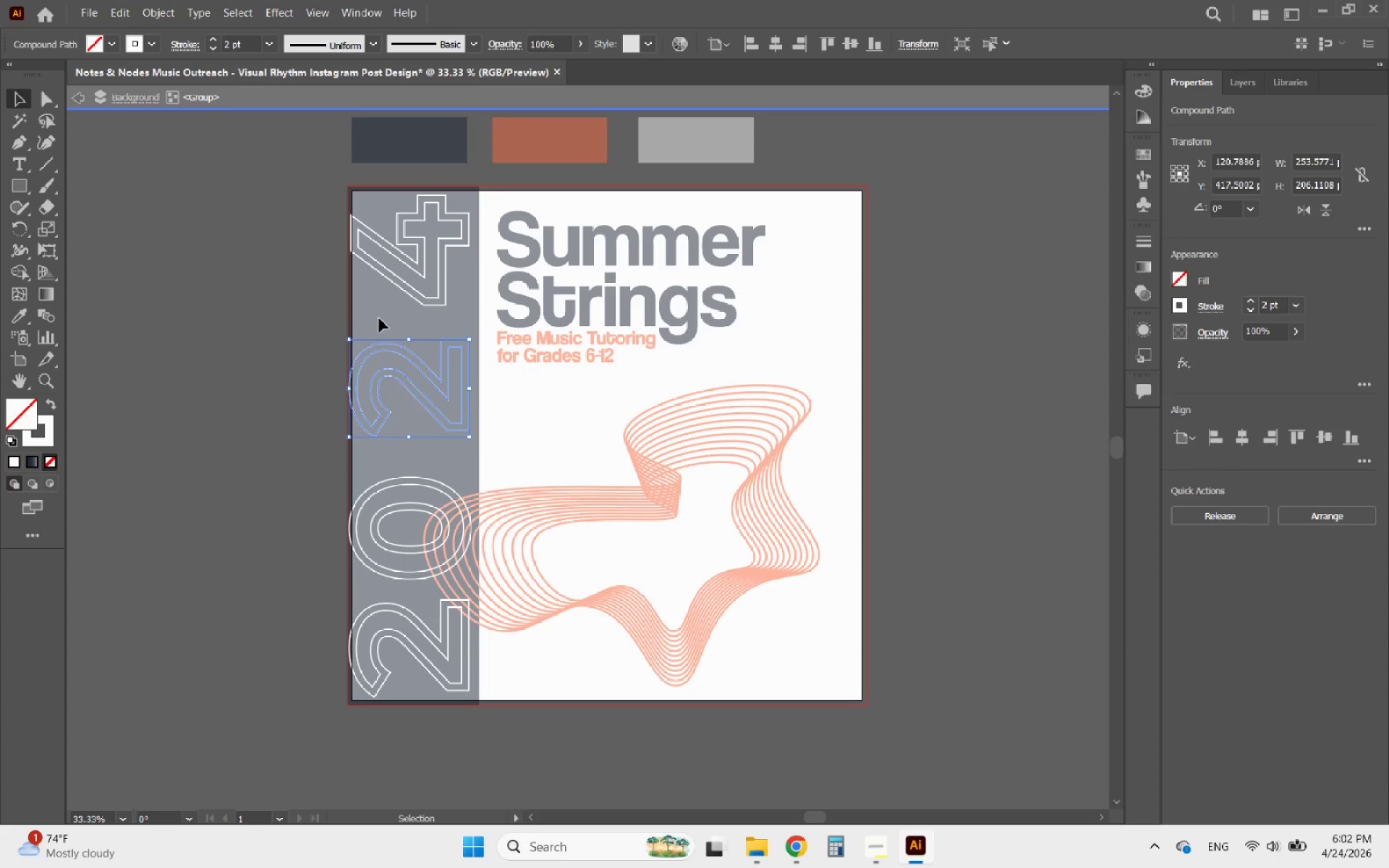 
key(ArrowDown)
 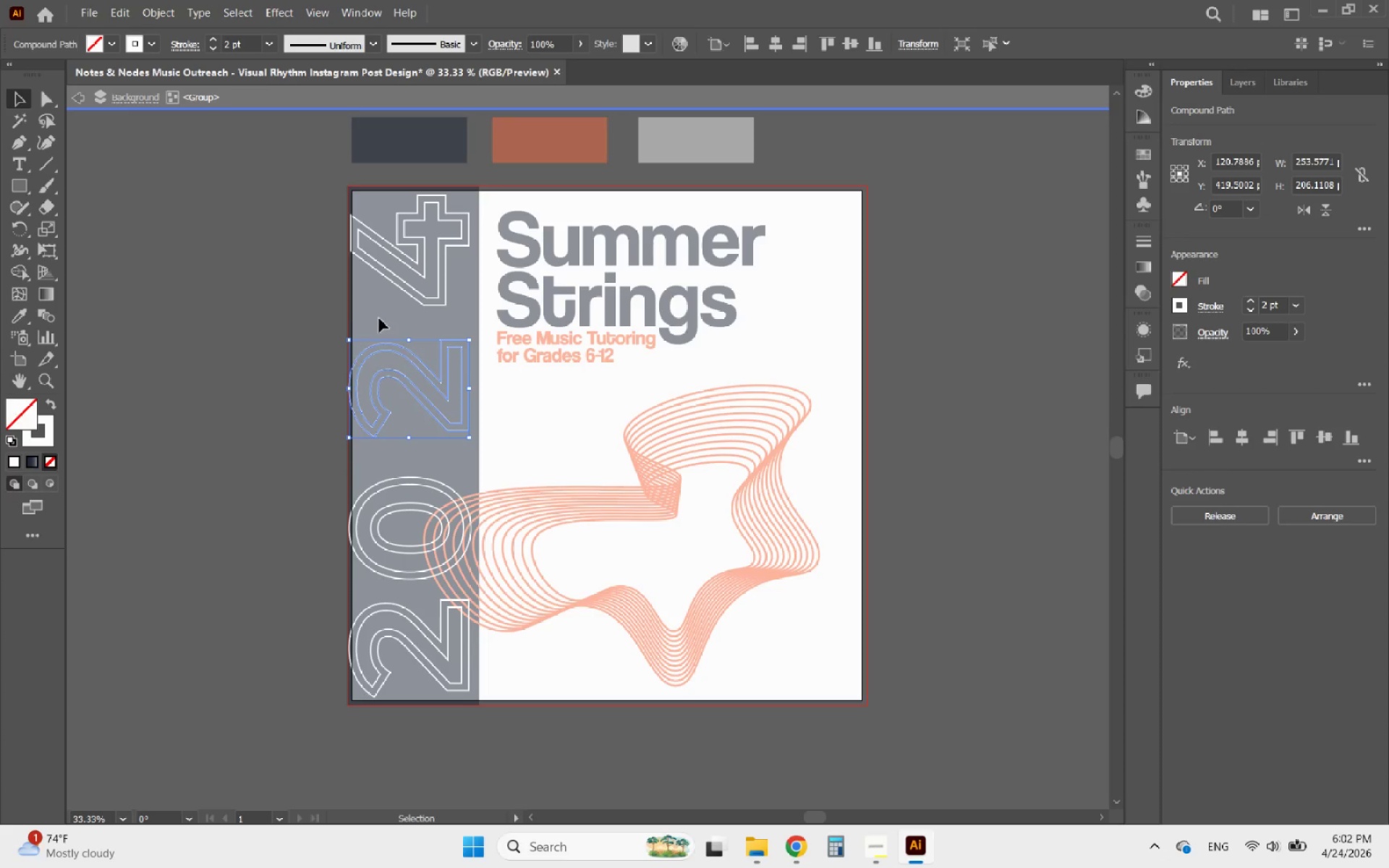 
key(ArrowDown)
 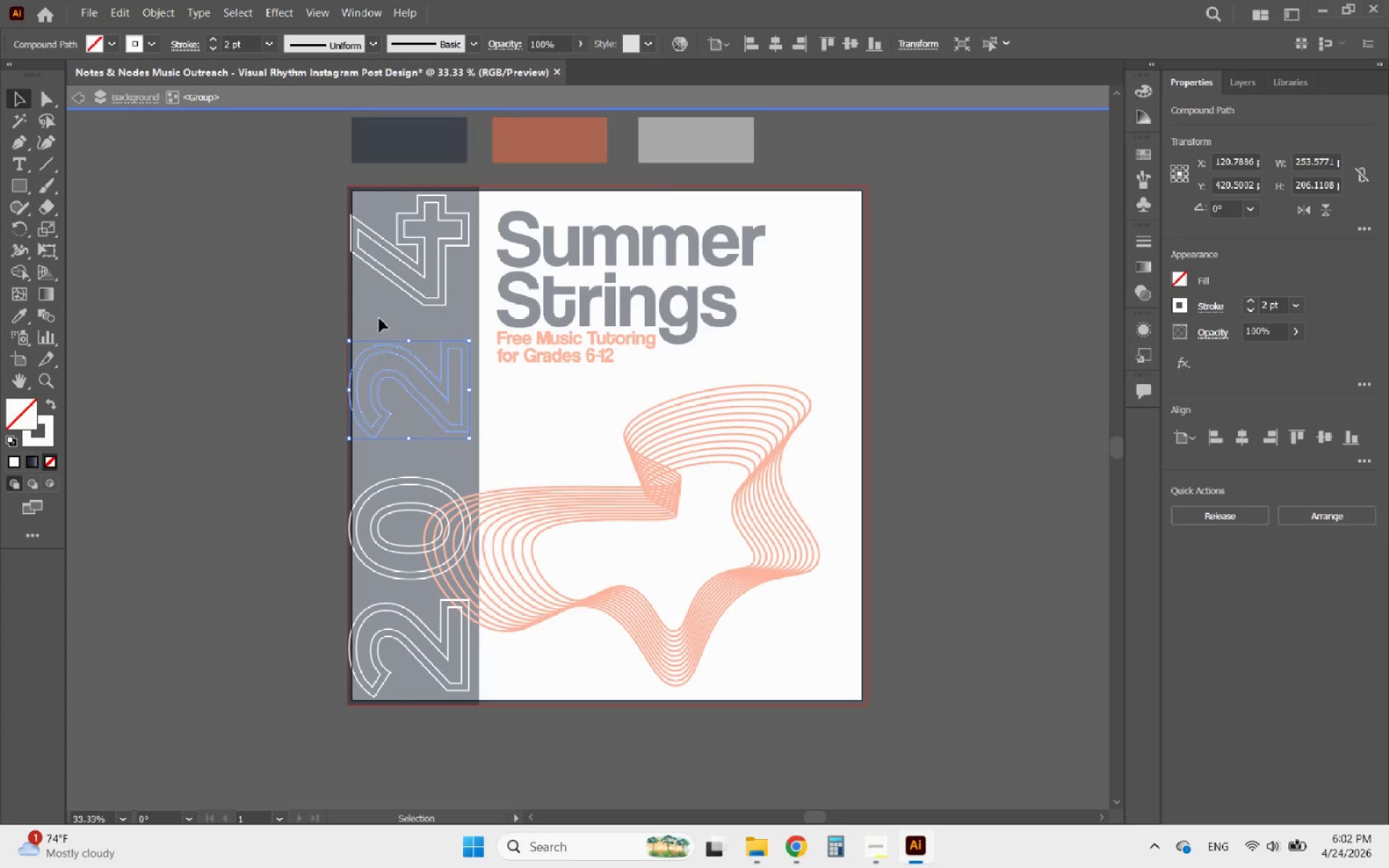 
key(ArrowDown)
 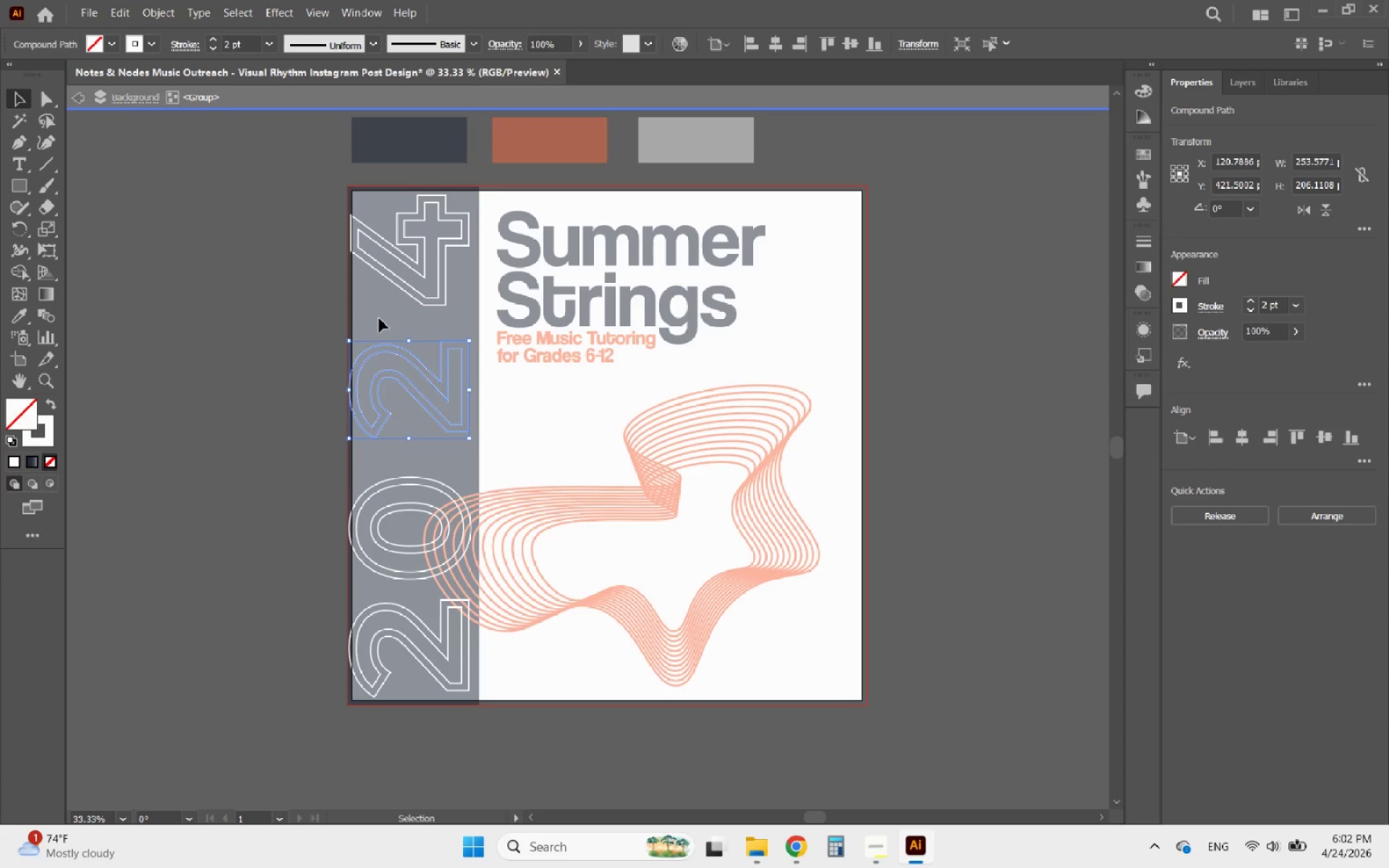 
key(ArrowDown)
 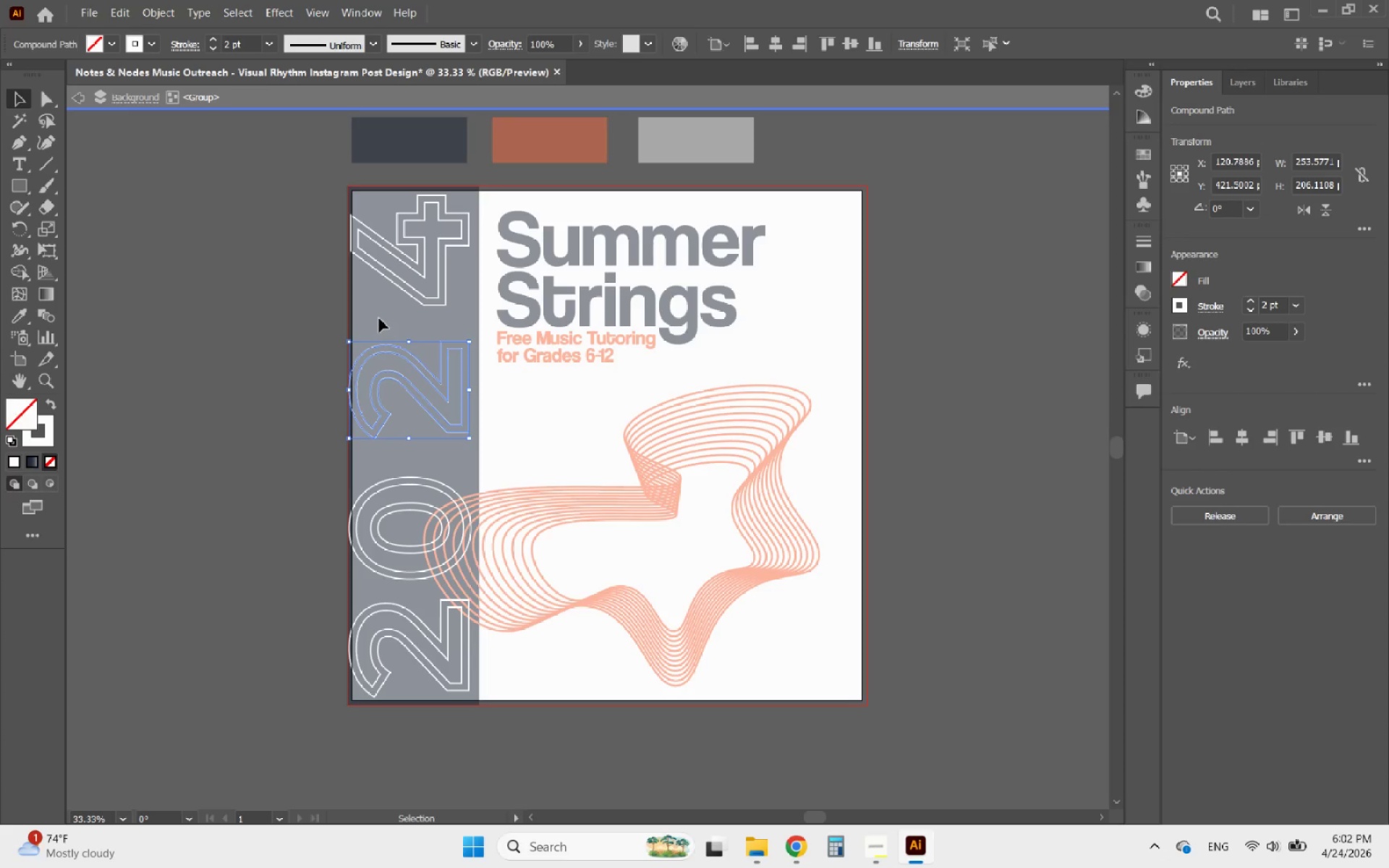 
key(ArrowDown)
 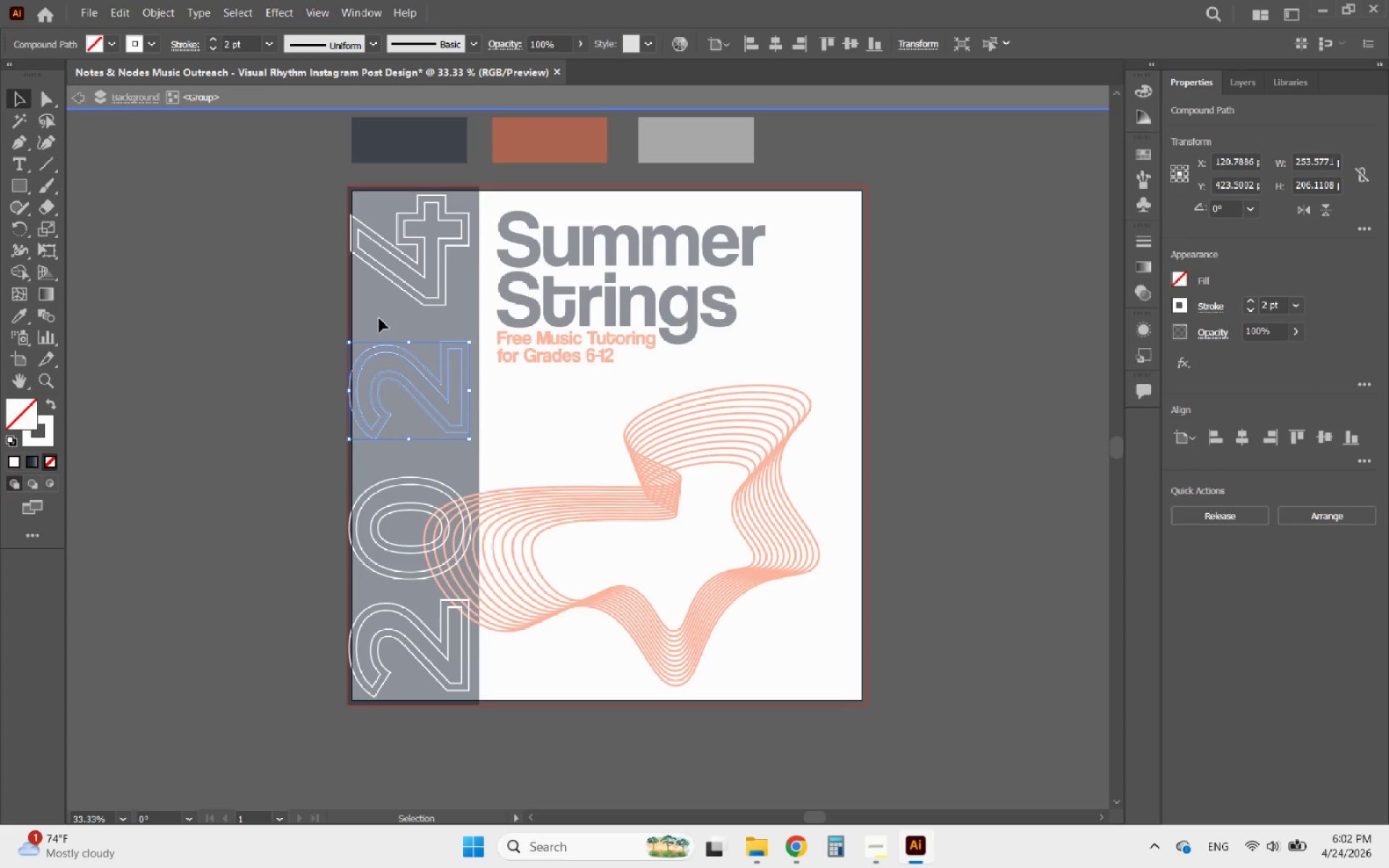 
key(ArrowDown)
 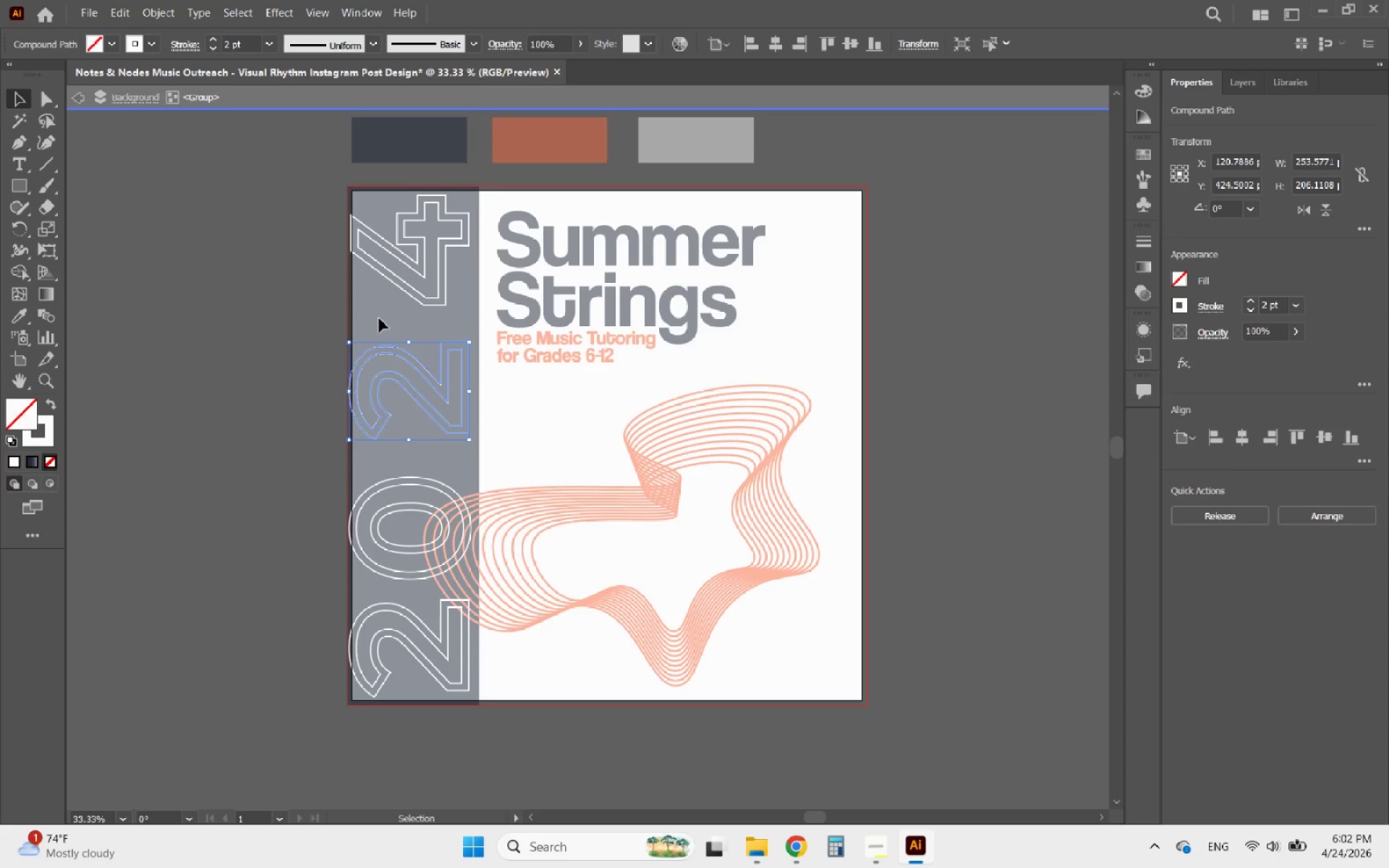 
key(ArrowDown)
 